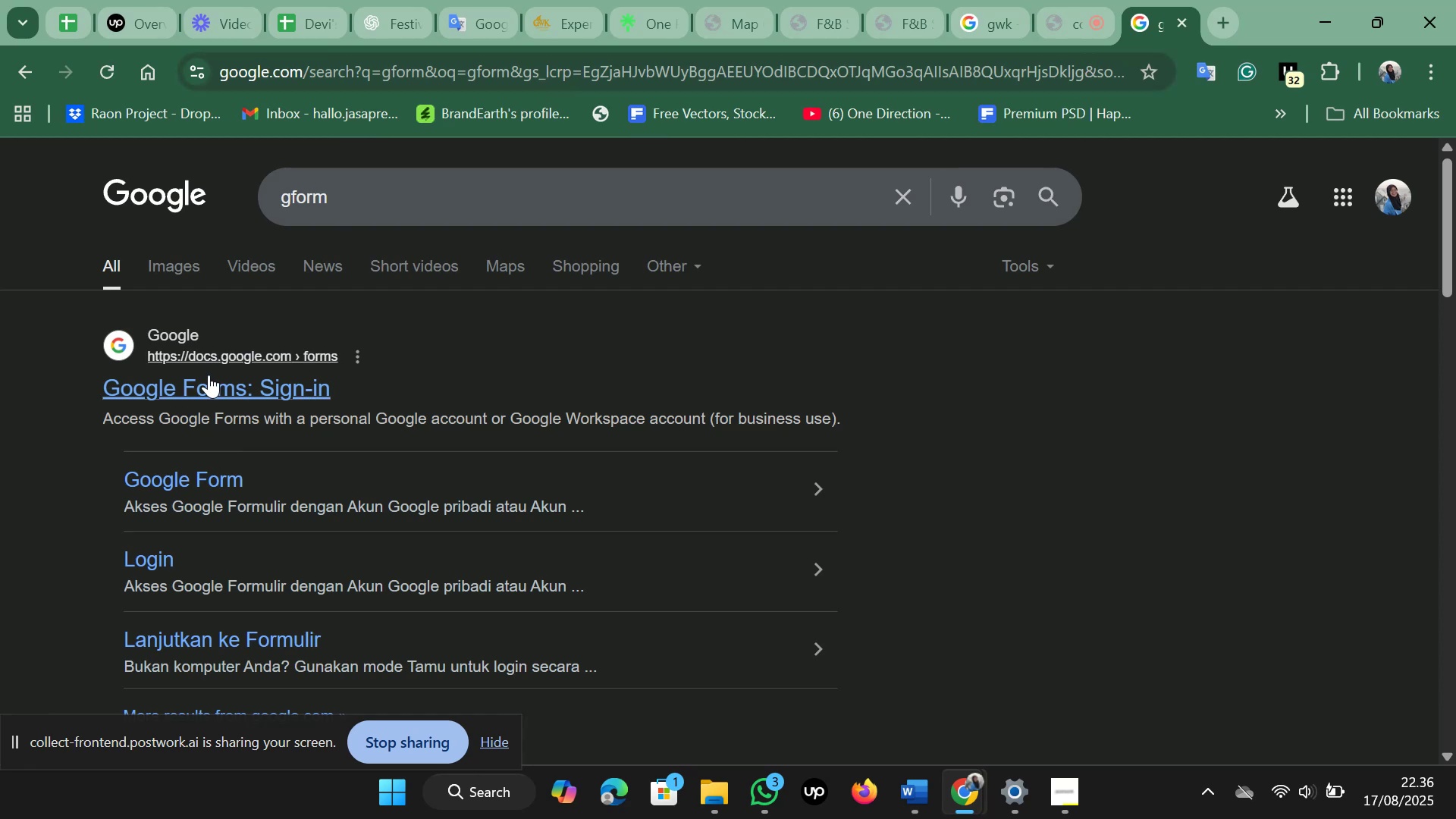 
left_click([179, 394])
 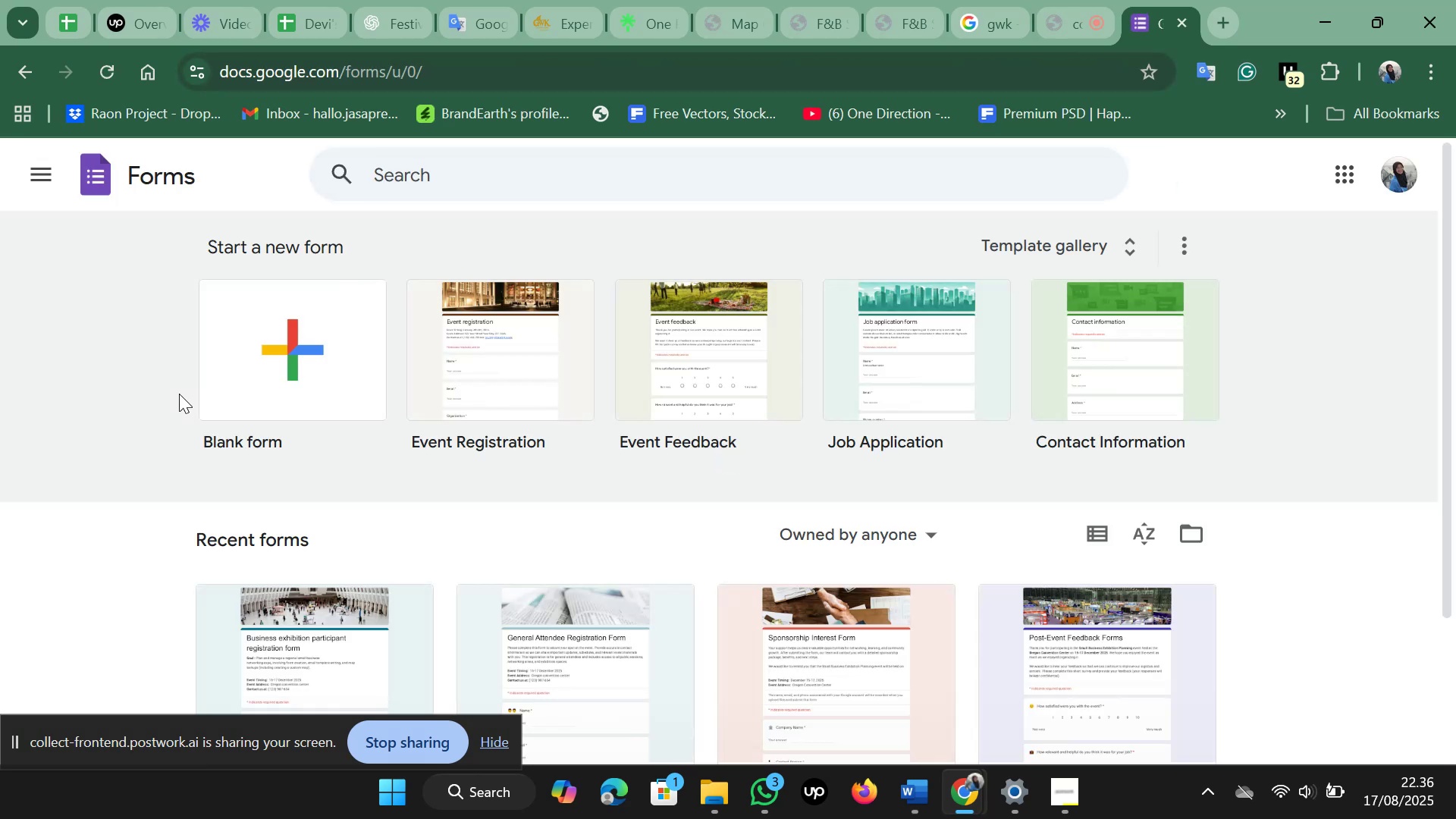 
wait(5.71)
 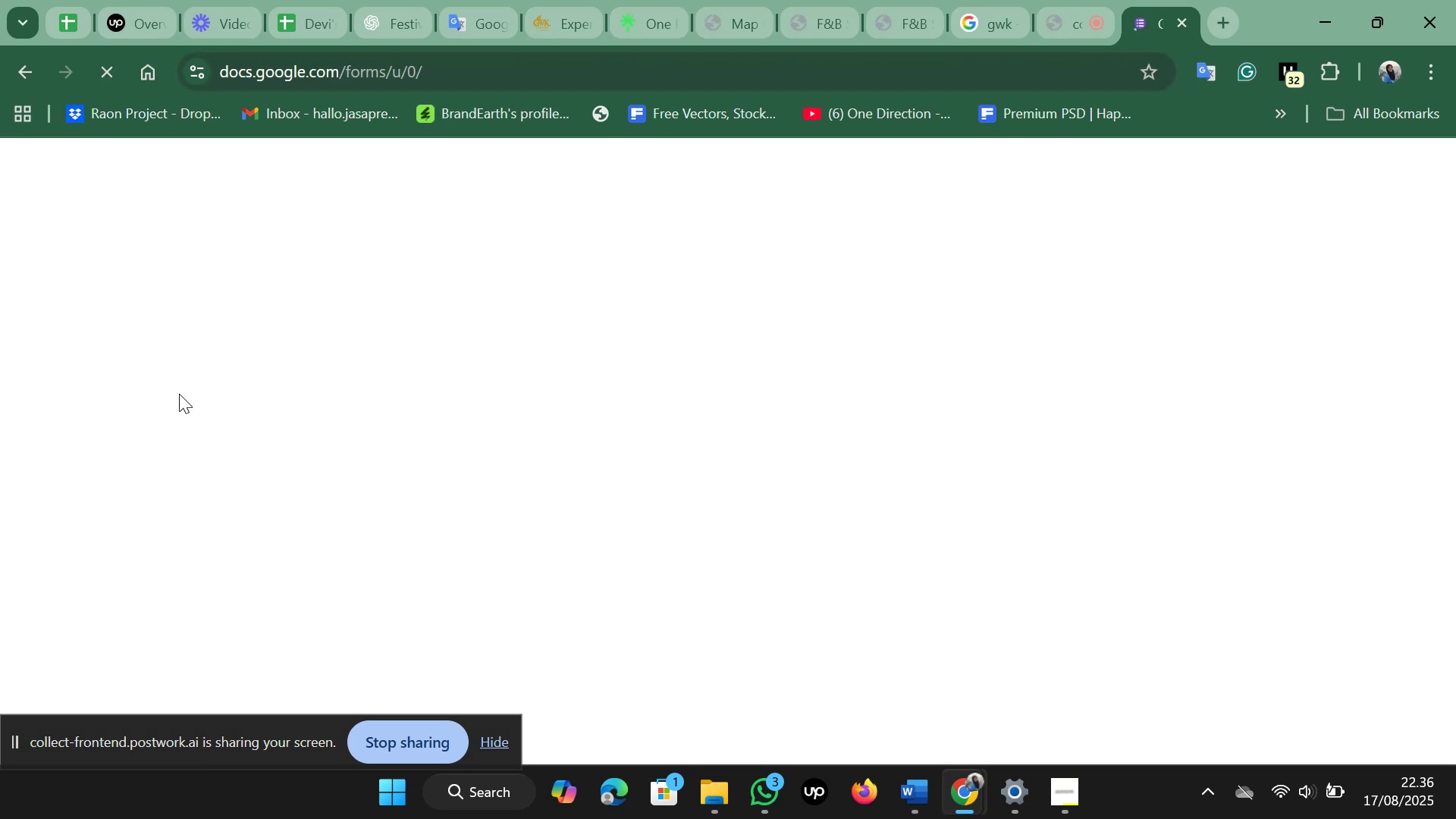 
scroll: coordinate [179, 394], scroll_direction: down, amount: 2.0
 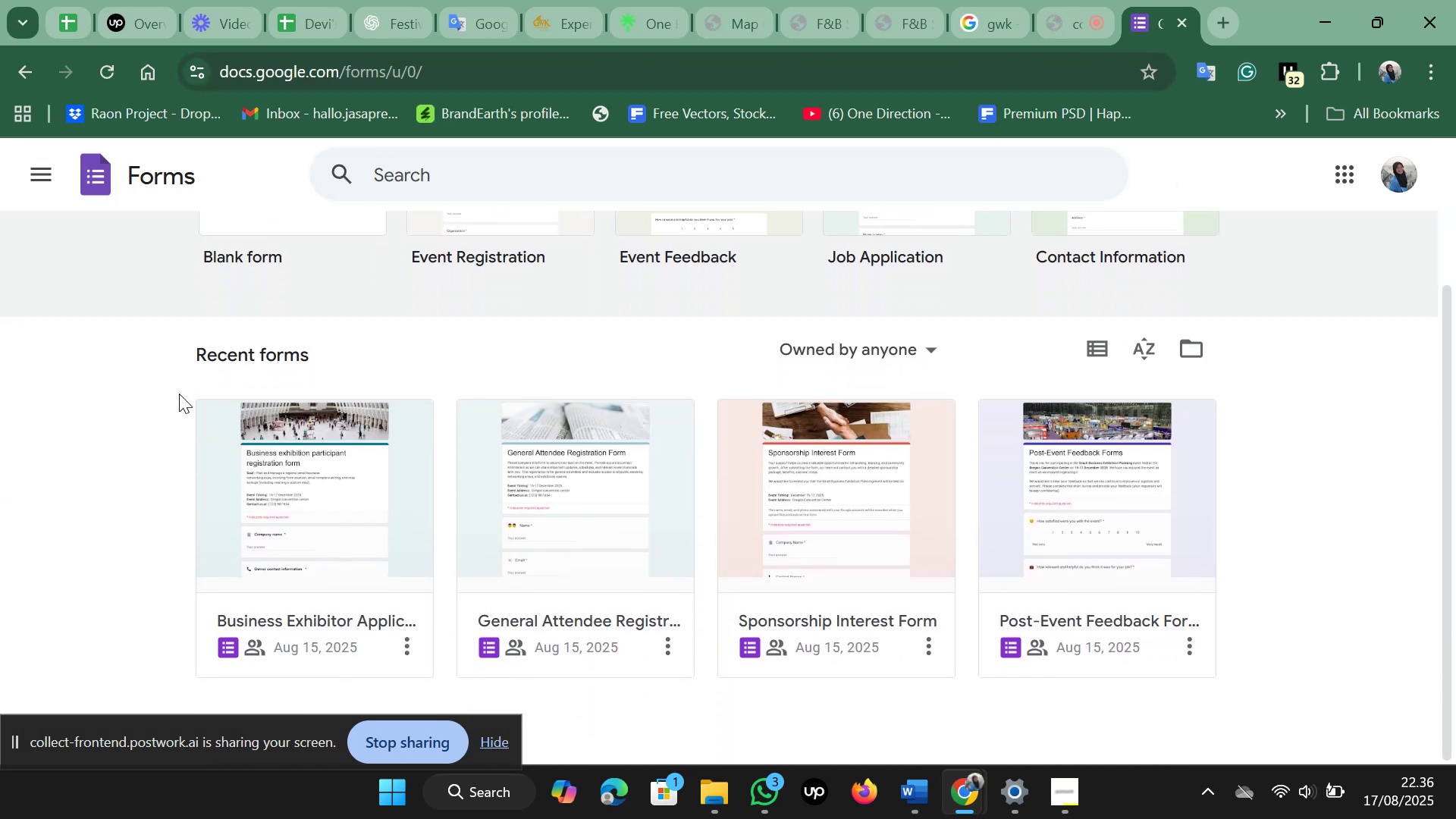 
scroll: coordinate [179, 394], scroll_direction: none, amount: 0.0
 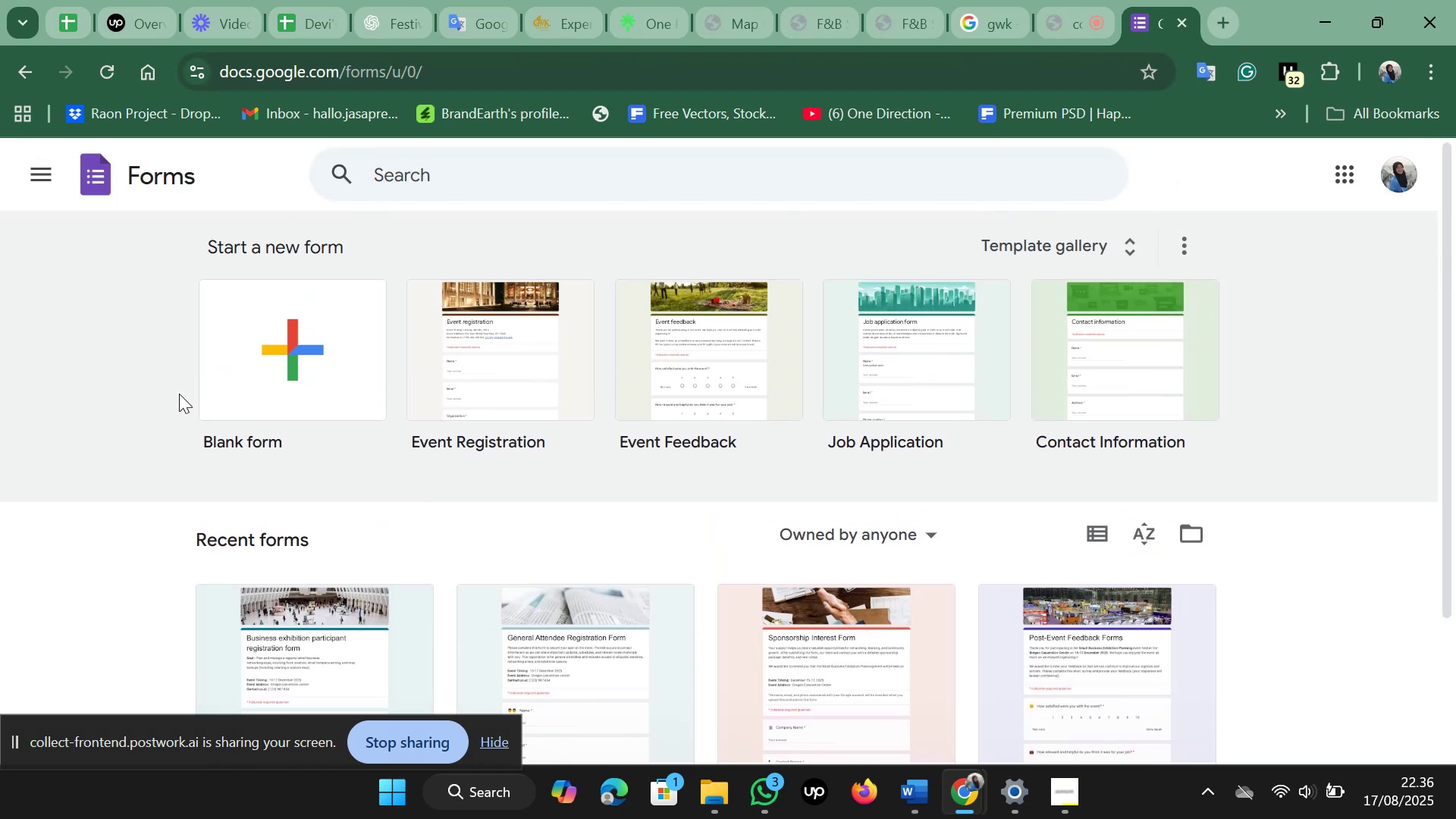 
scroll: coordinate [179, 394], scroll_direction: up, amount: 1.0
 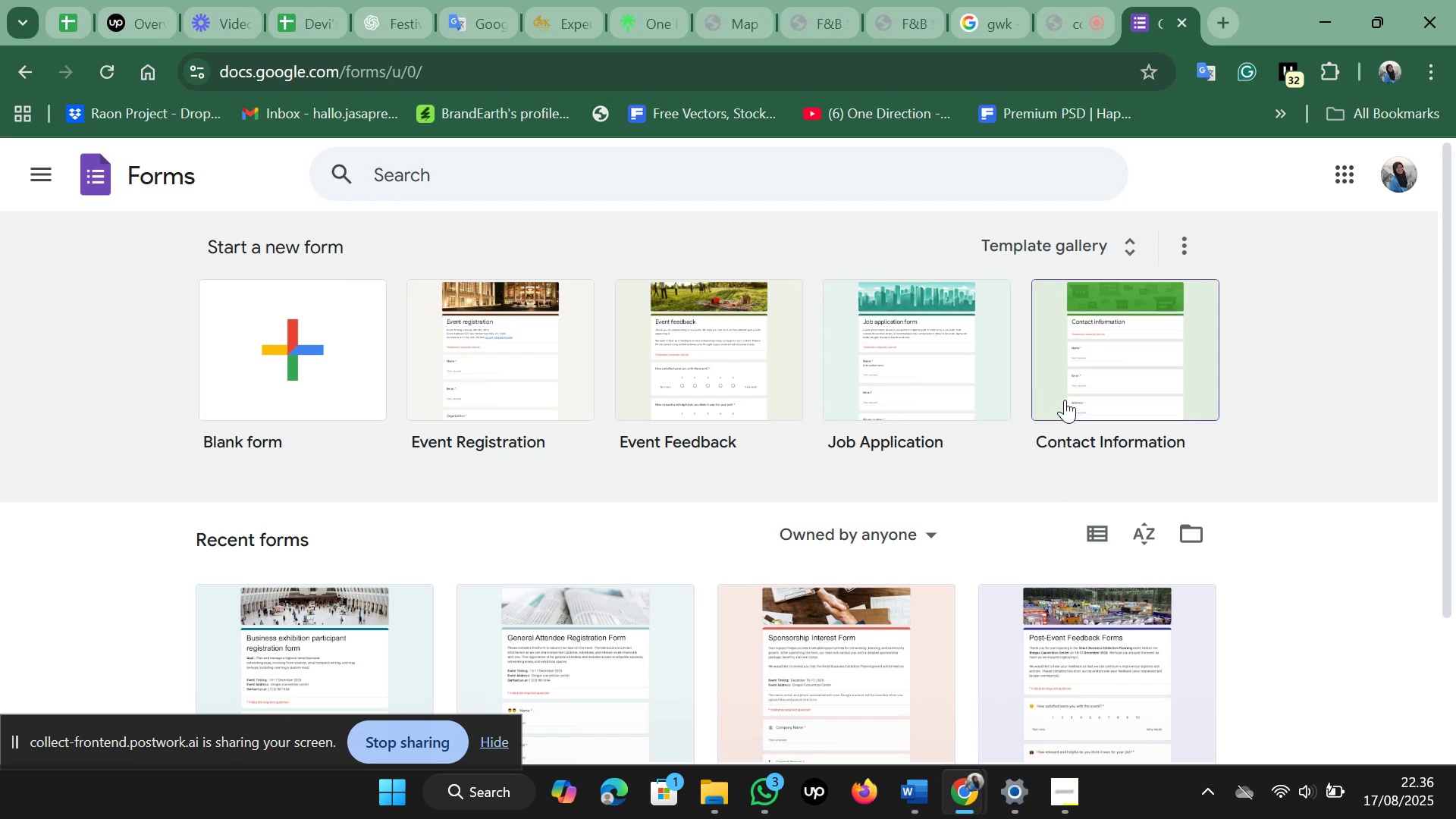 
wait(7.6)
 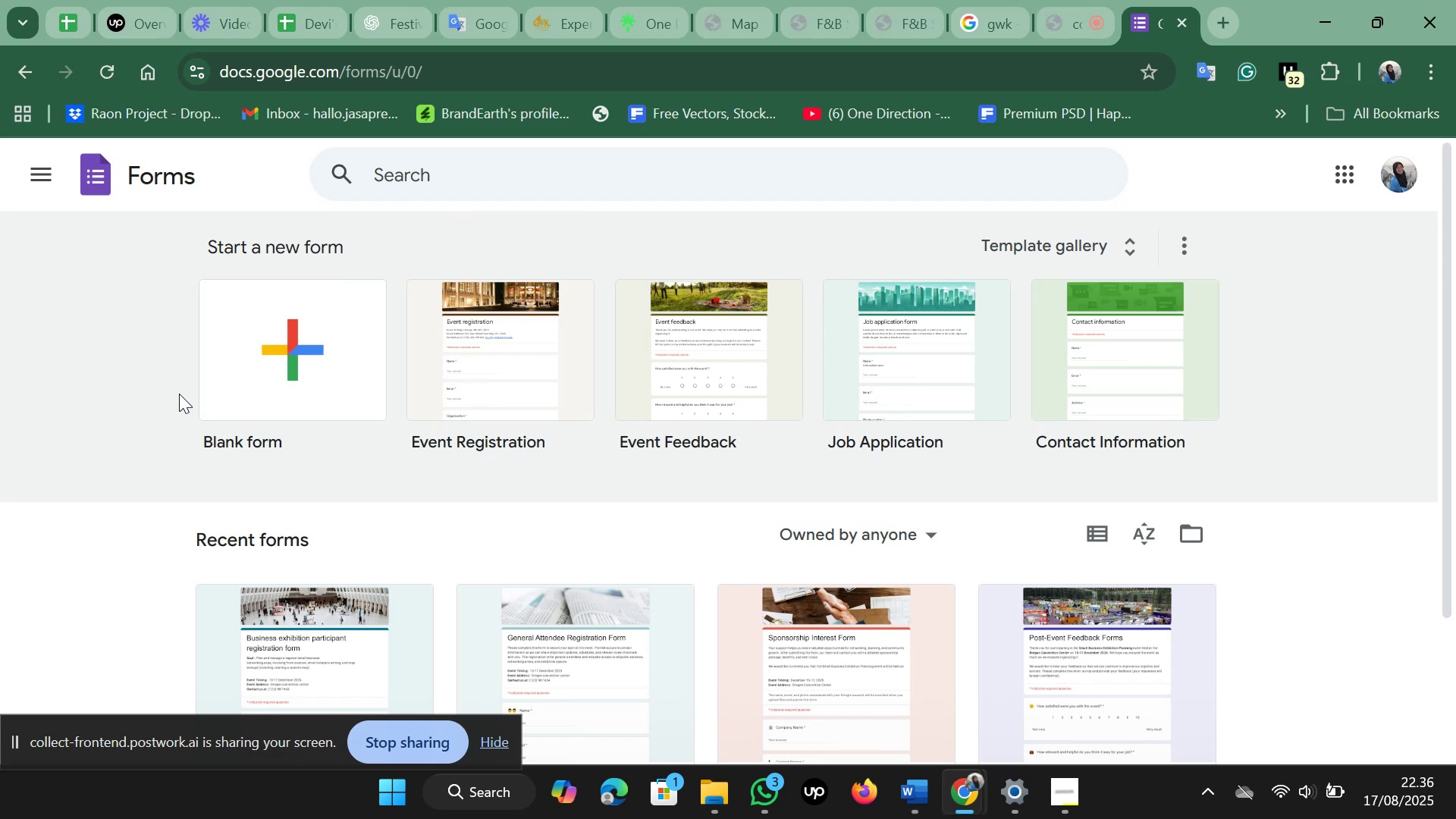 
left_click([1139, 241])
 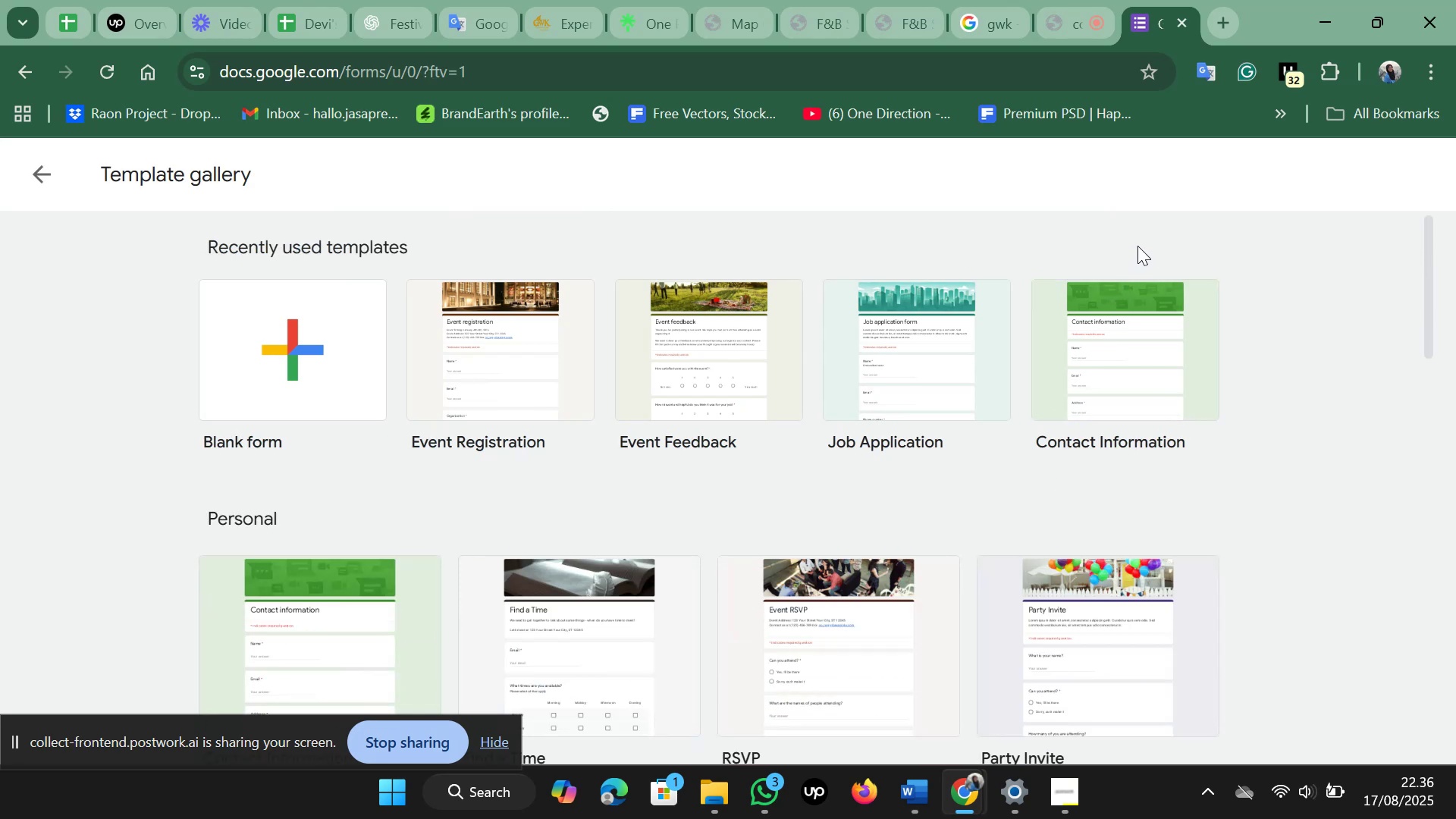 
scroll: coordinate [1142, 378], scroll_direction: down, amount: 2.0
 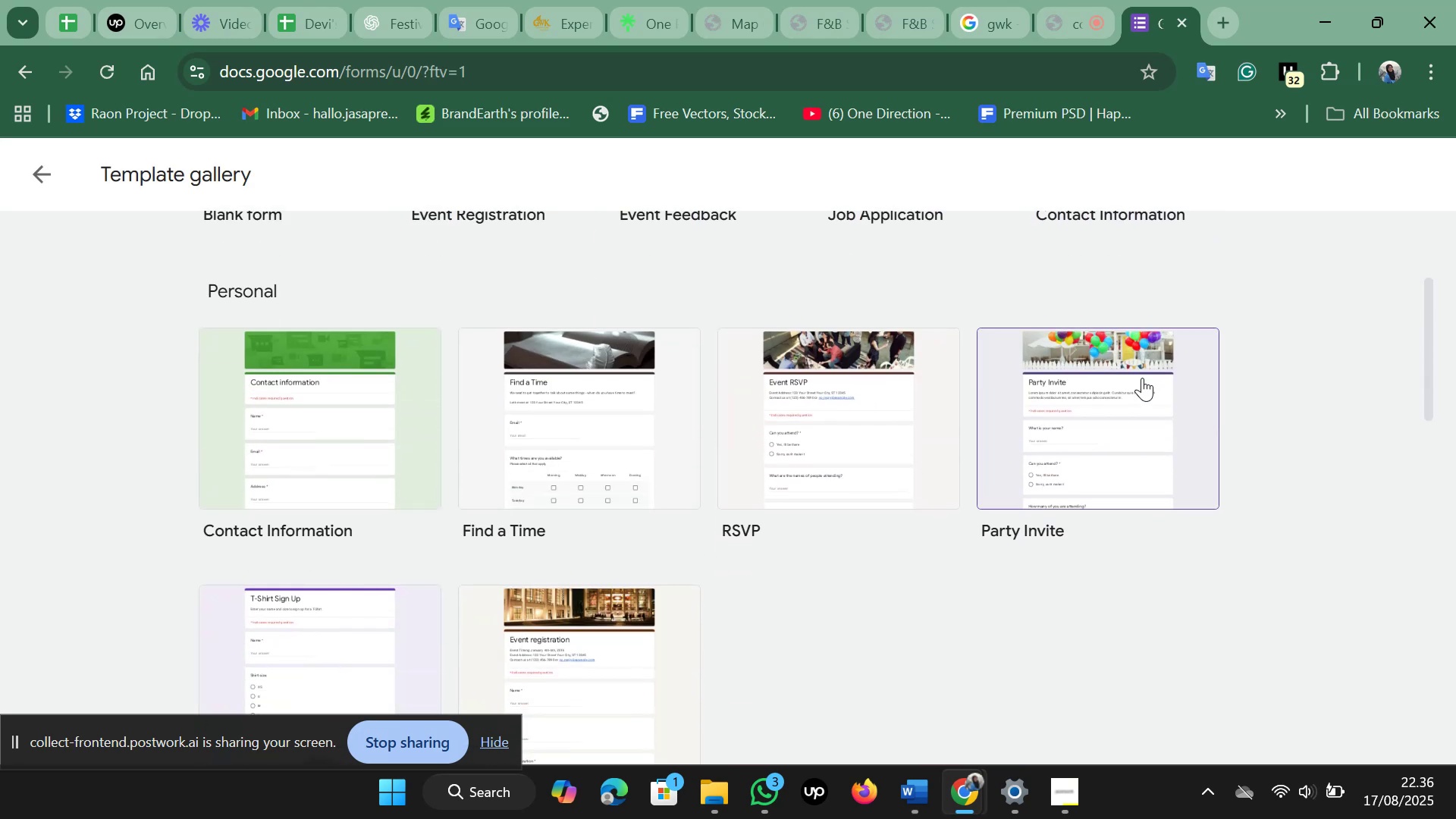 
scroll: coordinate [1142, 378], scroll_direction: up, amount: 3.0
 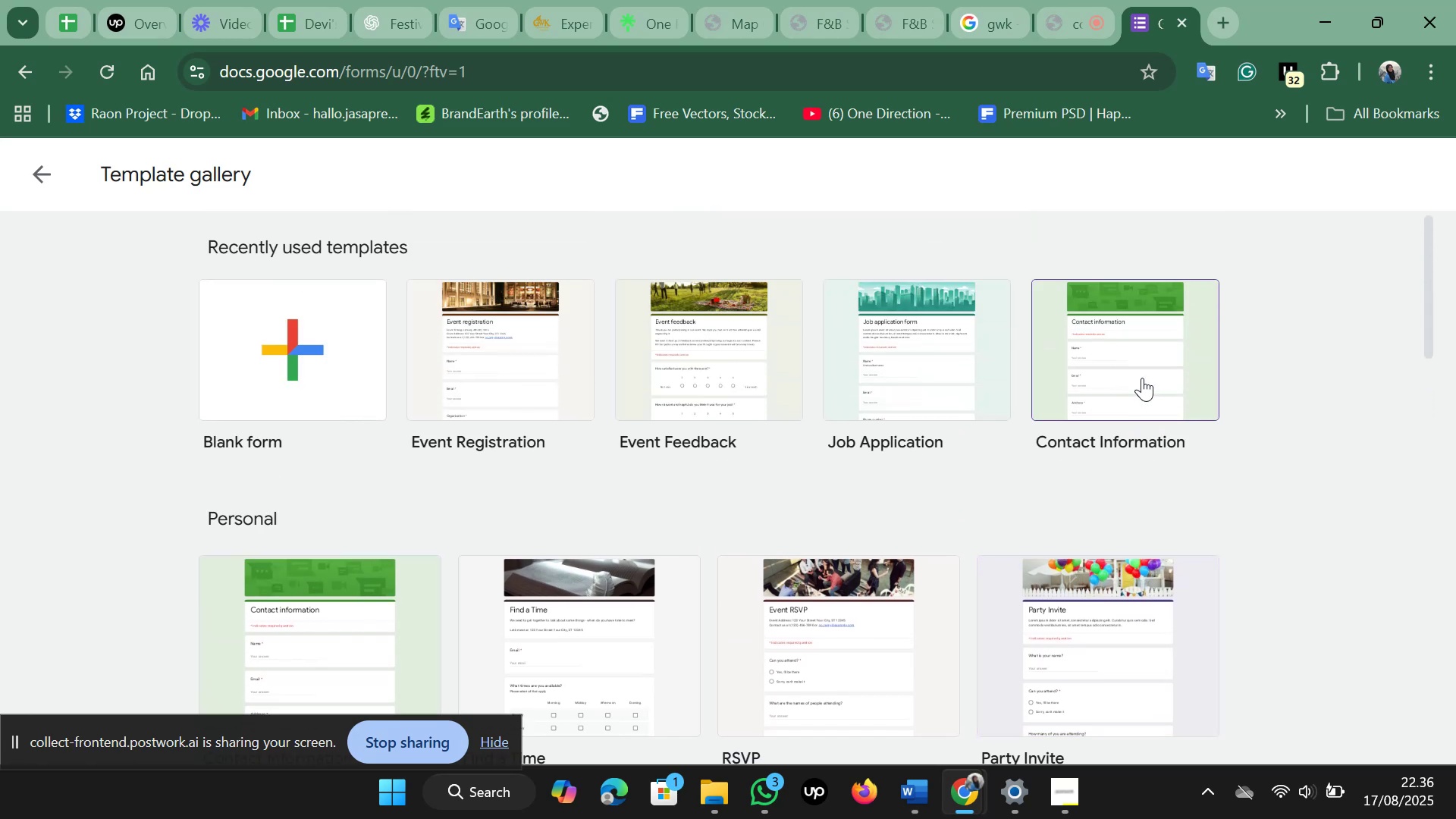 
scroll: coordinate [1142, 378], scroll_direction: down, amount: 6.0
 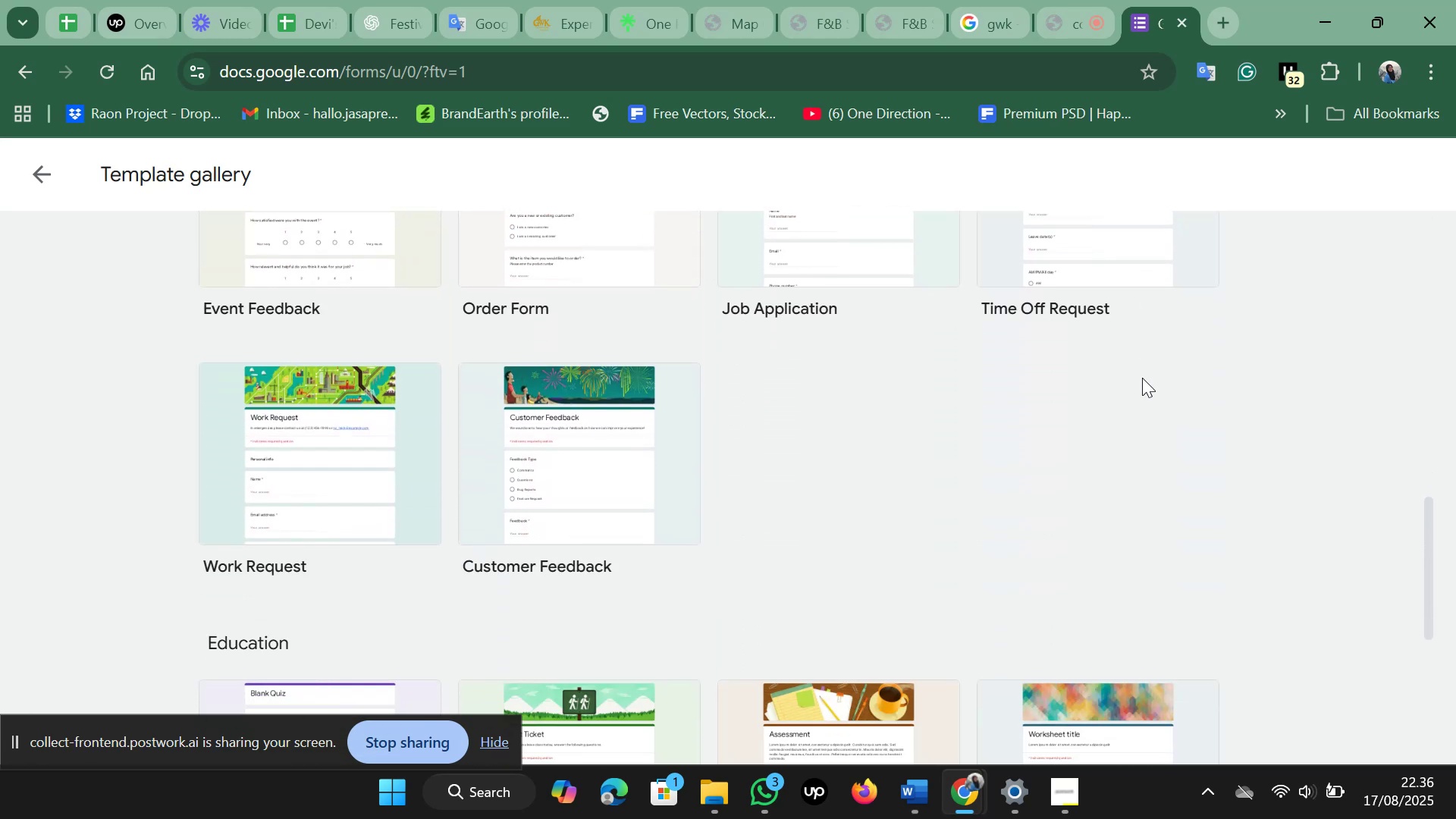 
scroll: coordinate [1142, 378], scroll_direction: up, amount: 2.0
 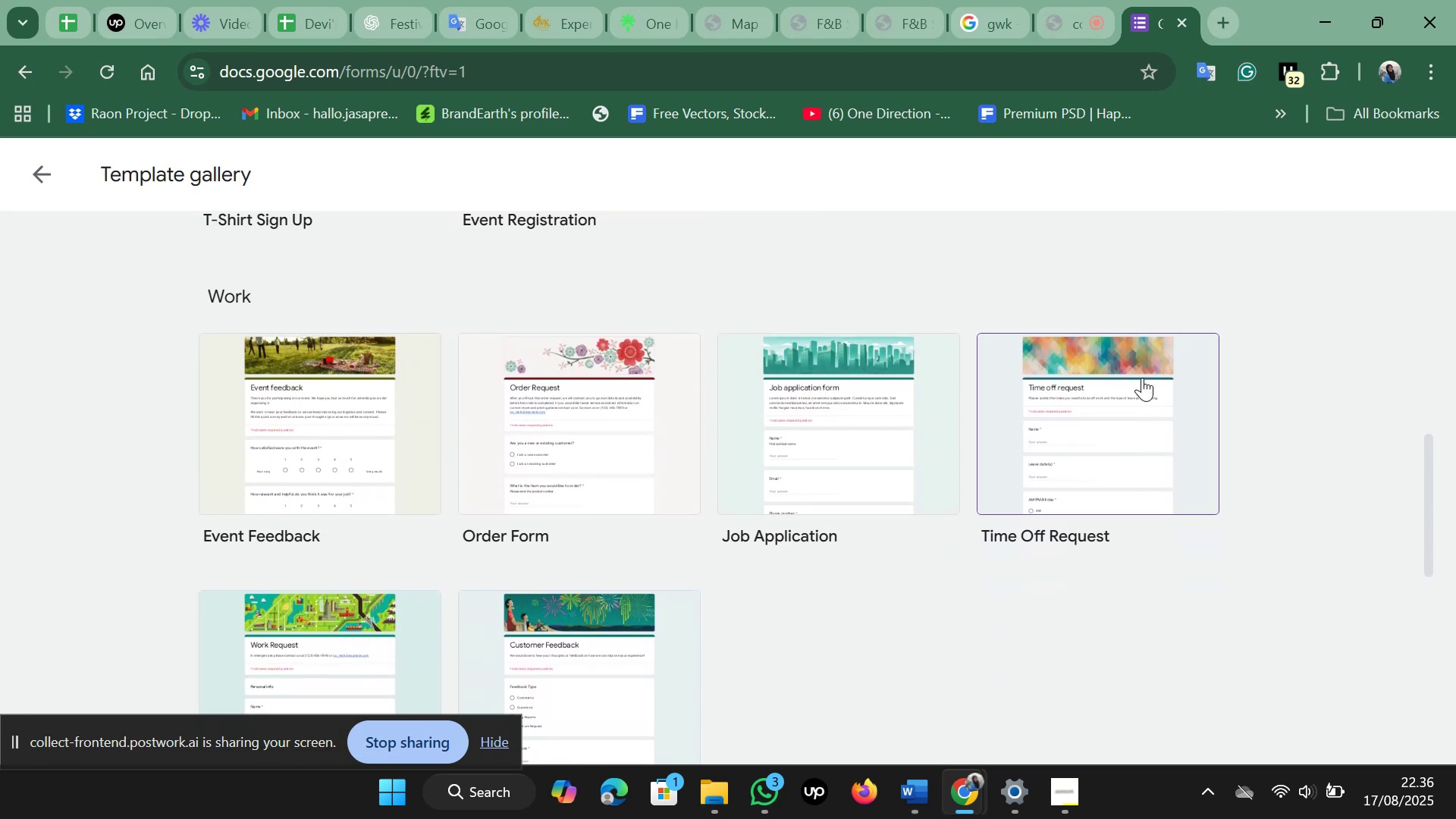 
scroll: coordinate [1142, 378], scroll_direction: down, amount: 6.0
 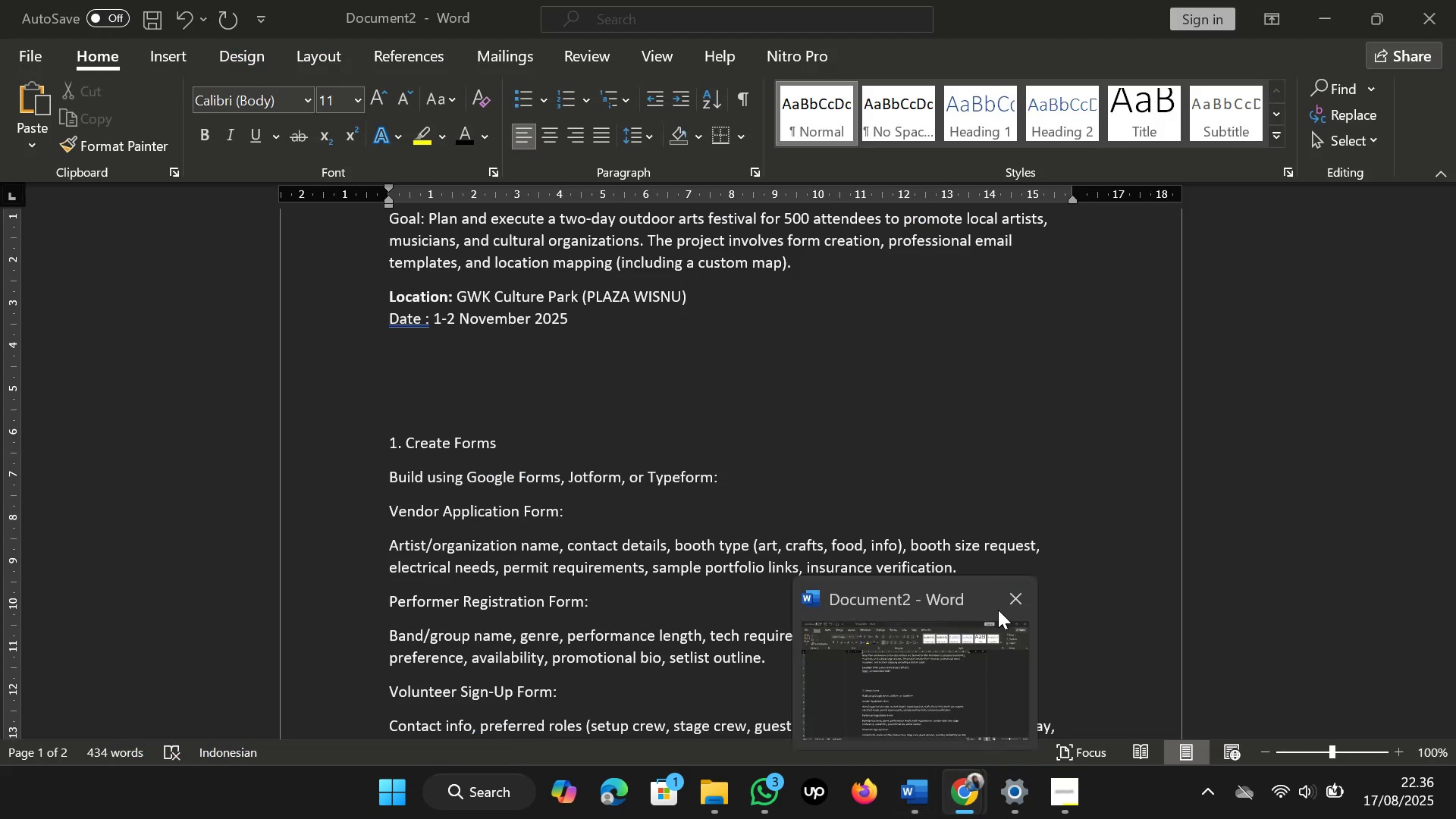 
scroll: coordinate [1092, 472], scroll_direction: up, amount: 6.0
 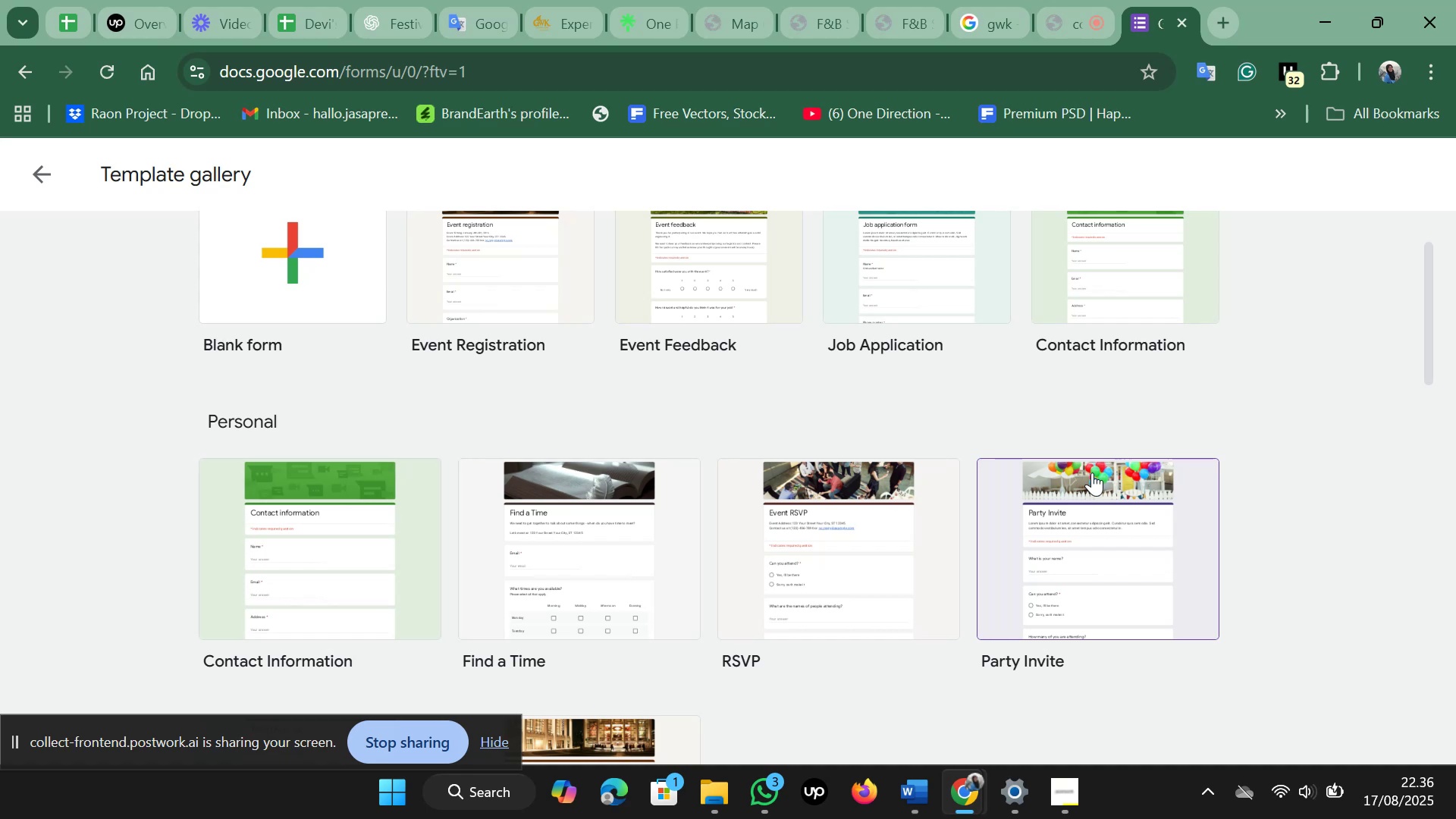 
scroll: coordinate [1092, 472], scroll_direction: down, amount: 2.0
 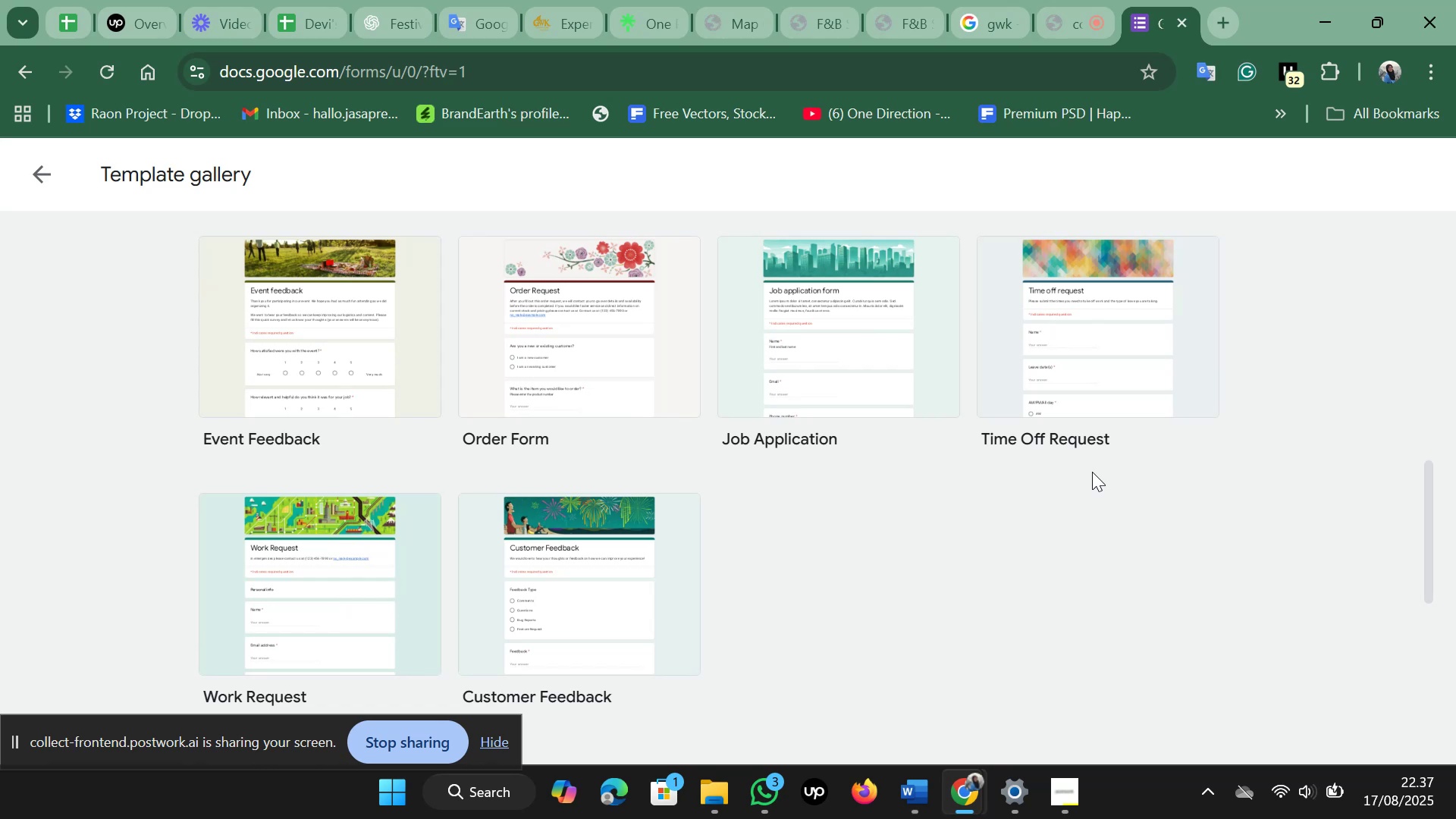 
wait(7.03)
 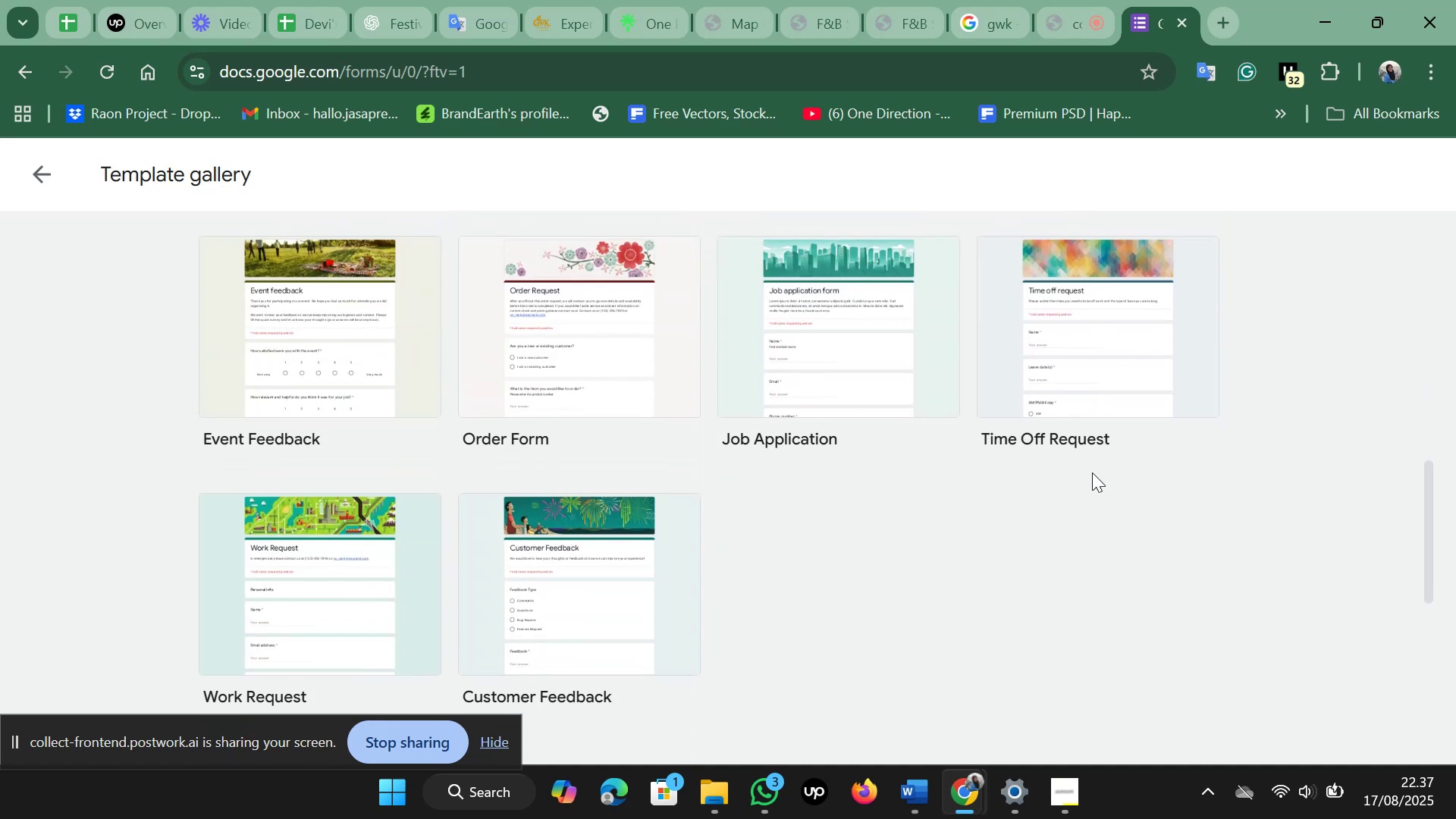 
scroll: coordinate [1092, 472], scroll_direction: up, amount: 8.0
 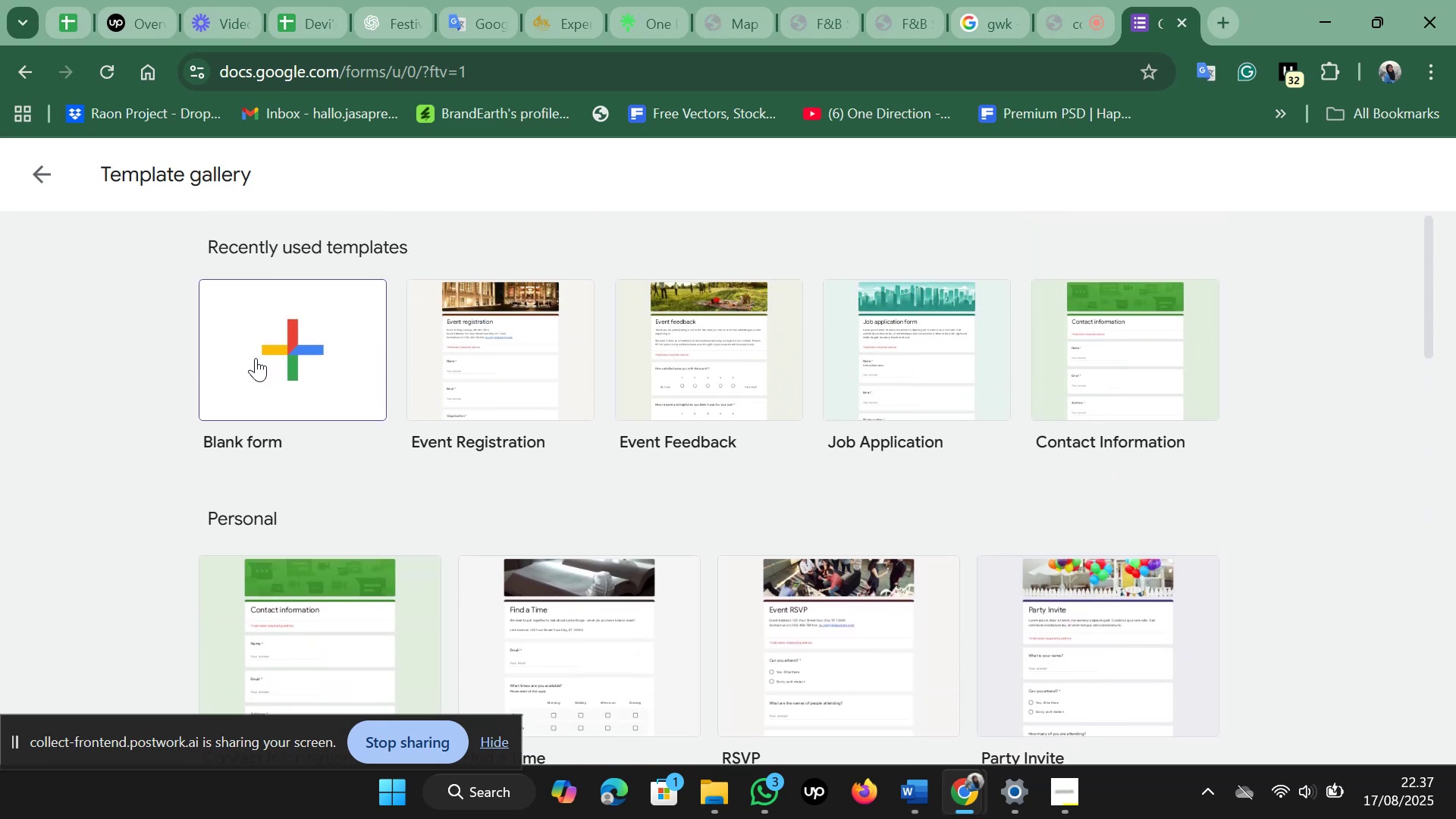 
left_click([256, 358])
 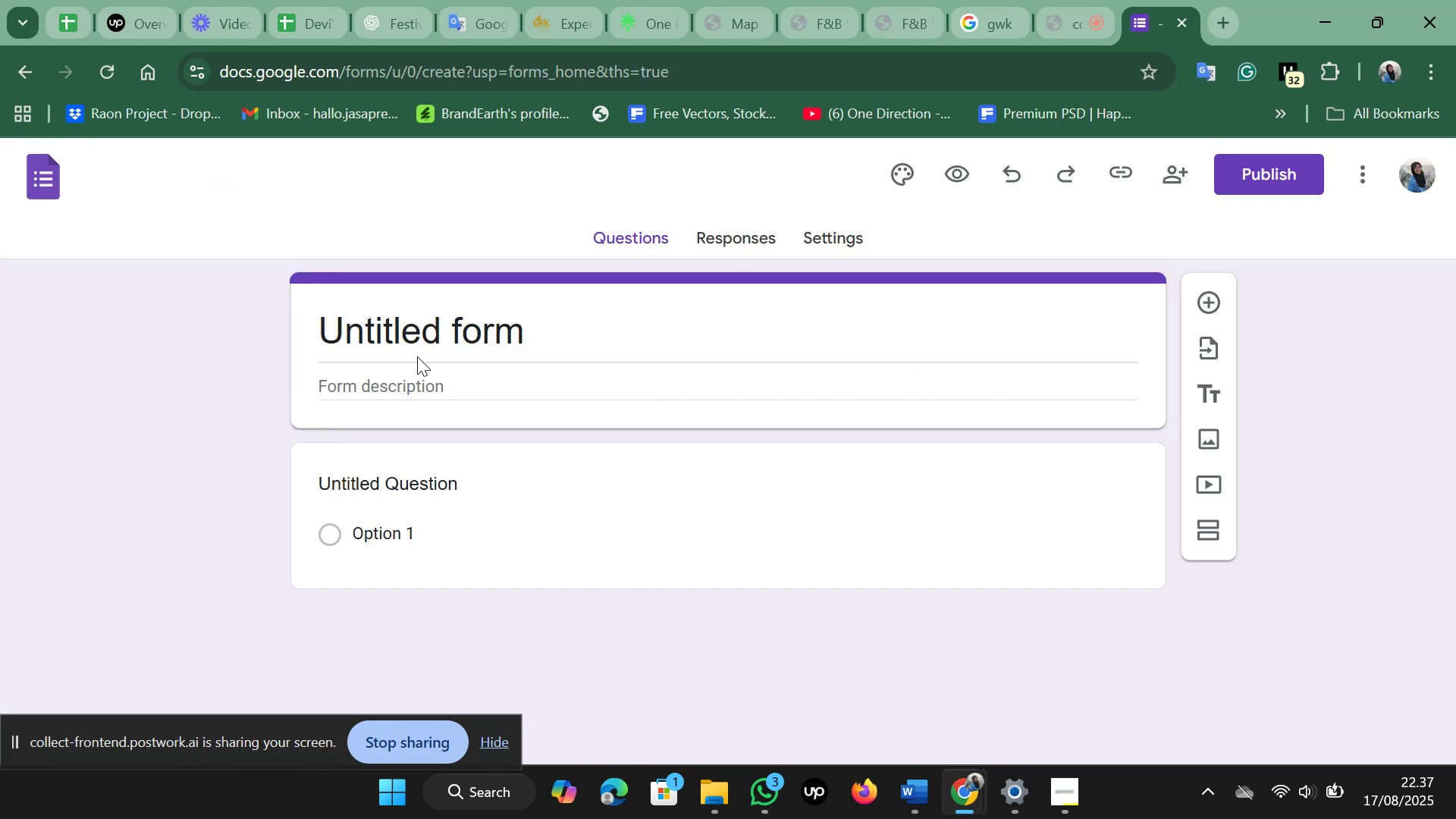 
left_click([437, 342])
 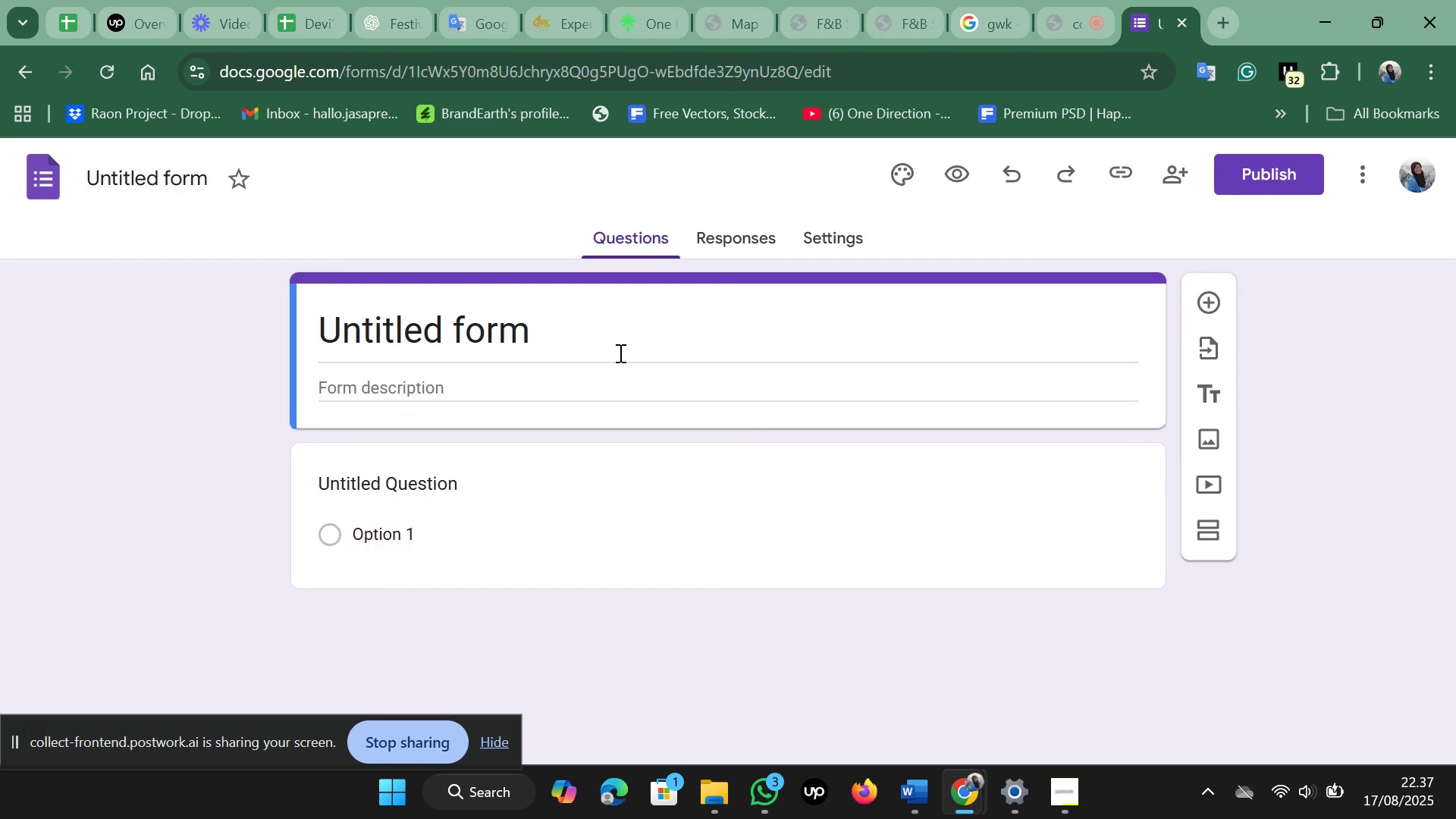 
scroll: coordinate [639, 353], scroll_direction: up, amount: 2.0
 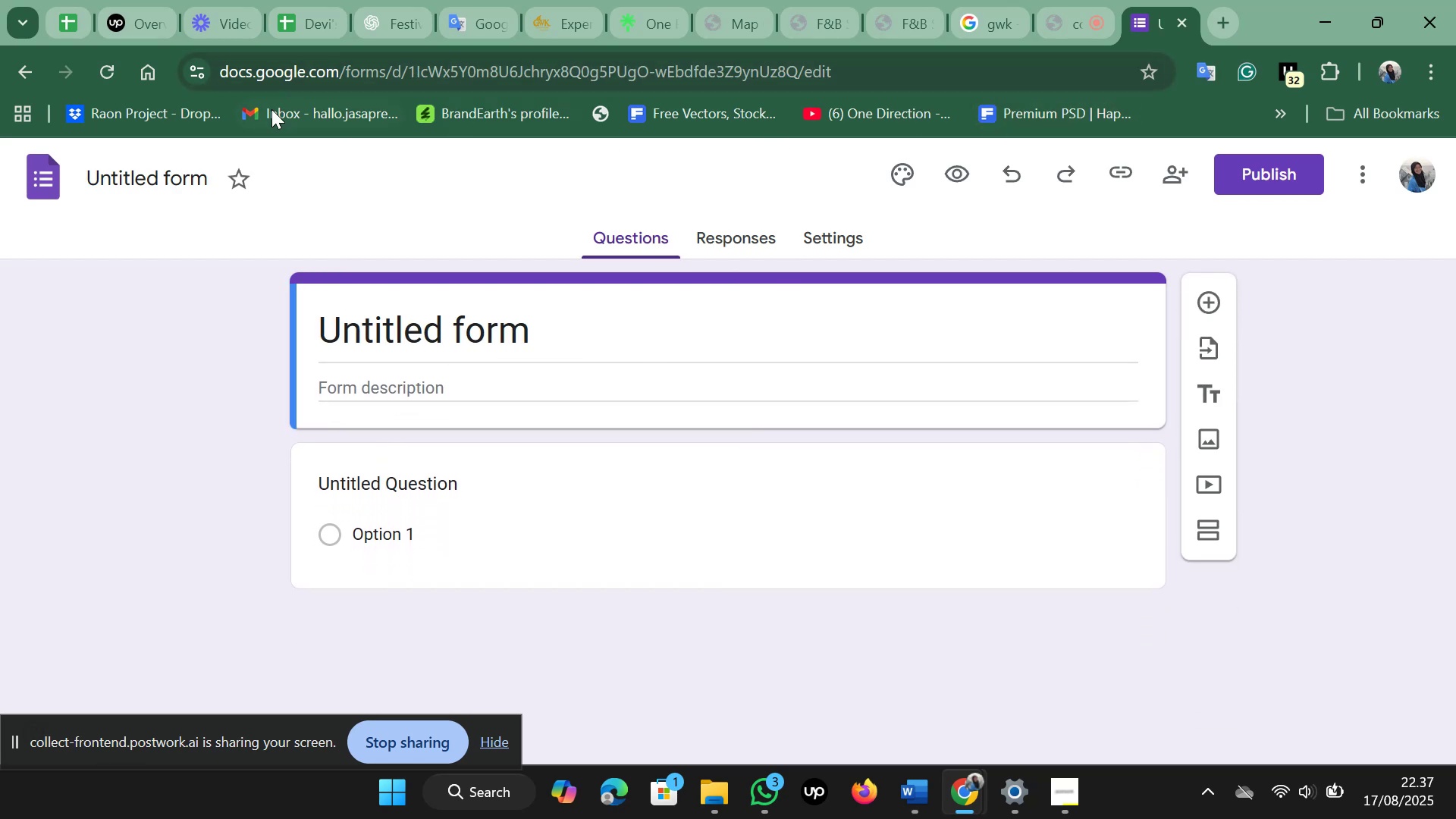 
left_click([24, 65])
 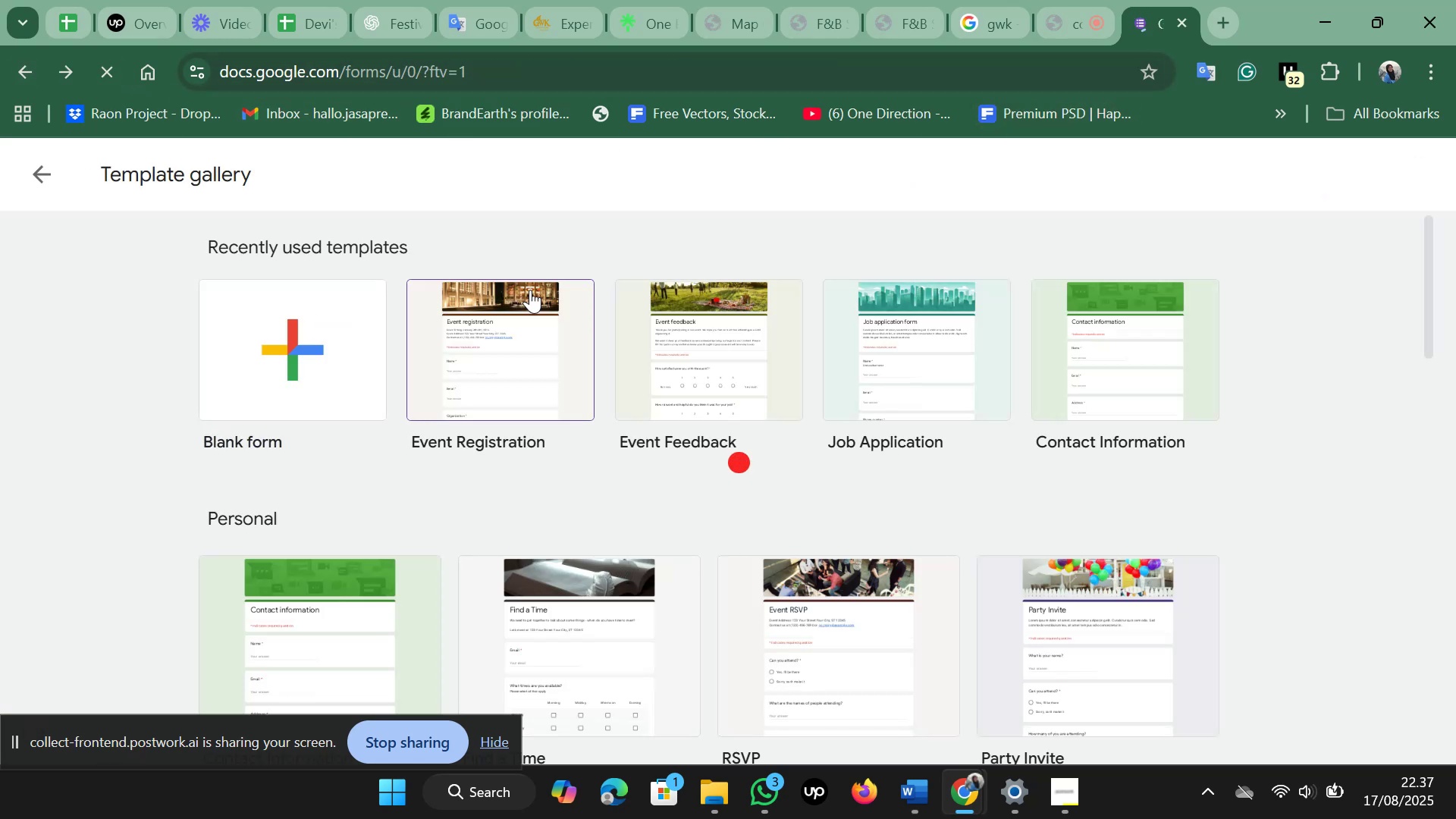 
scroll: coordinate [745, 409], scroll_direction: down, amount: 4.0
 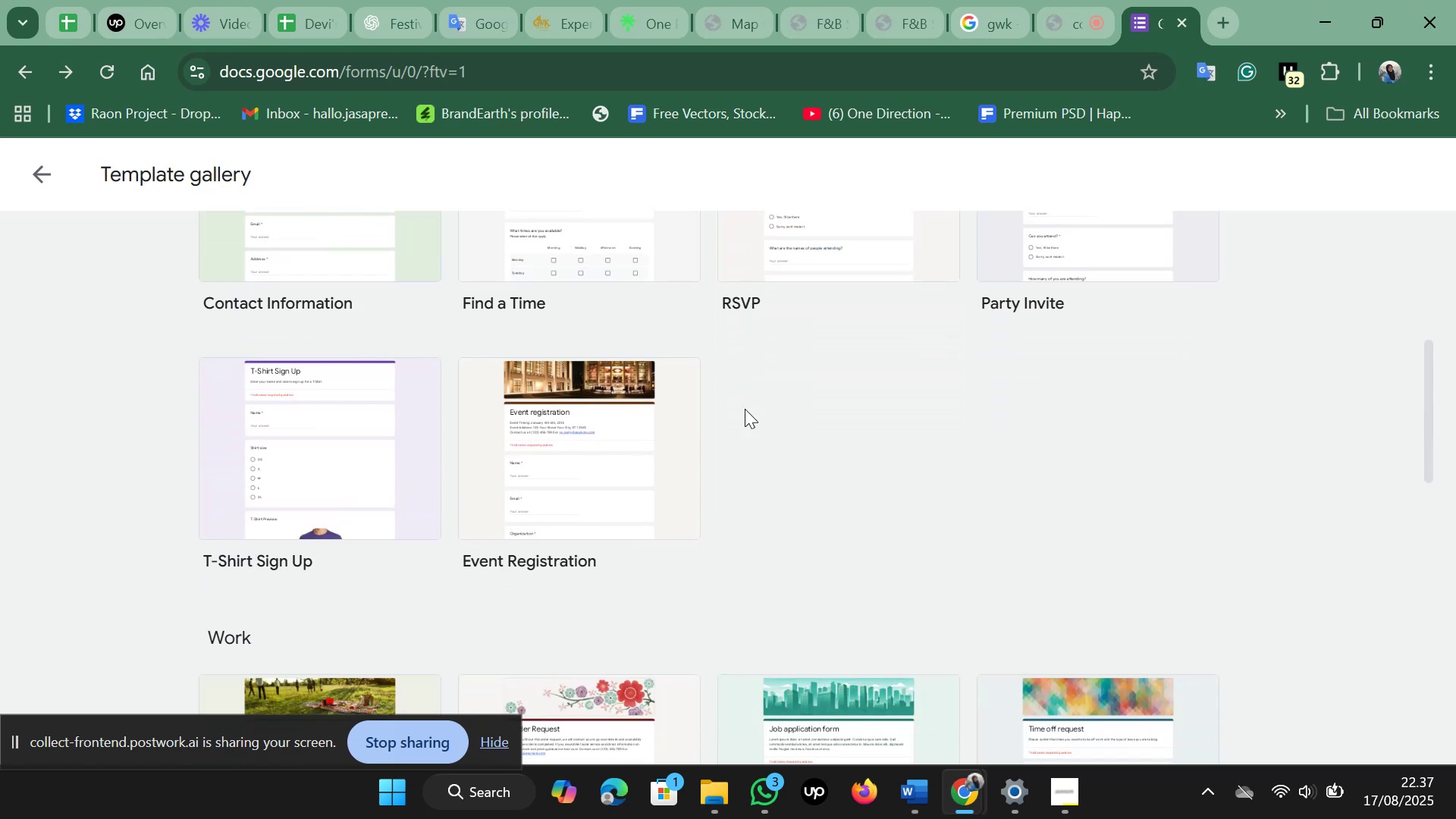 
scroll: coordinate [745, 409], scroll_direction: up, amount: 2.0
 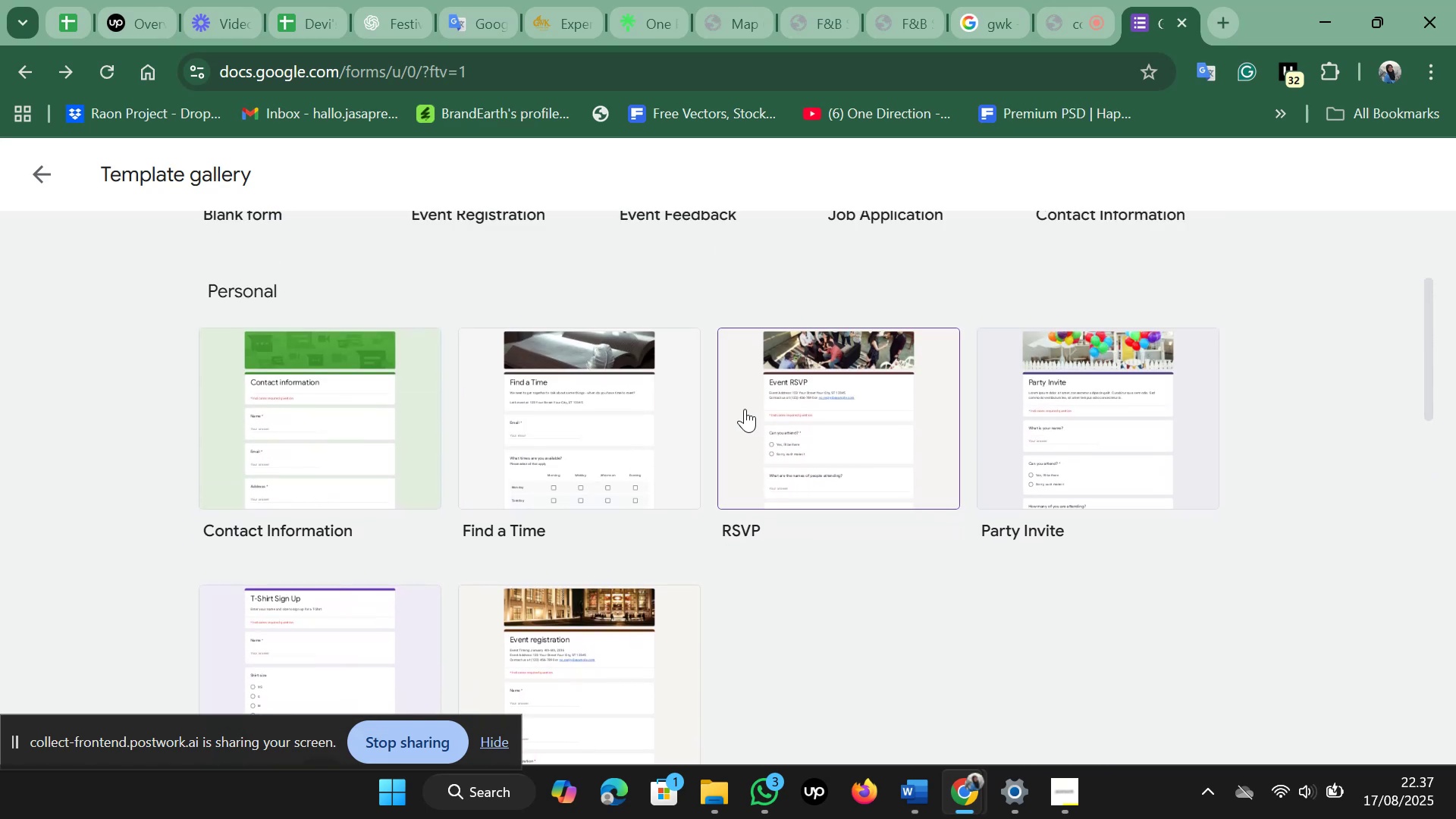 
scroll: coordinate [745, 409], scroll_direction: down, amount: 3.0
 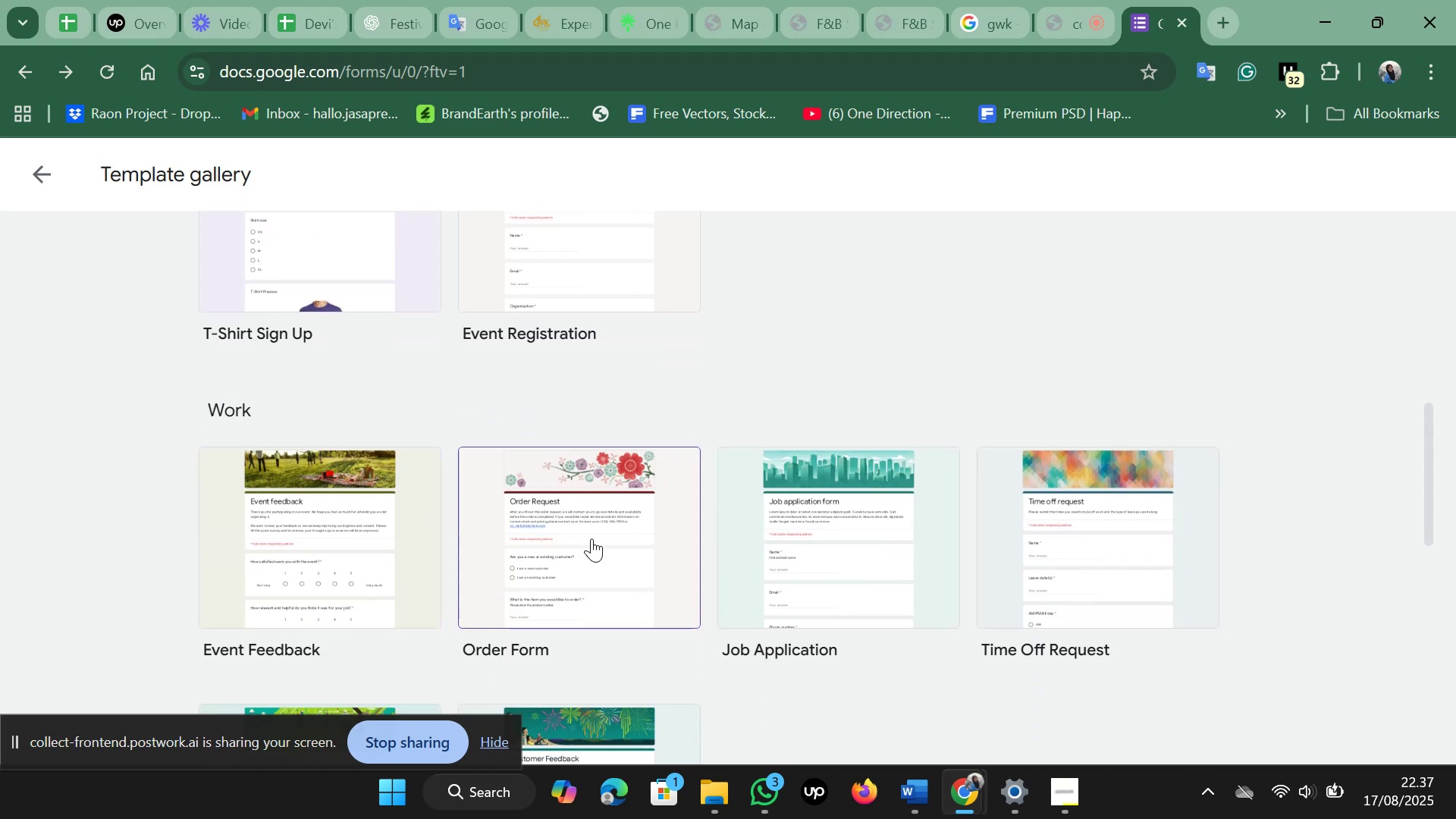 
wait(6.05)
 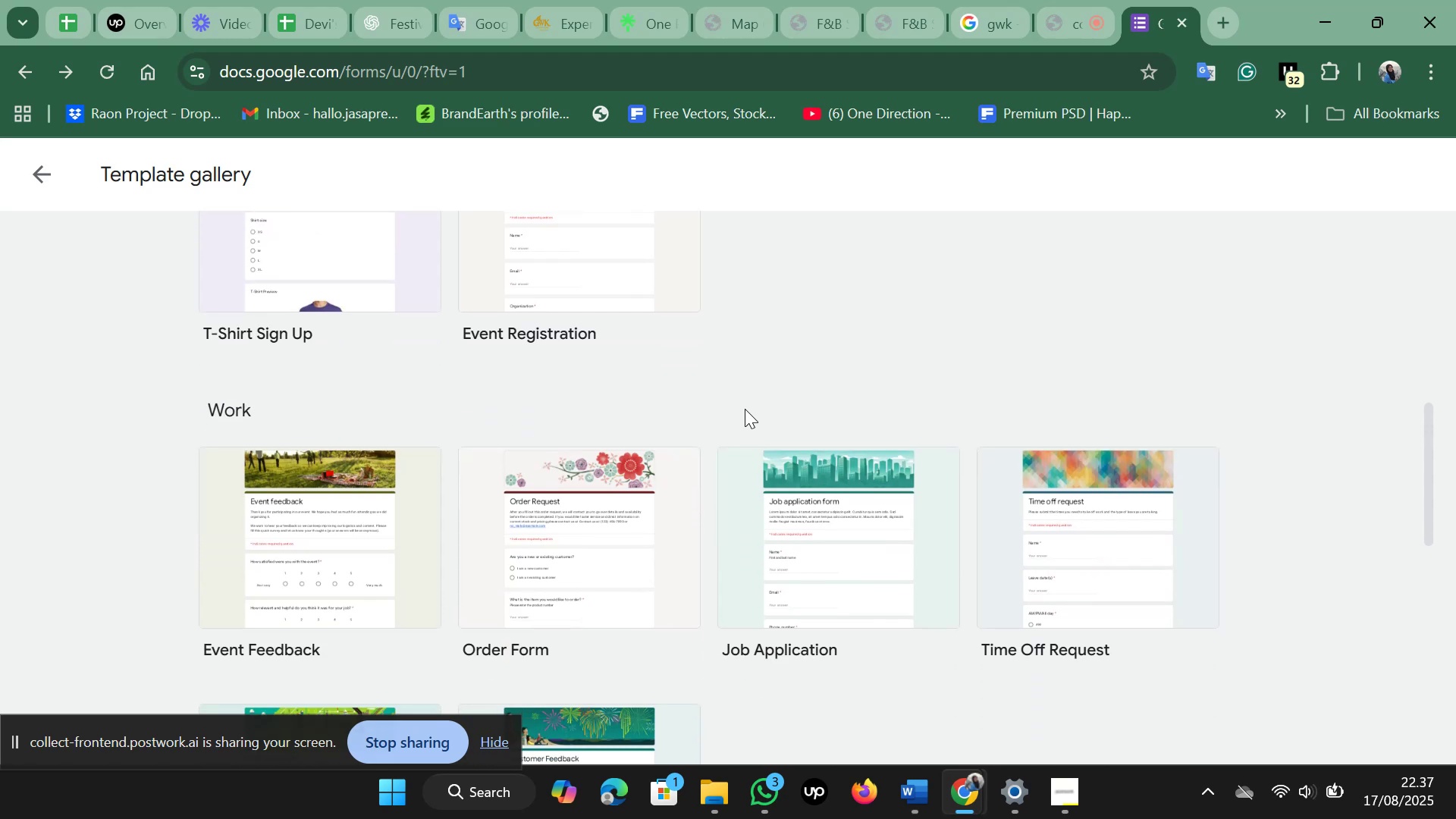 
scroll: coordinate [592, 538], scroll_direction: down, amount: 1.0
 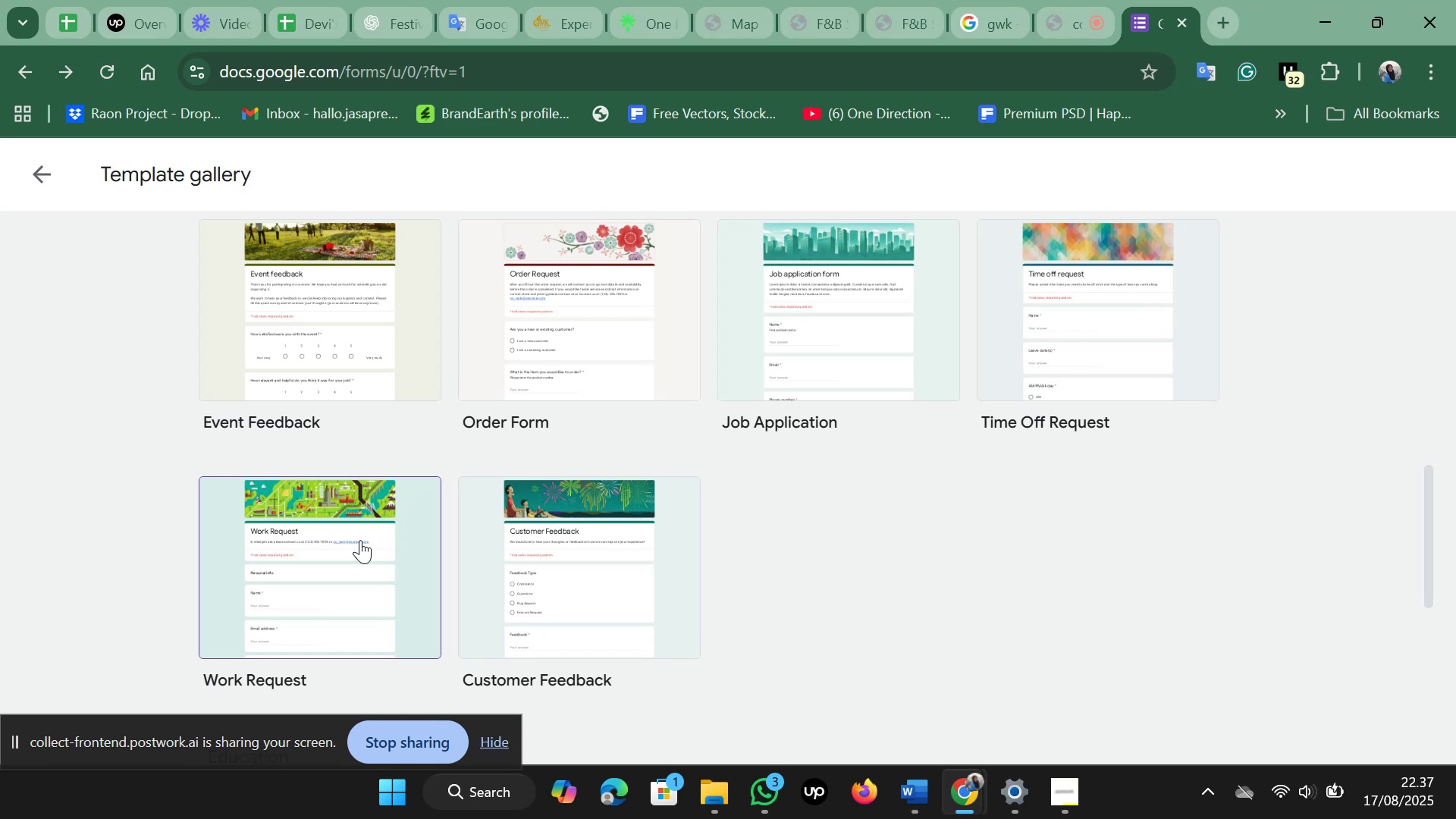 
wait(5.56)
 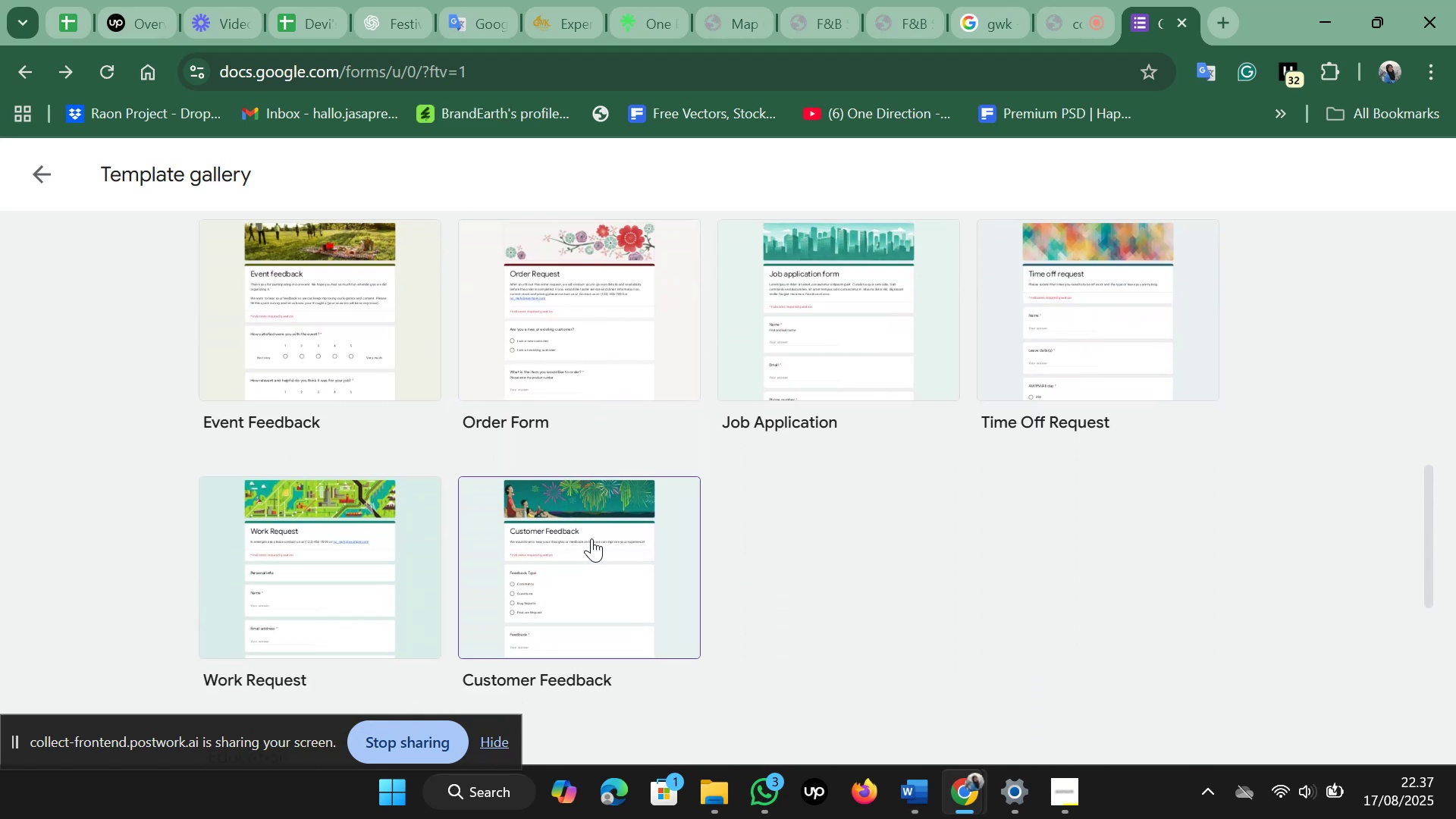 
left_click([539, 328])
 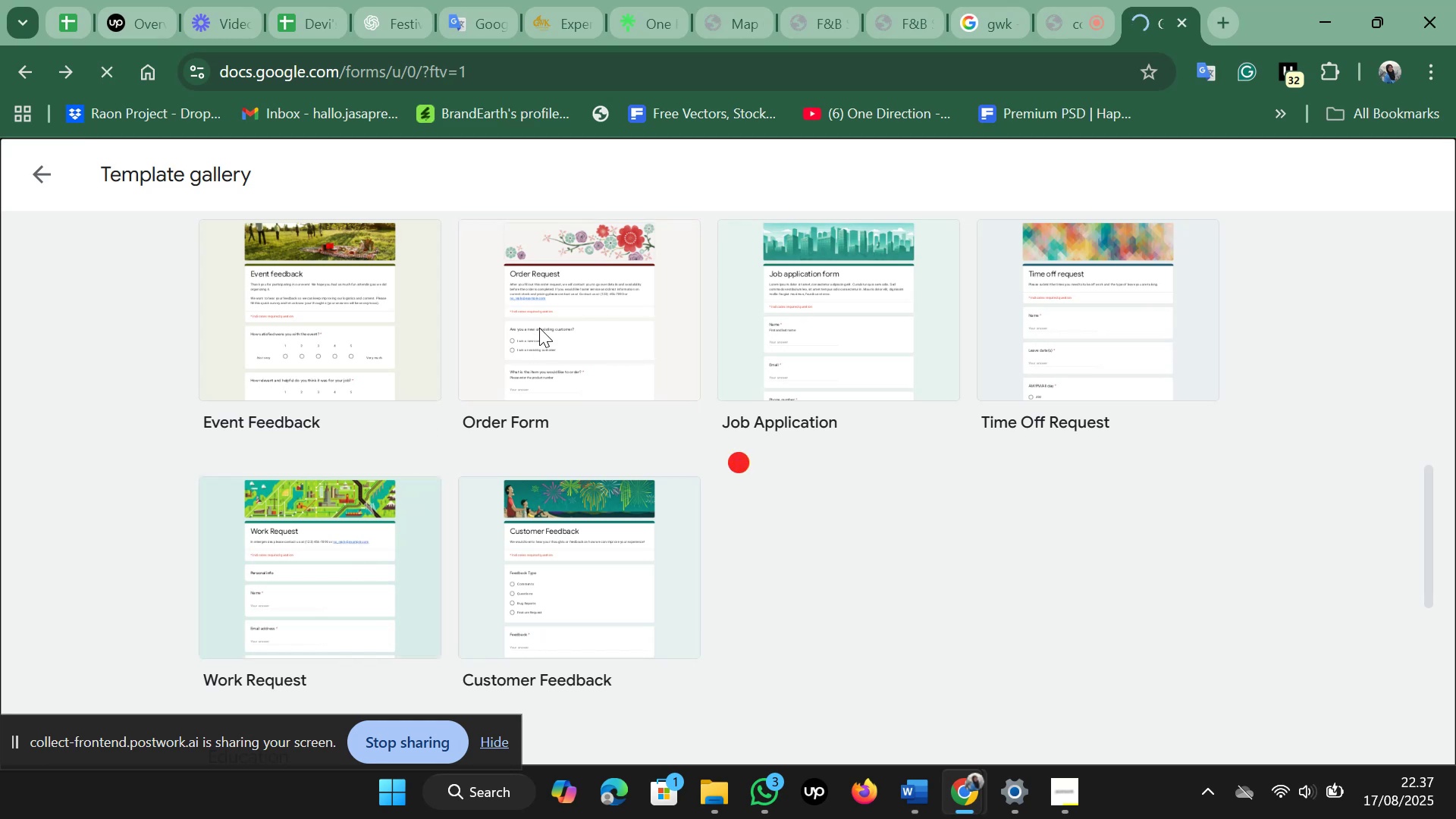 
wait(9.27)
 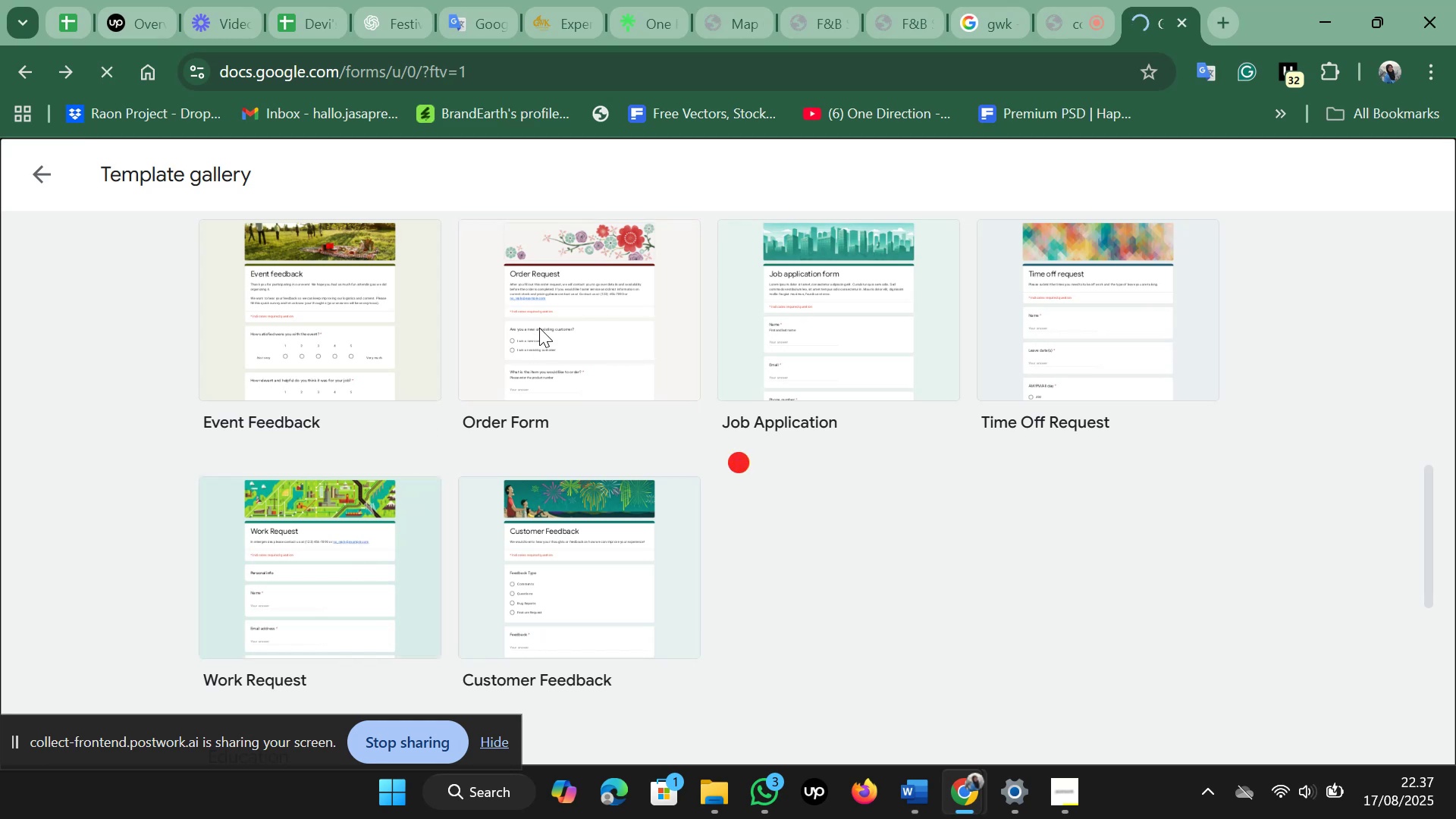 
left_click([539, 328])
 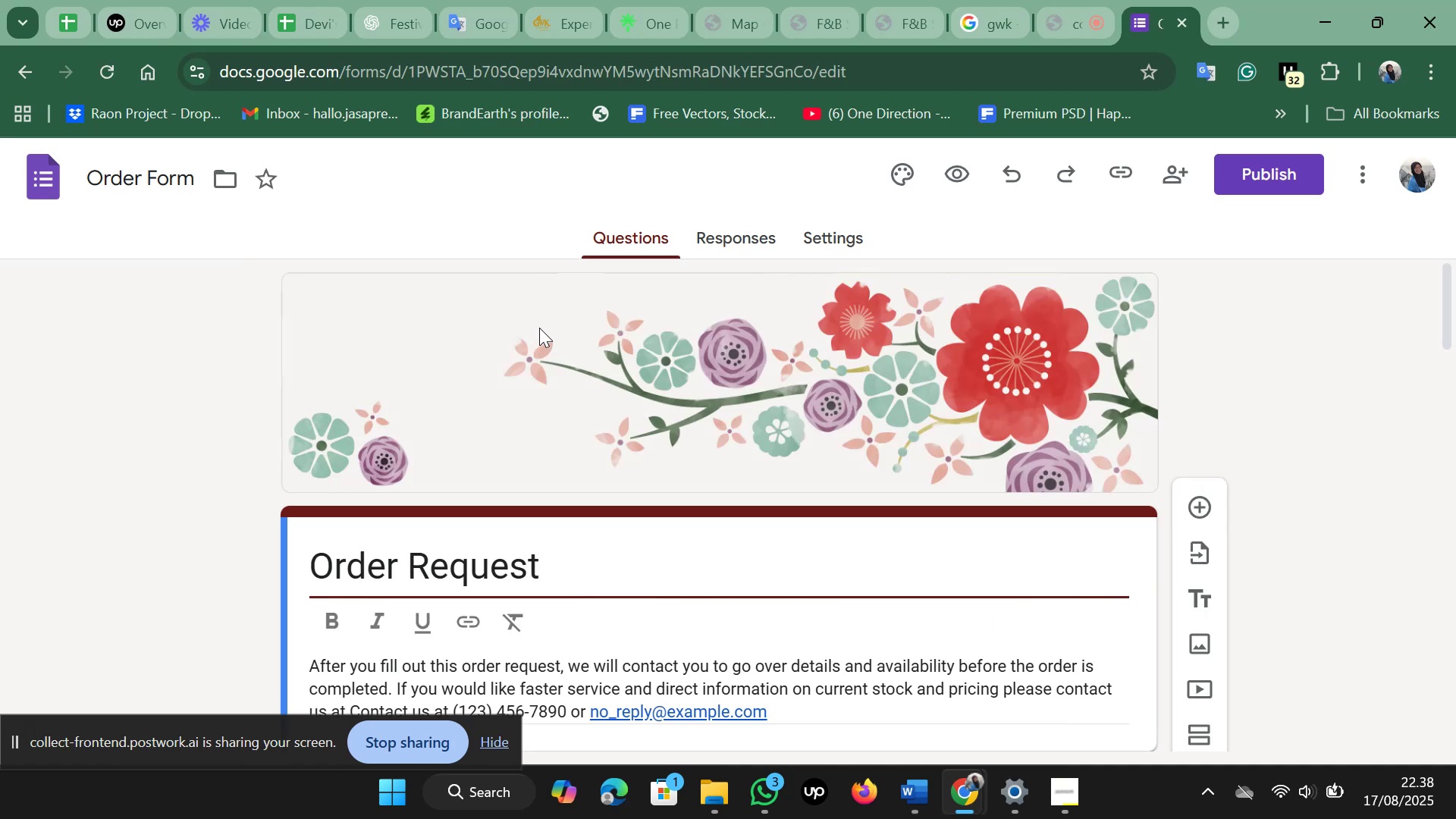 
left_click([539, 328])
 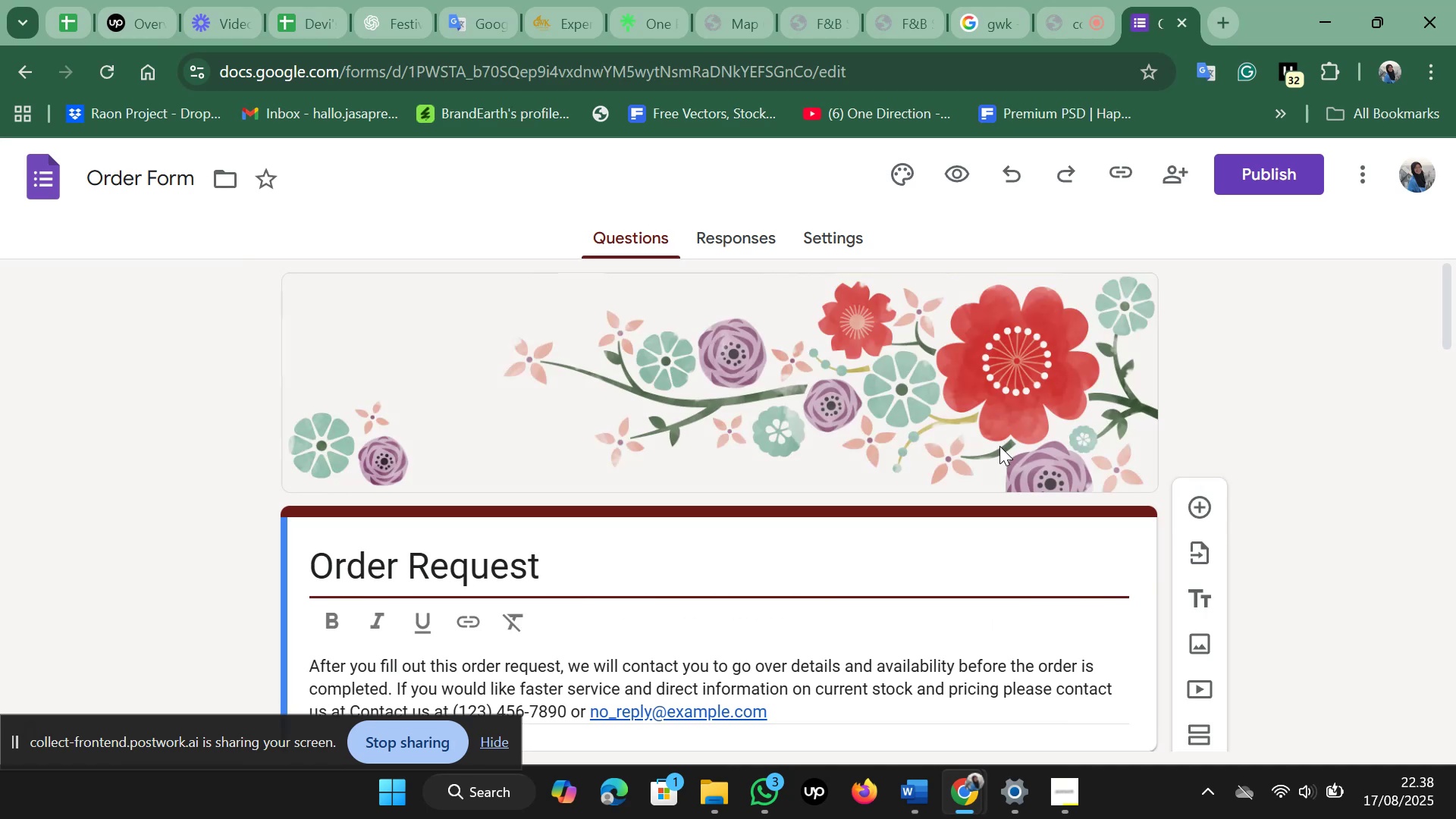 
double_click([999, 446])
 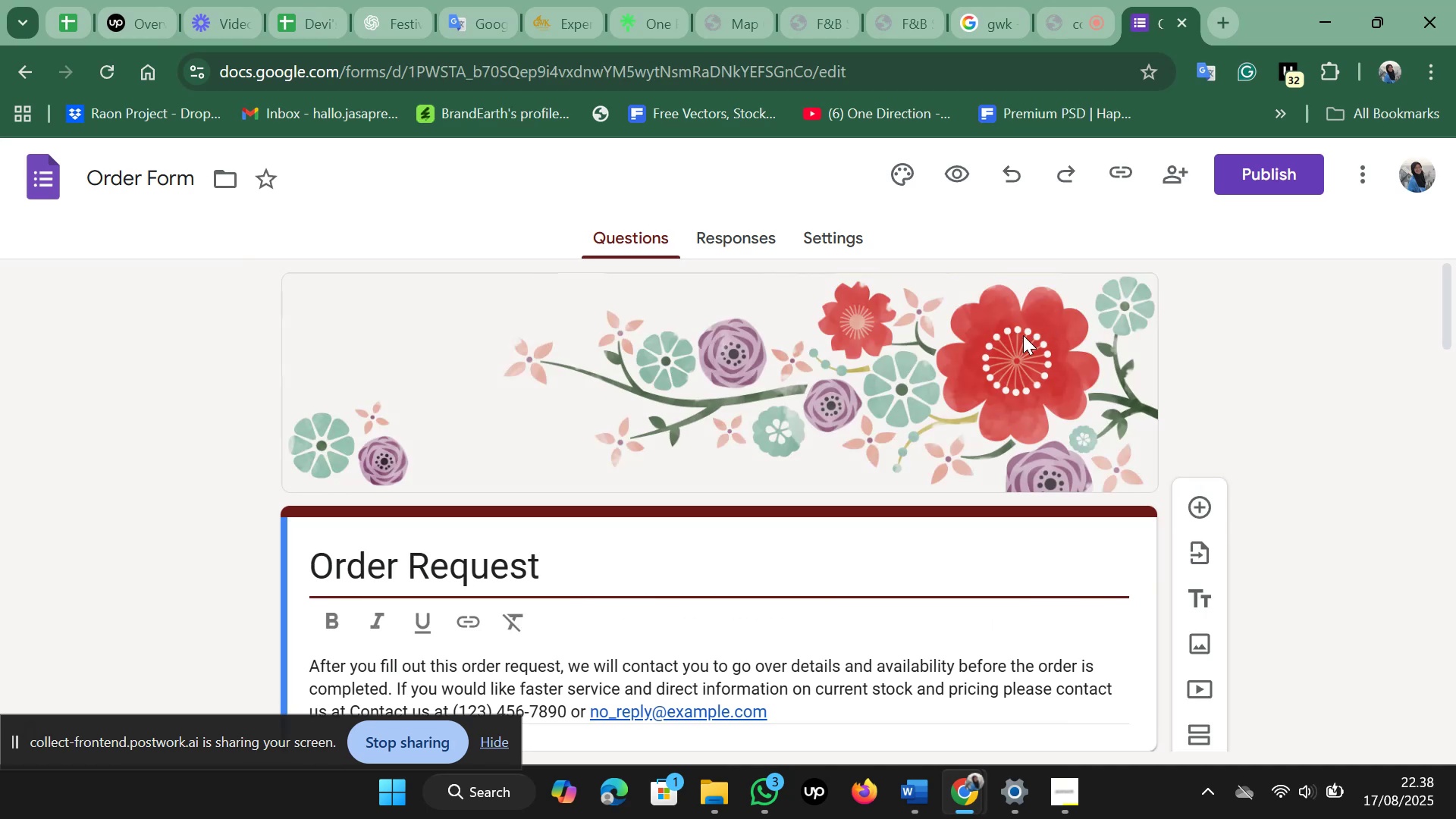 
left_click([1023, 335])
 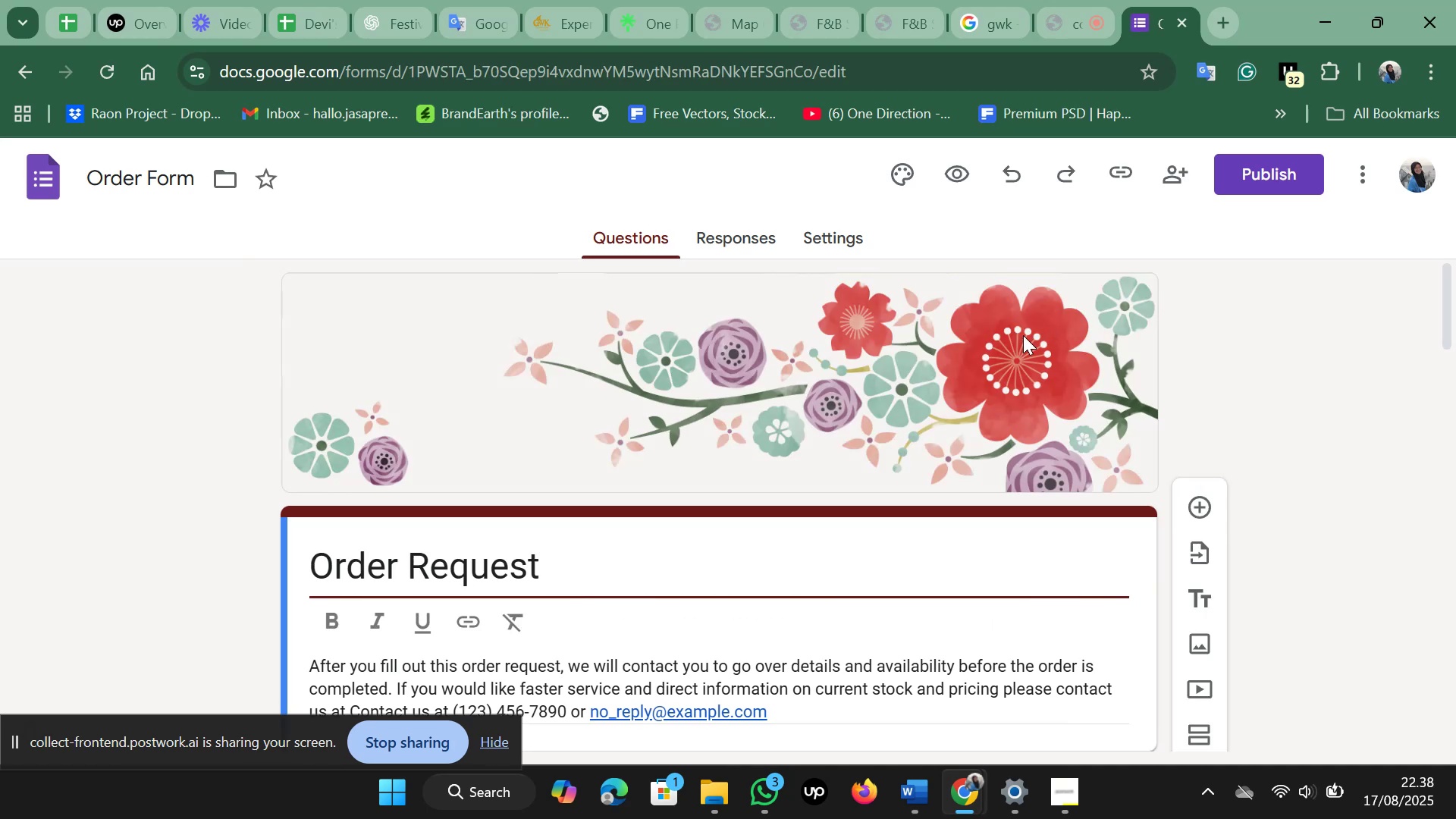 
right_click([1023, 335])
 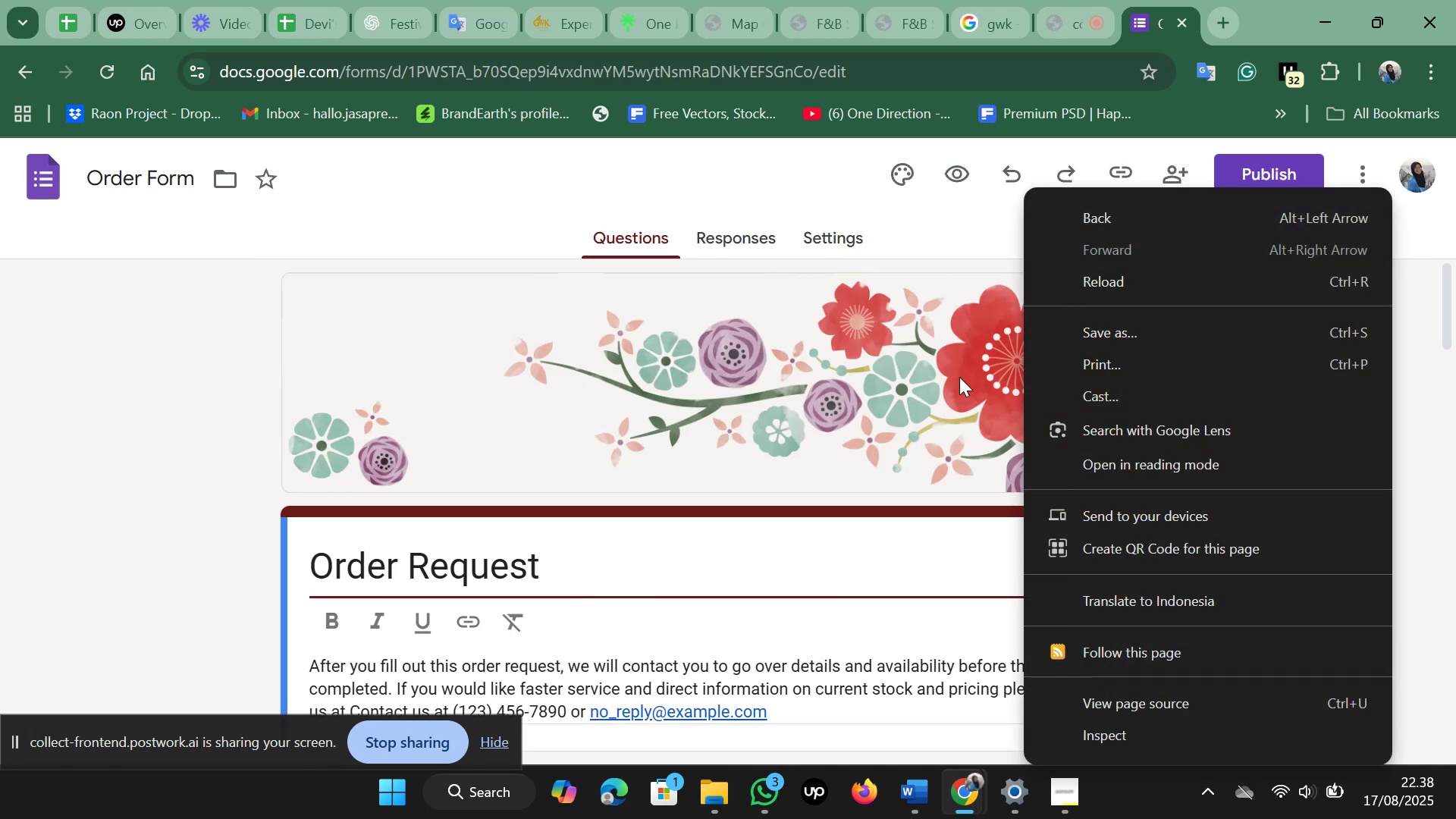 
left_click([946, 383])
 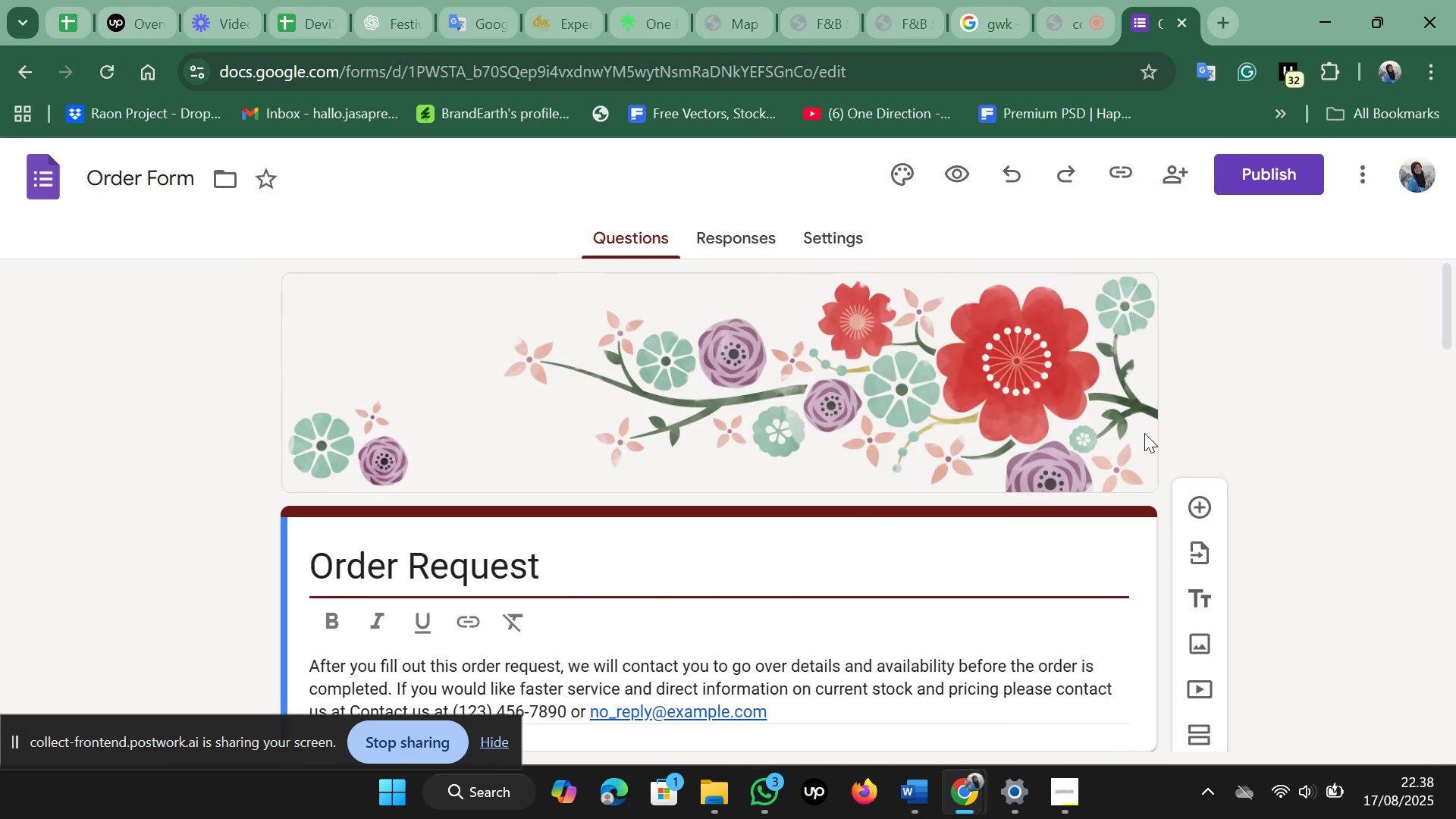 
left_click([1130, 417])
 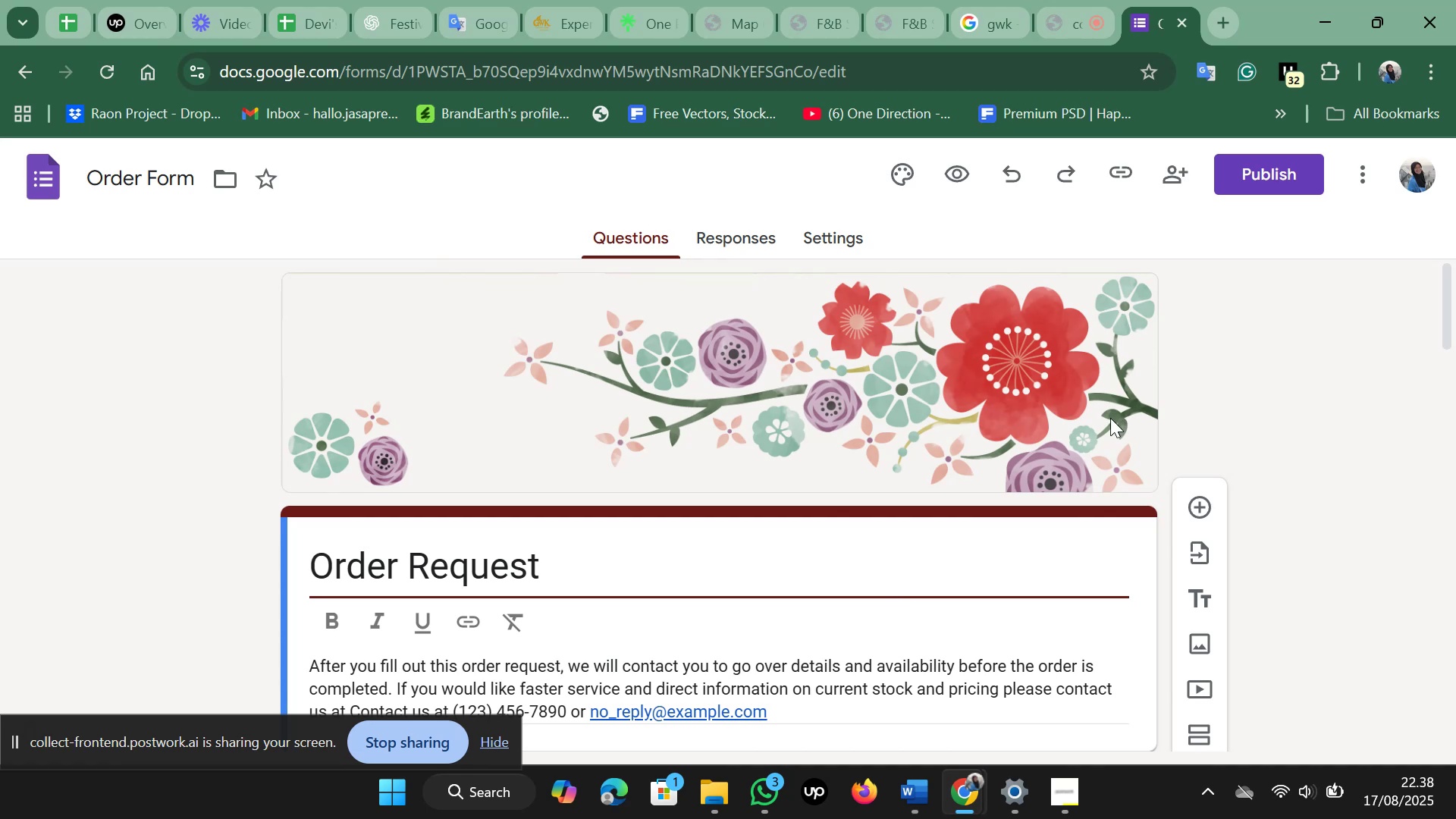 
left_click([1110, 418])
 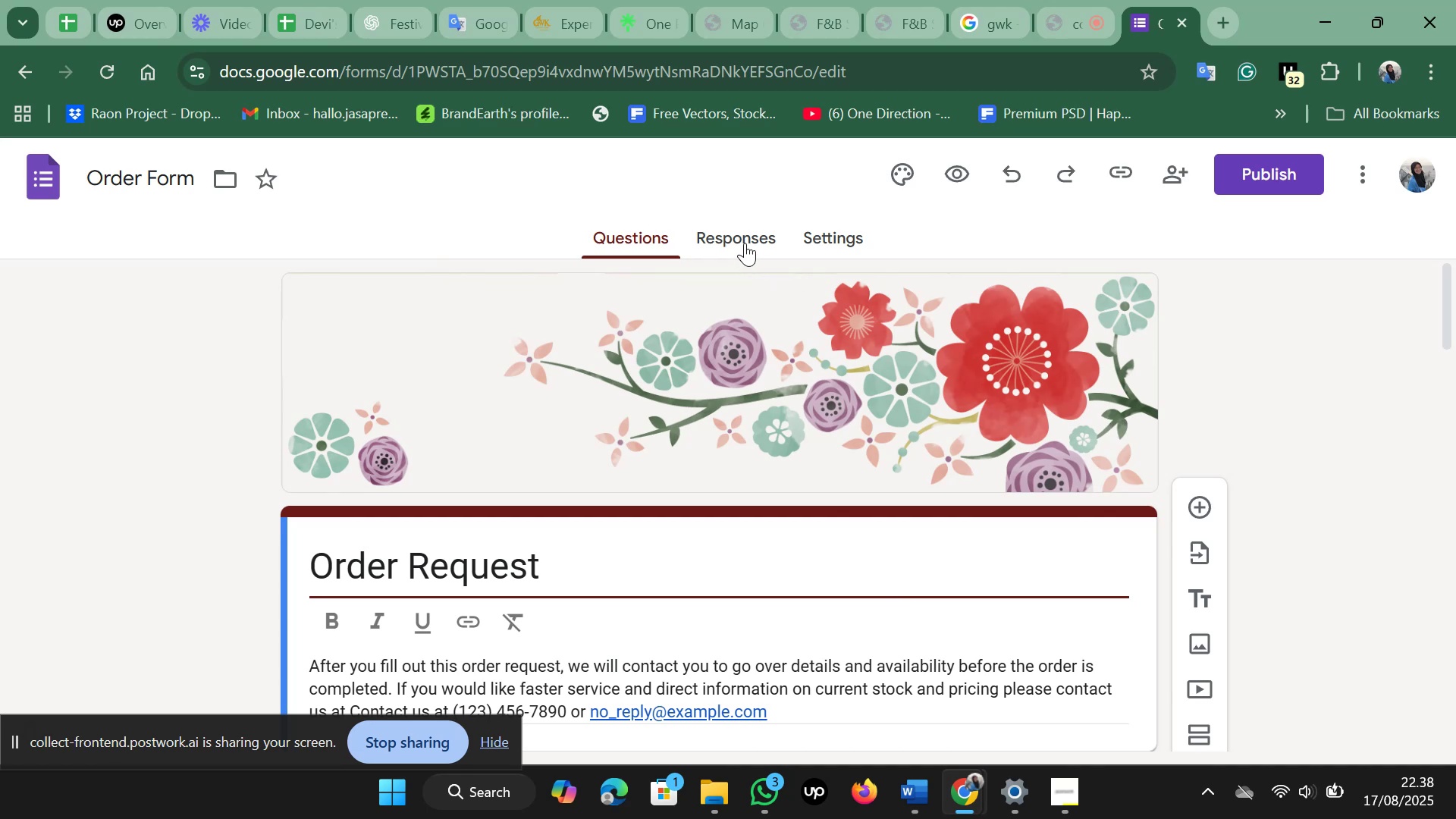 
scroll: coordinate [700, 461], scroll_direction: down, amount: 5.0
 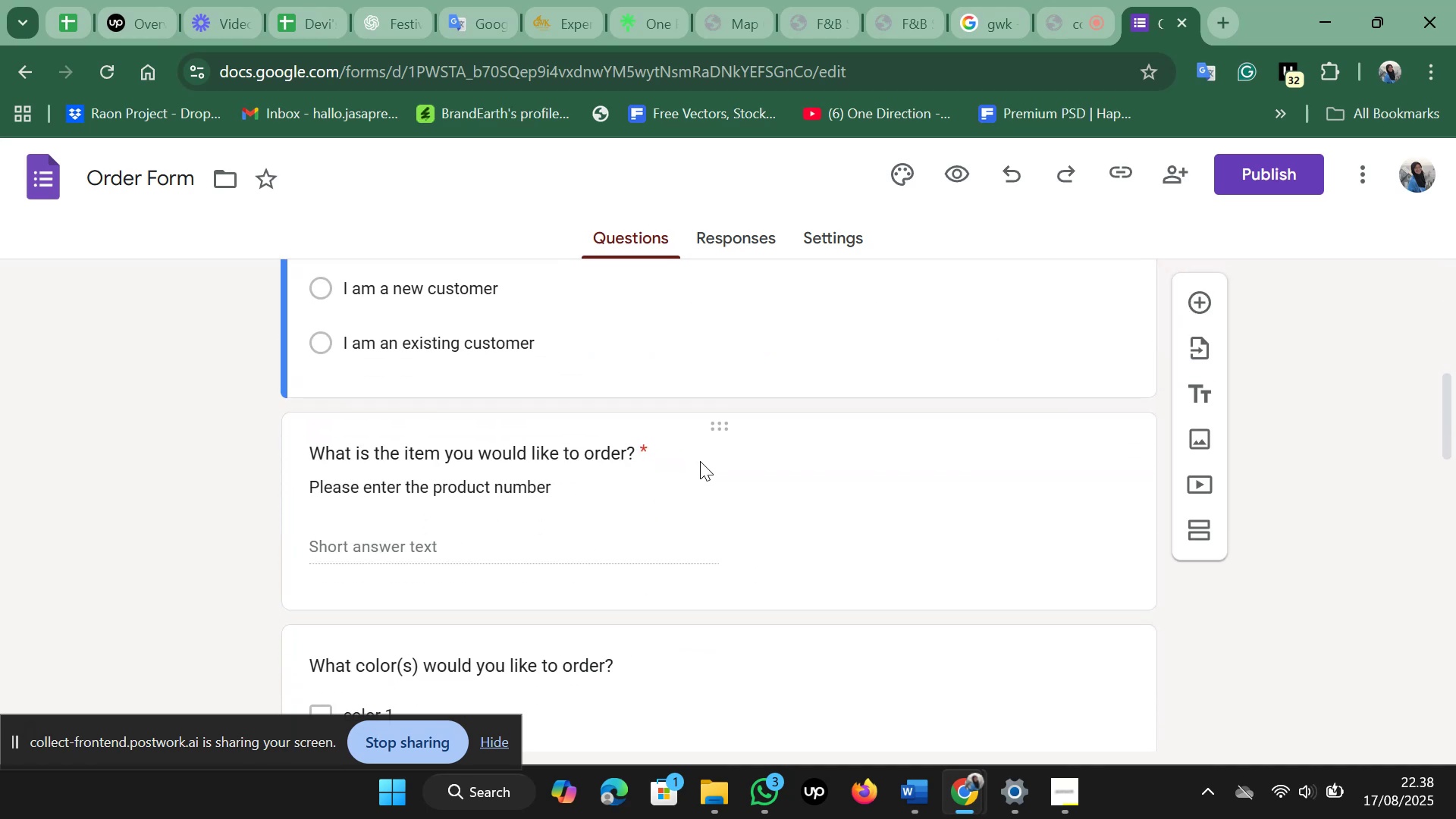 
scroll: coordinate [700, 461], scroll_direction: up, amount: 7.0
 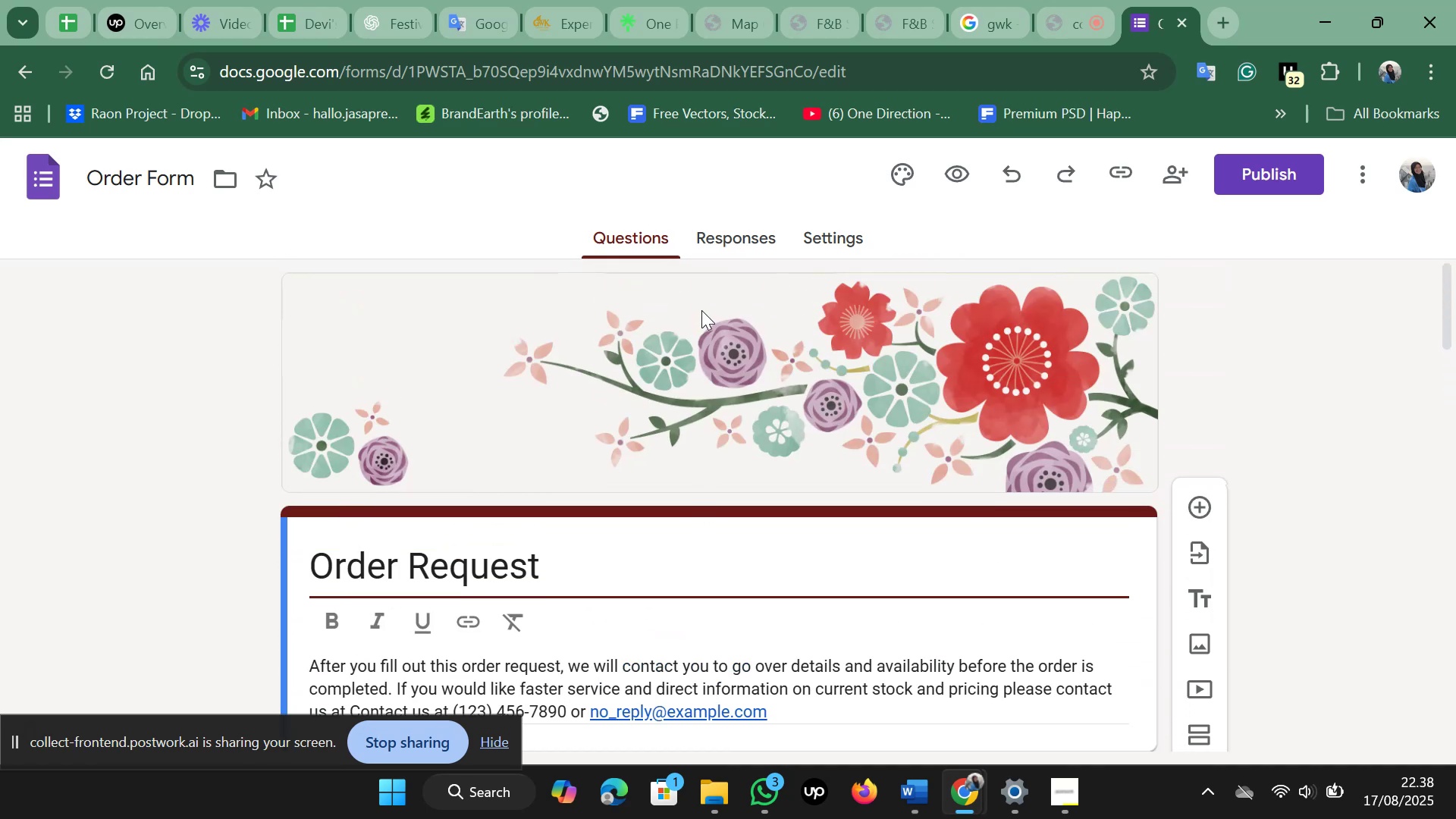 
left_click([701, 309])
 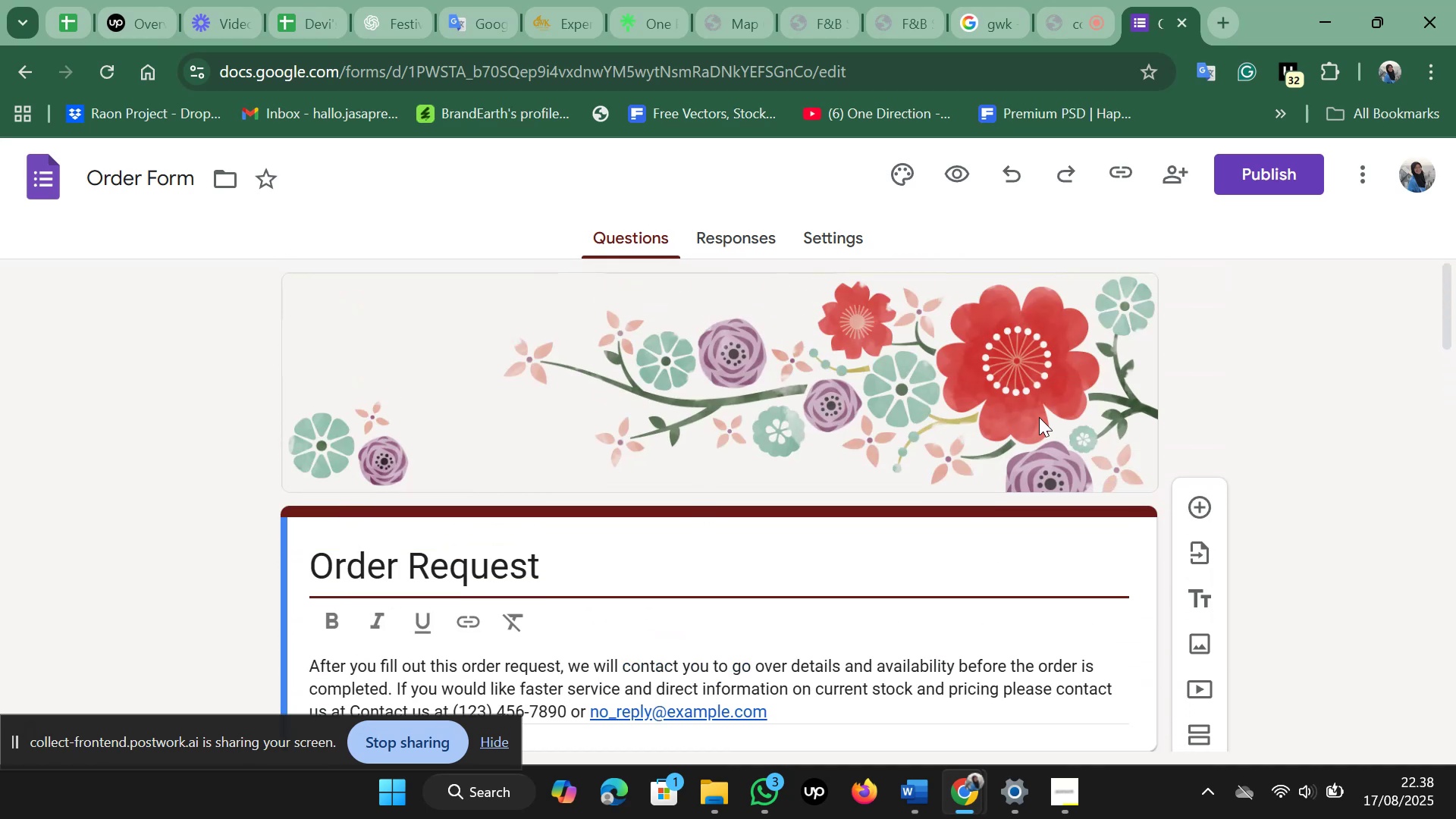 
left_click([1040, 417])
 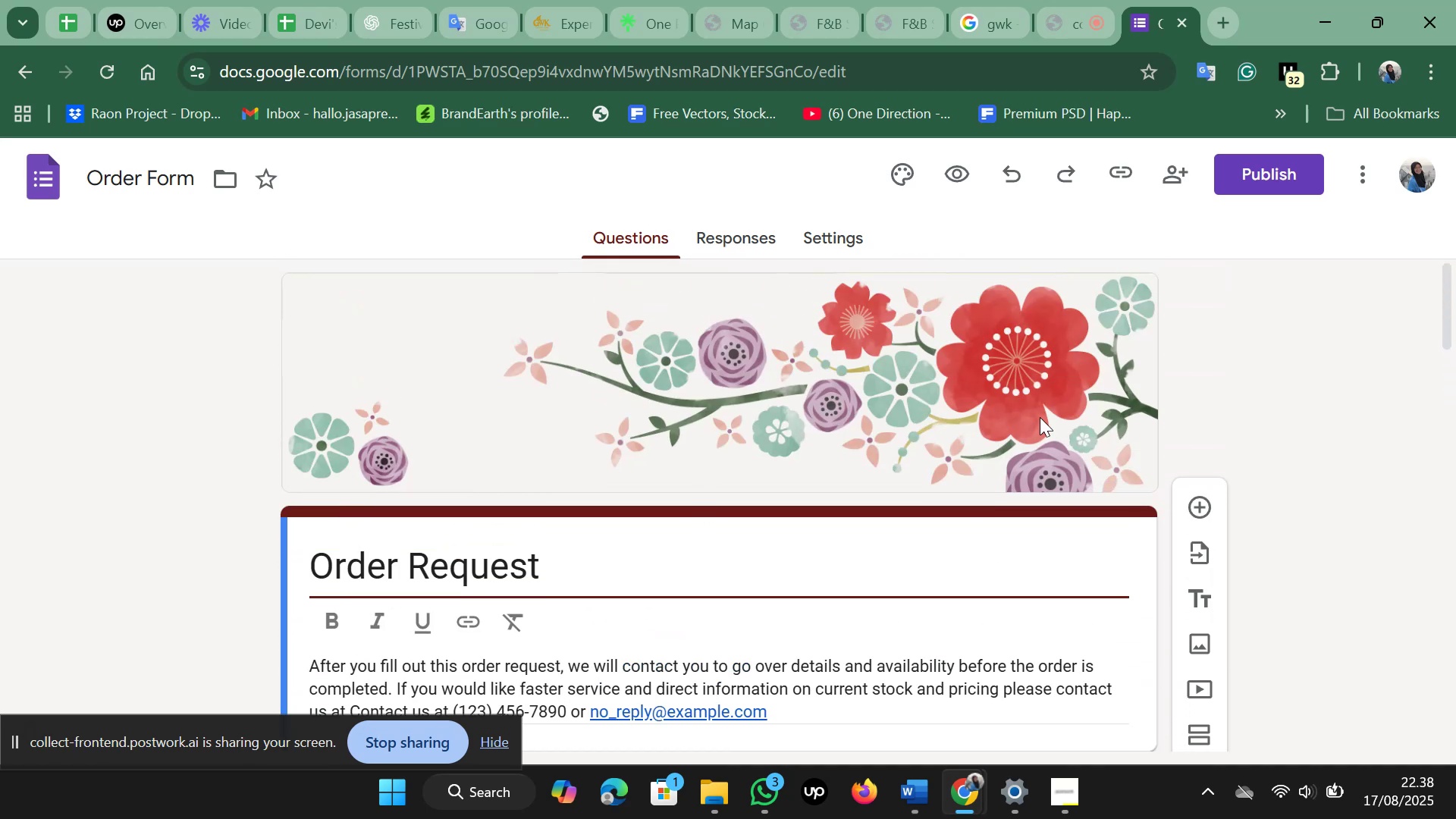 
right_click([1040, 417])
 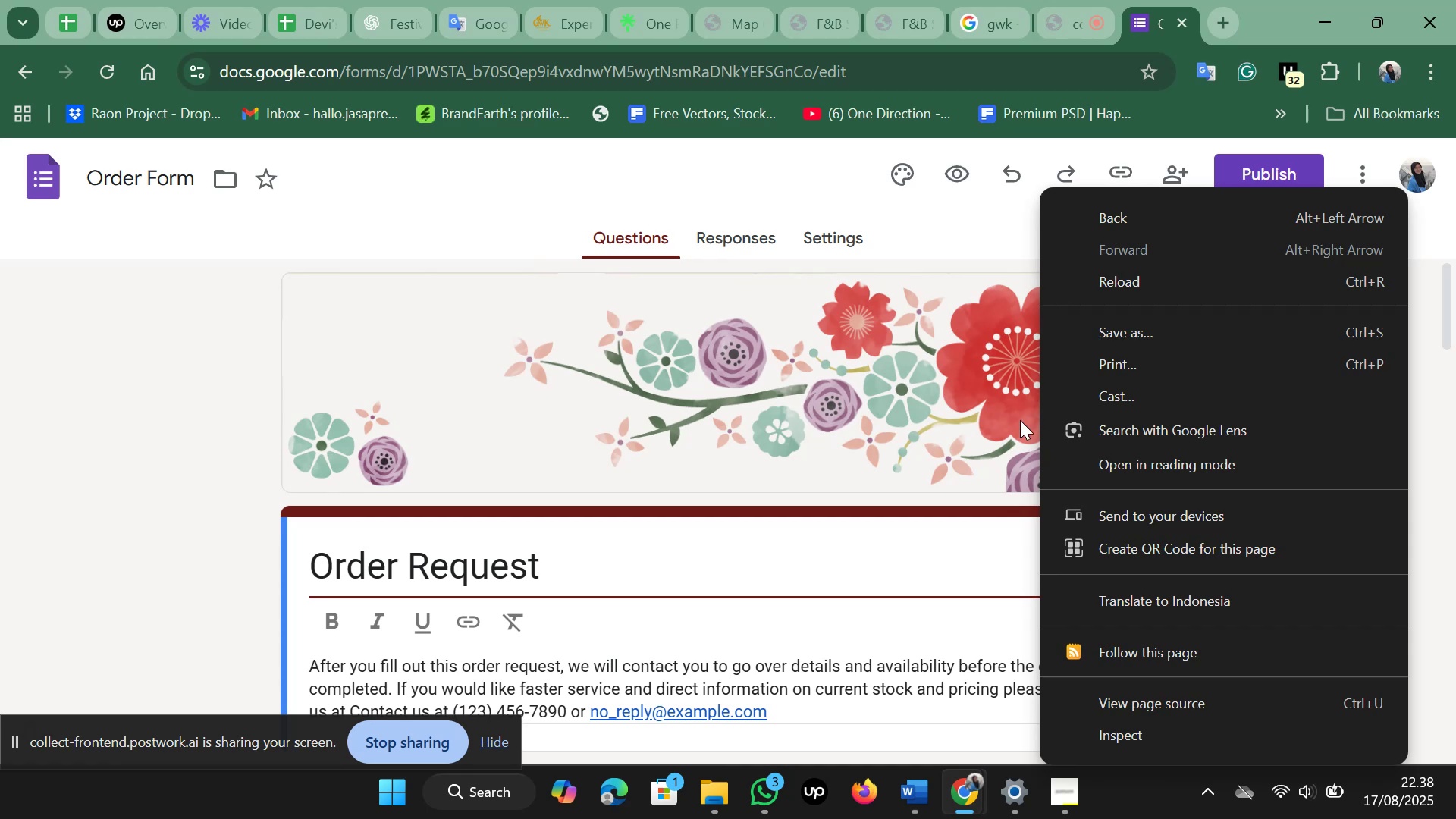 
left_click([1016, 421])
 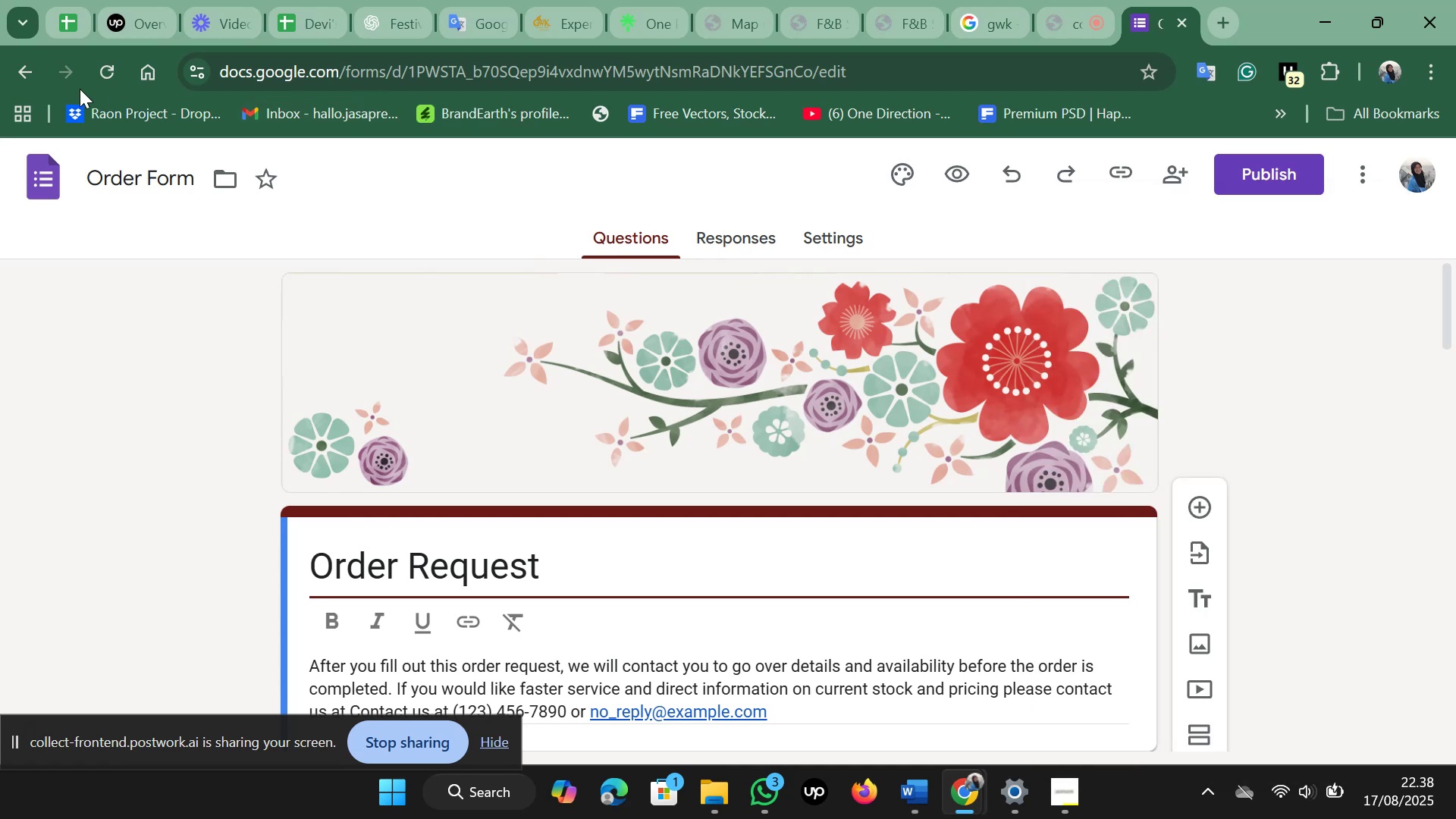 
mouse_move([52, 86])
 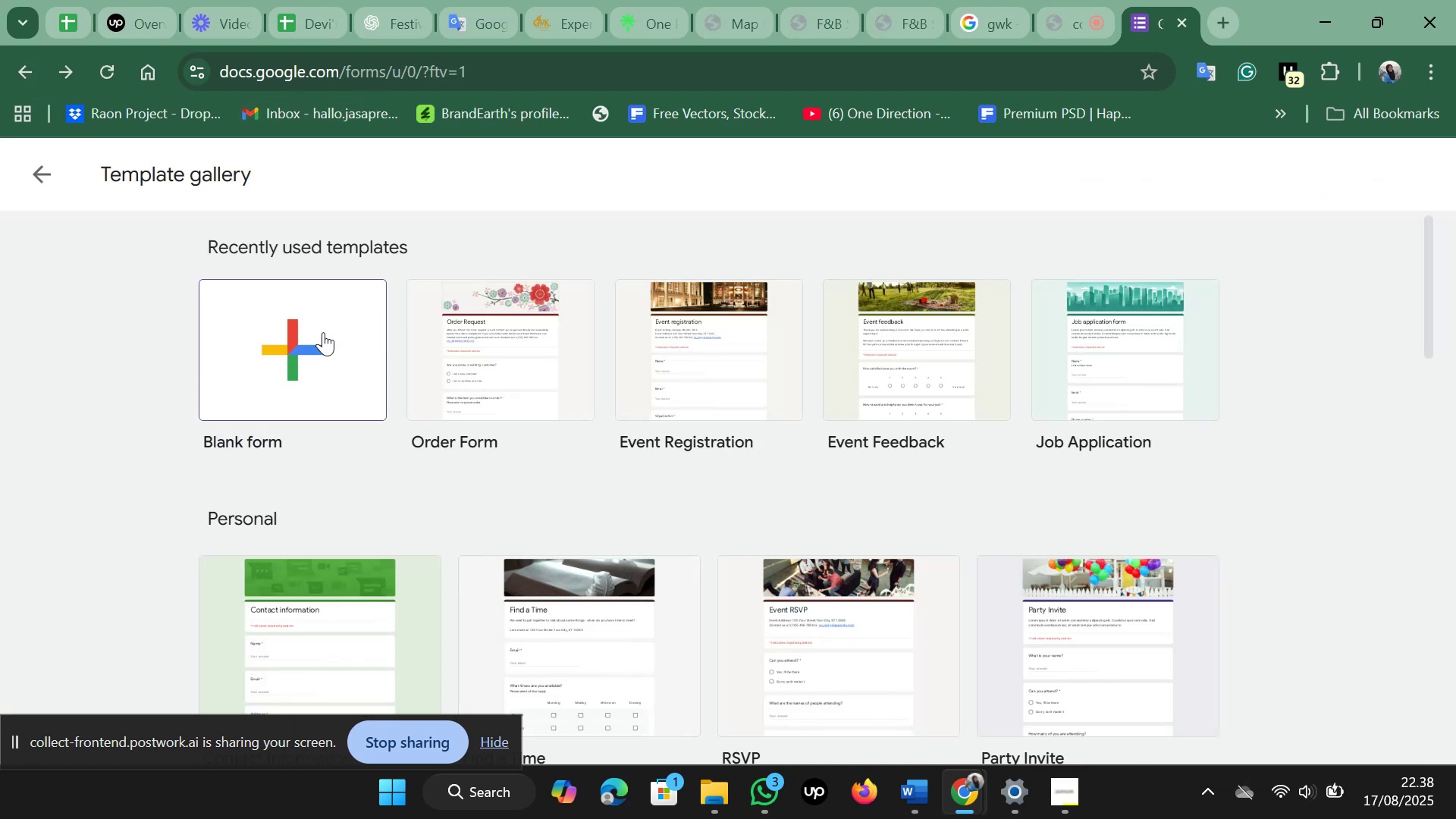 
left_click([322, 332])
 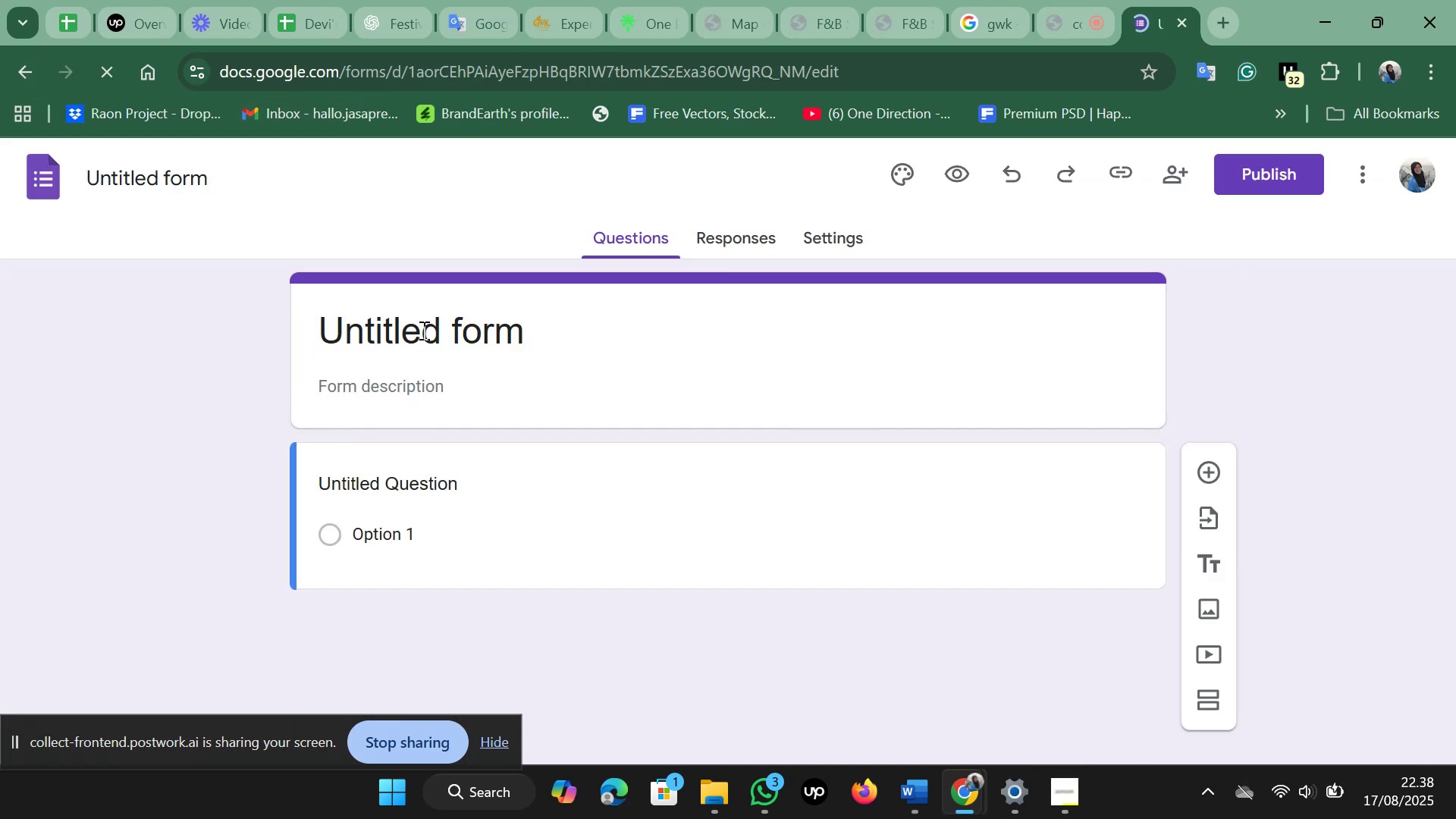 
left_click([431, 330])
 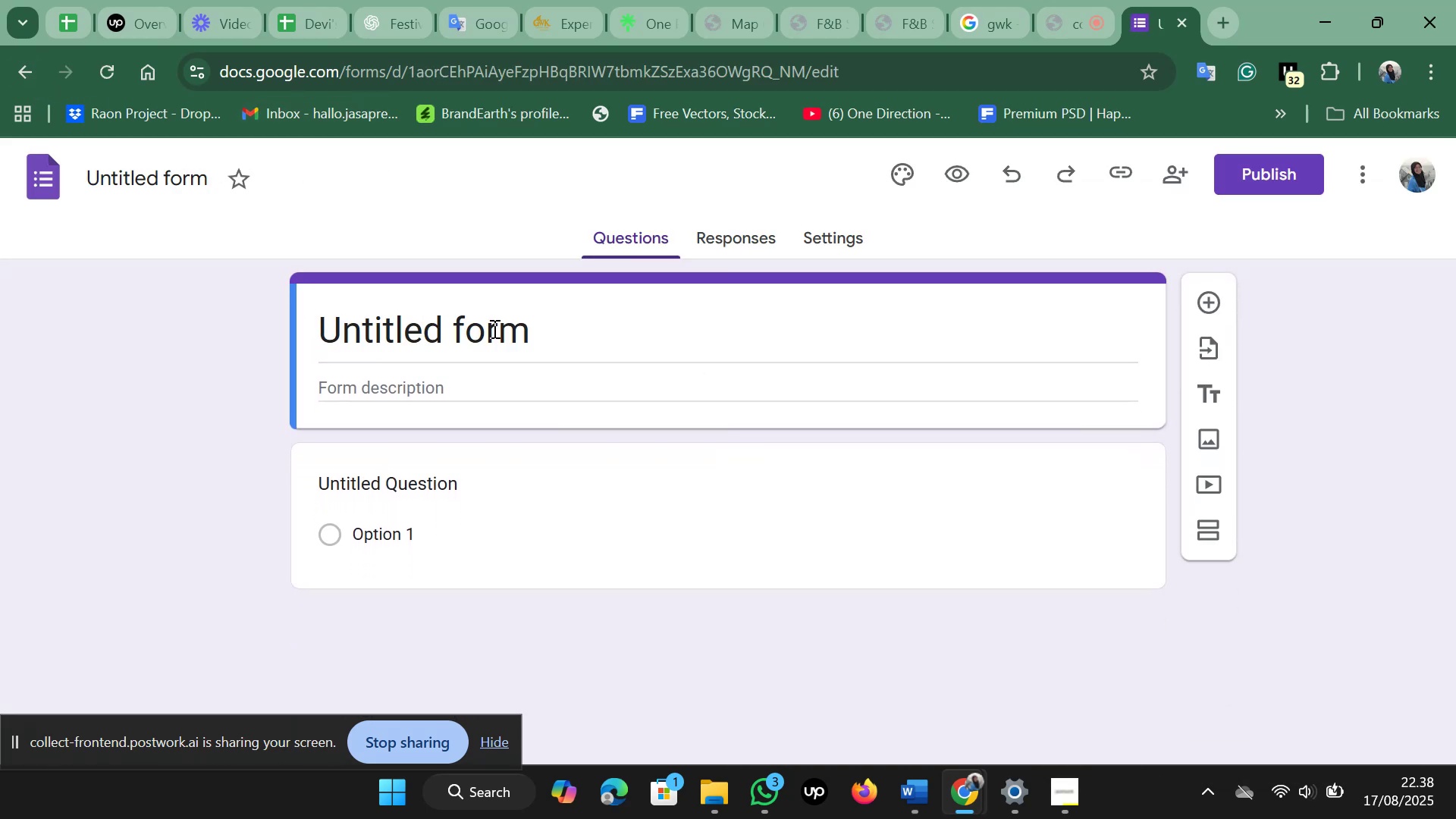 
left_click([561, 333])
 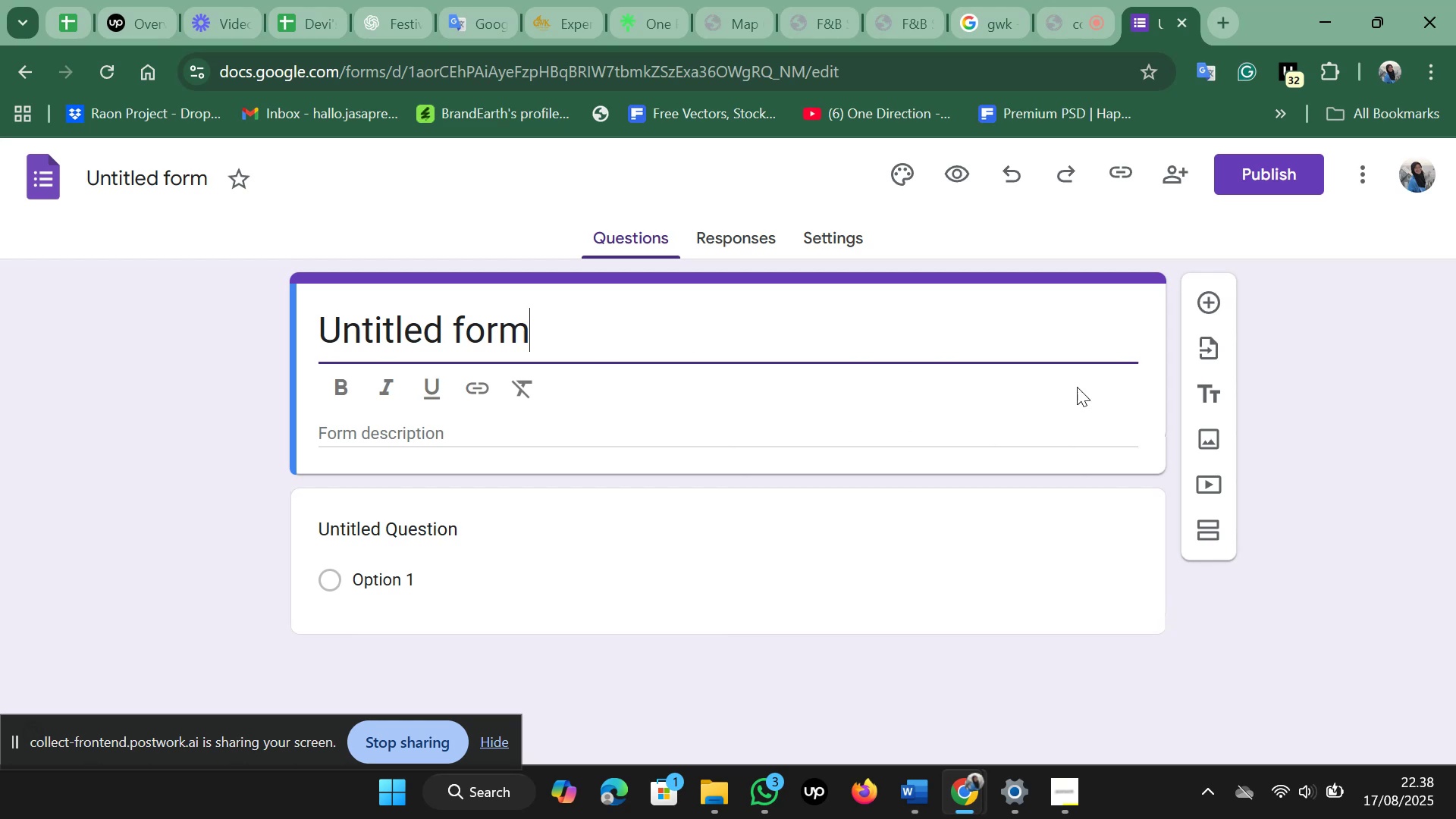 
wait(5.53)
 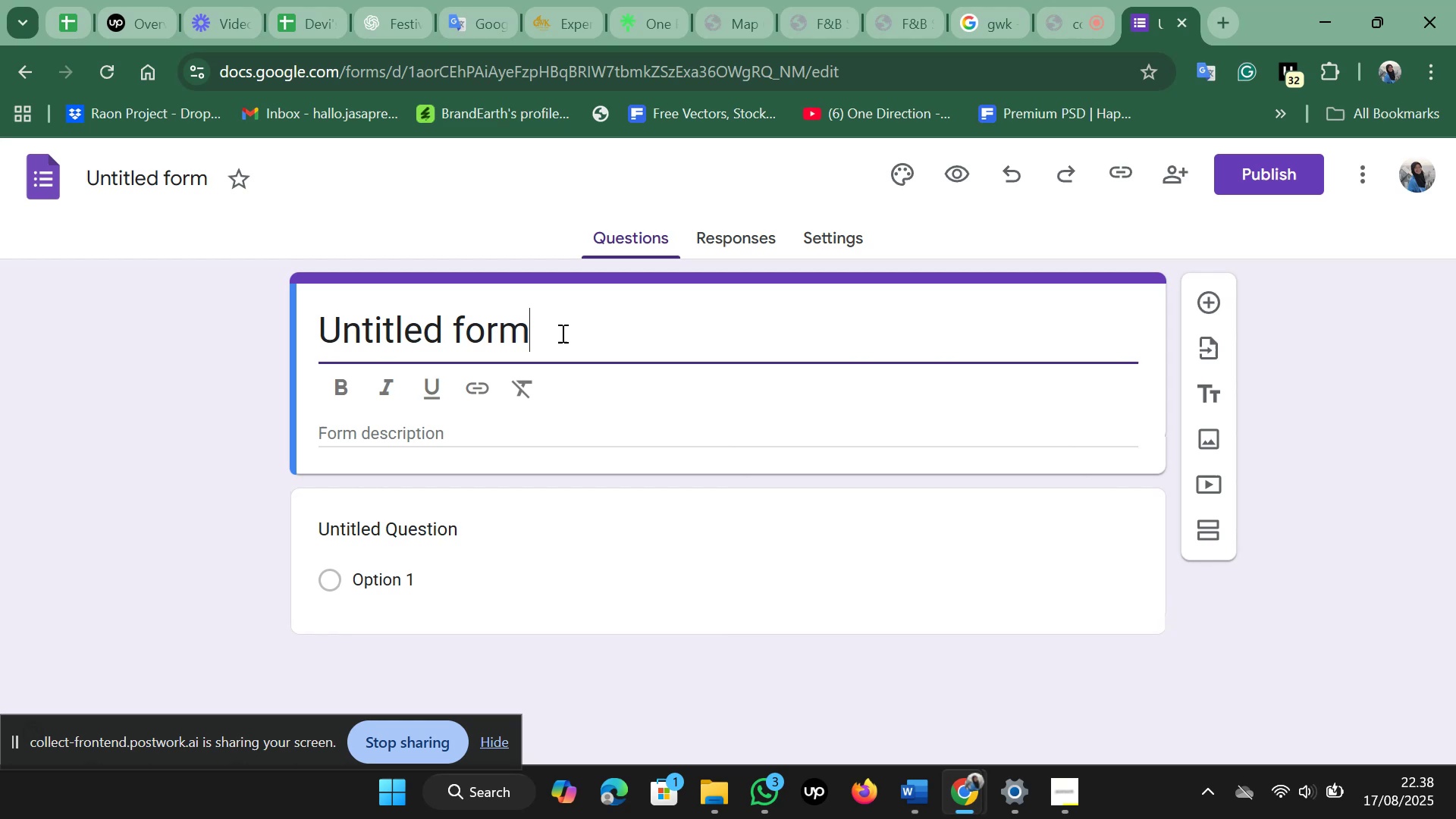 
left_click([1205, 299])
 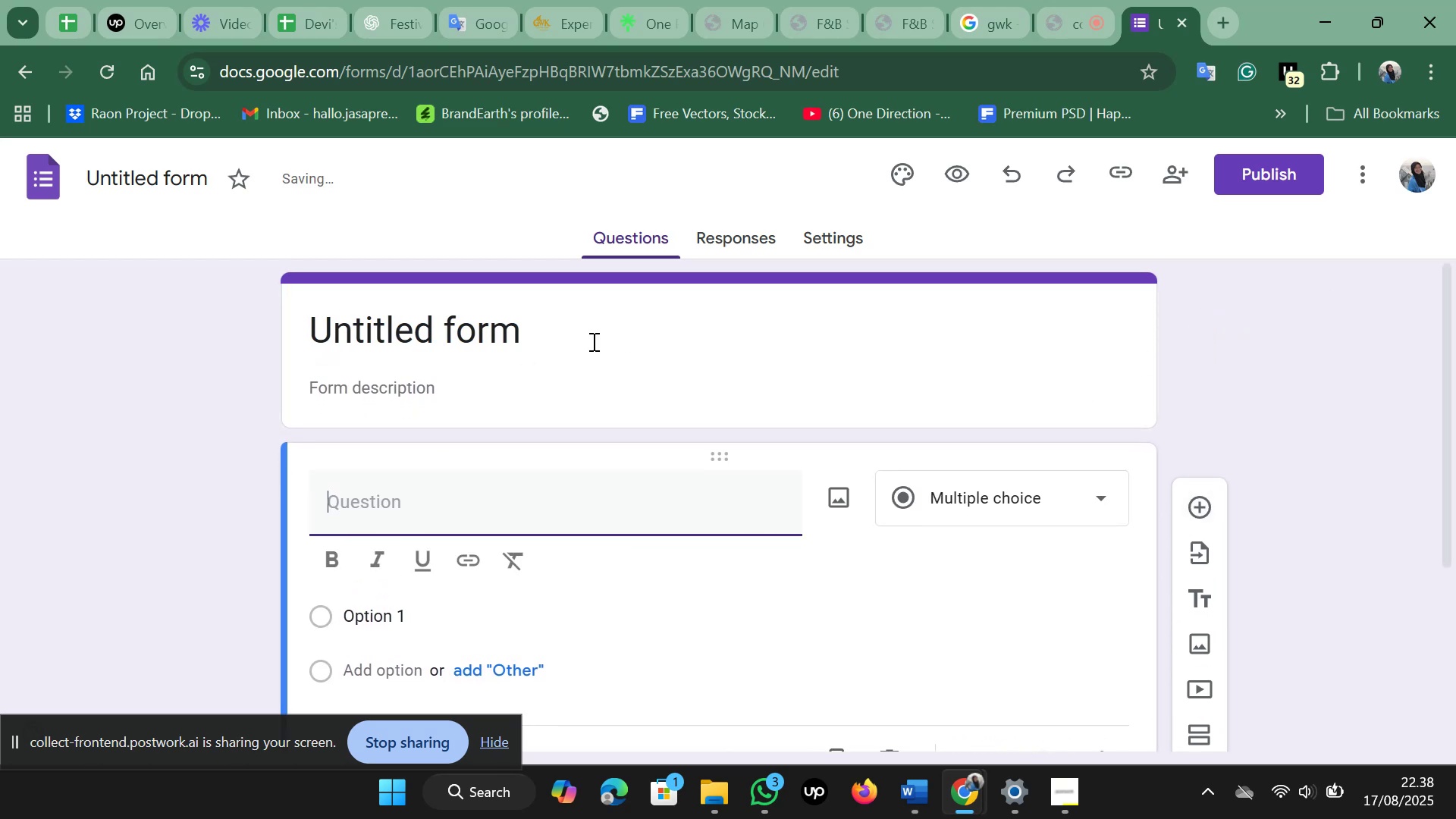 
left_click([560, 340])
 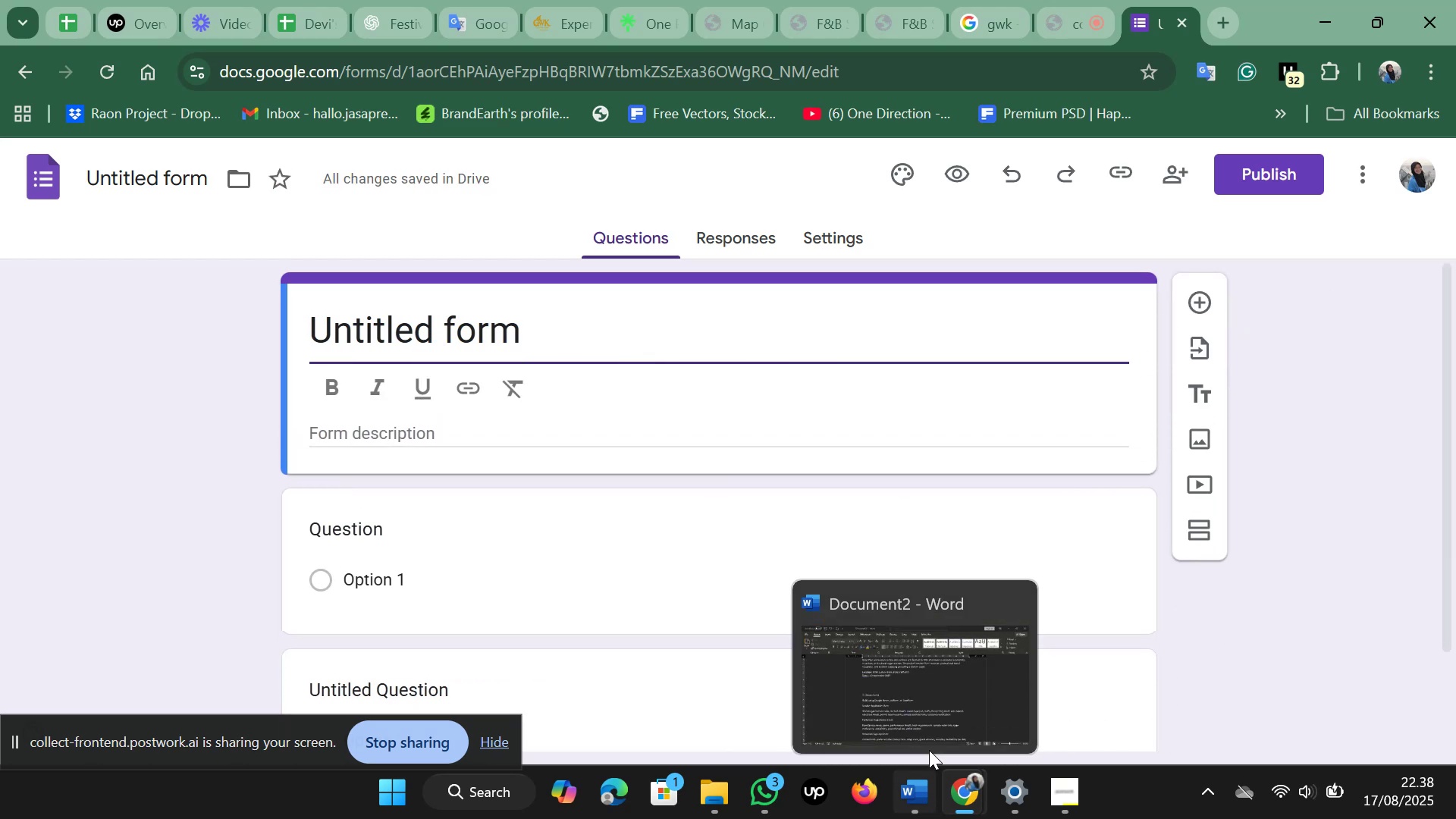 
left_click([923, 717])
 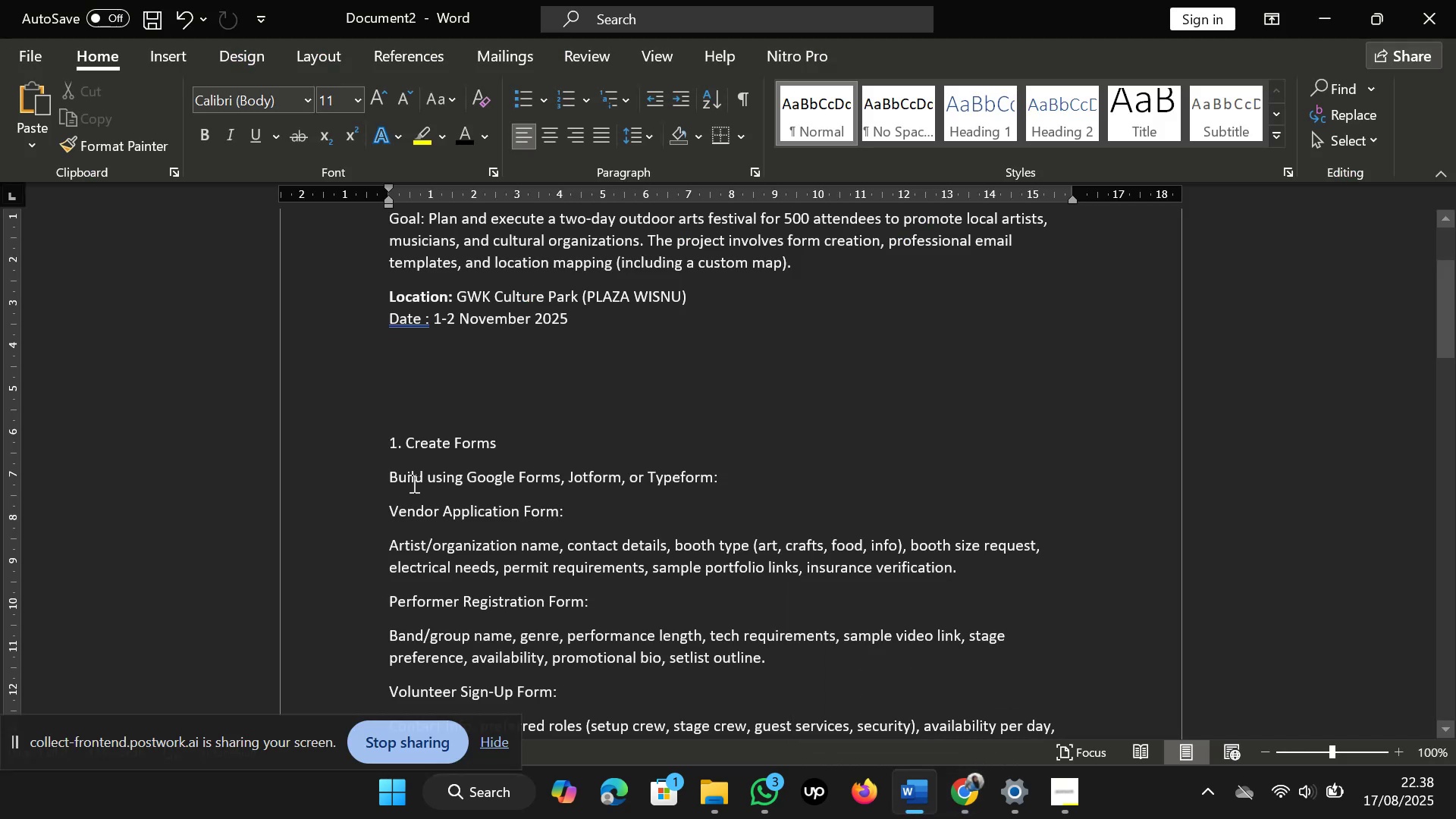 
scroll: coordinate [413, 483], scroll_direction: down, amount: 1.0
 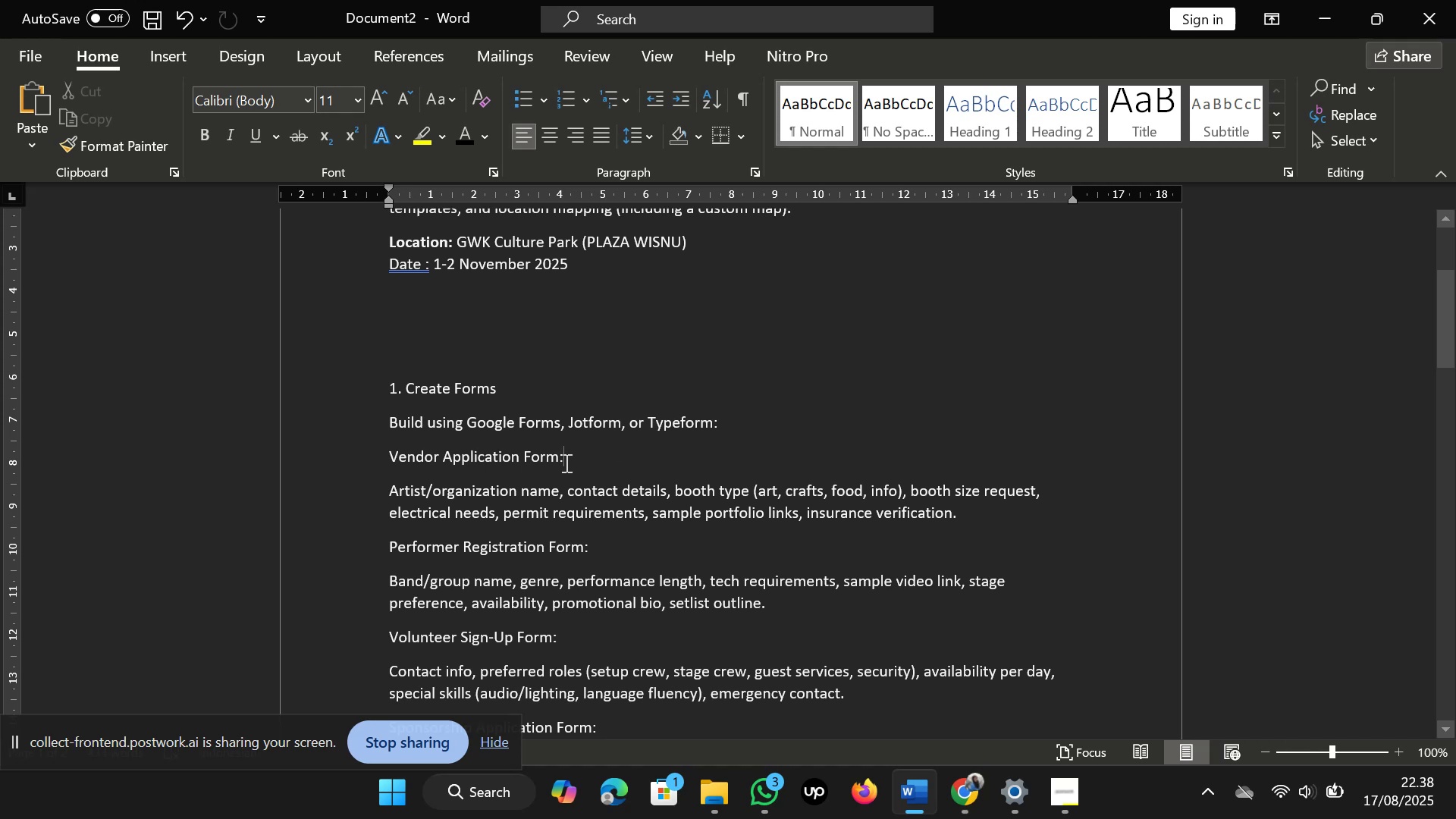 
left_click_drag(start_coordinate=[558, 457], to_coordinate=[381, 448])
 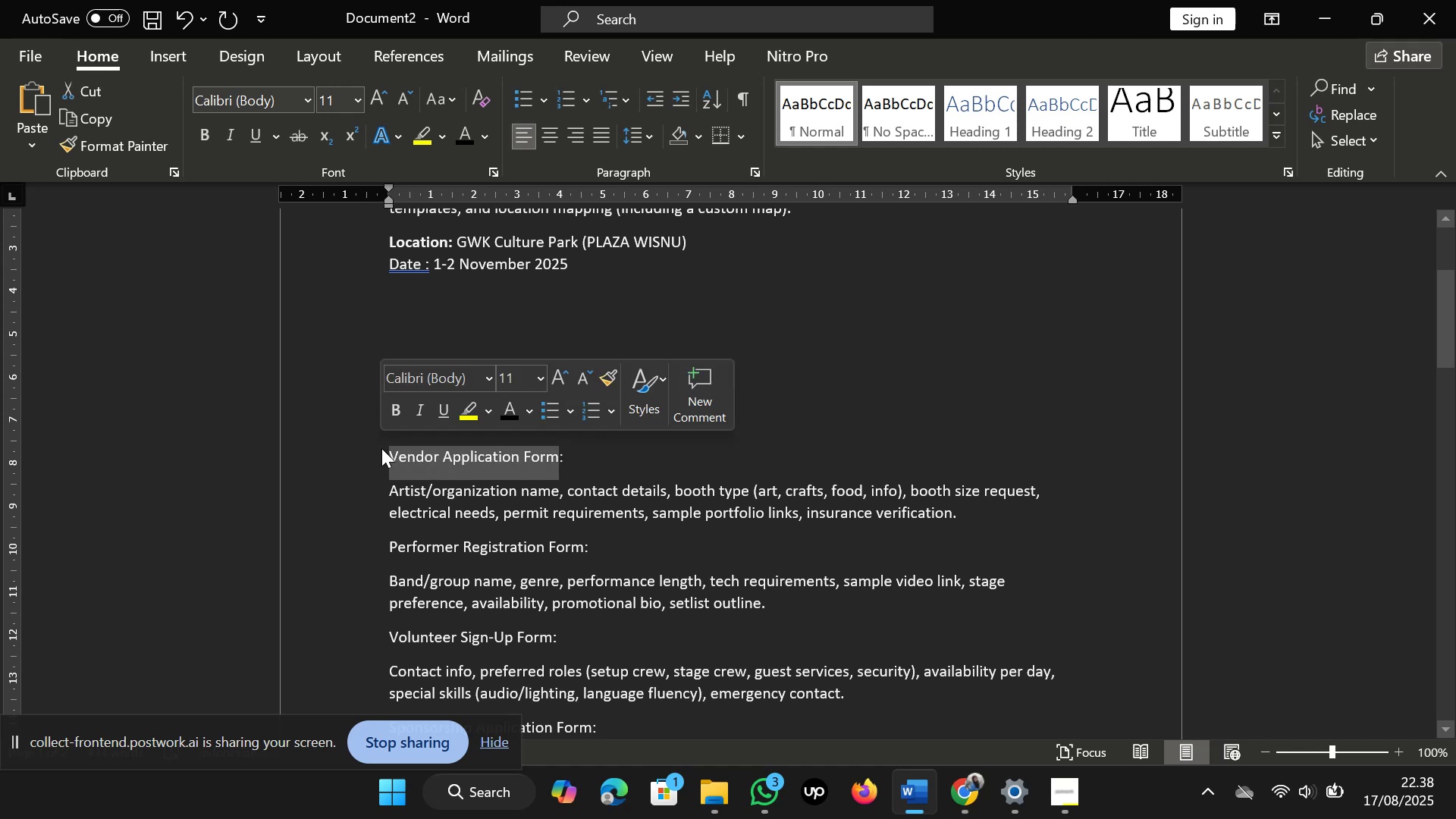 
key(Control+C)
 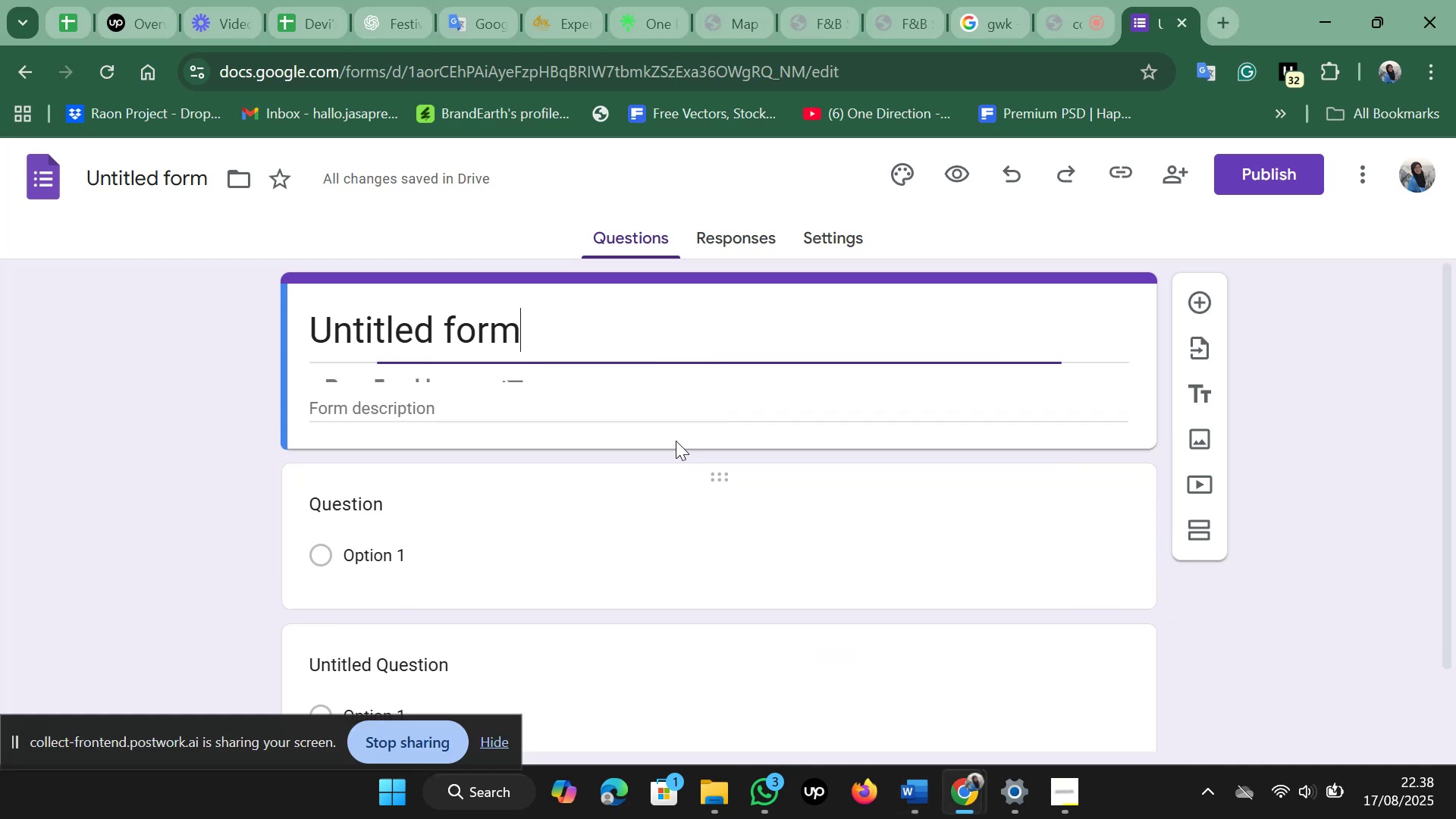 
wait(5.94)
 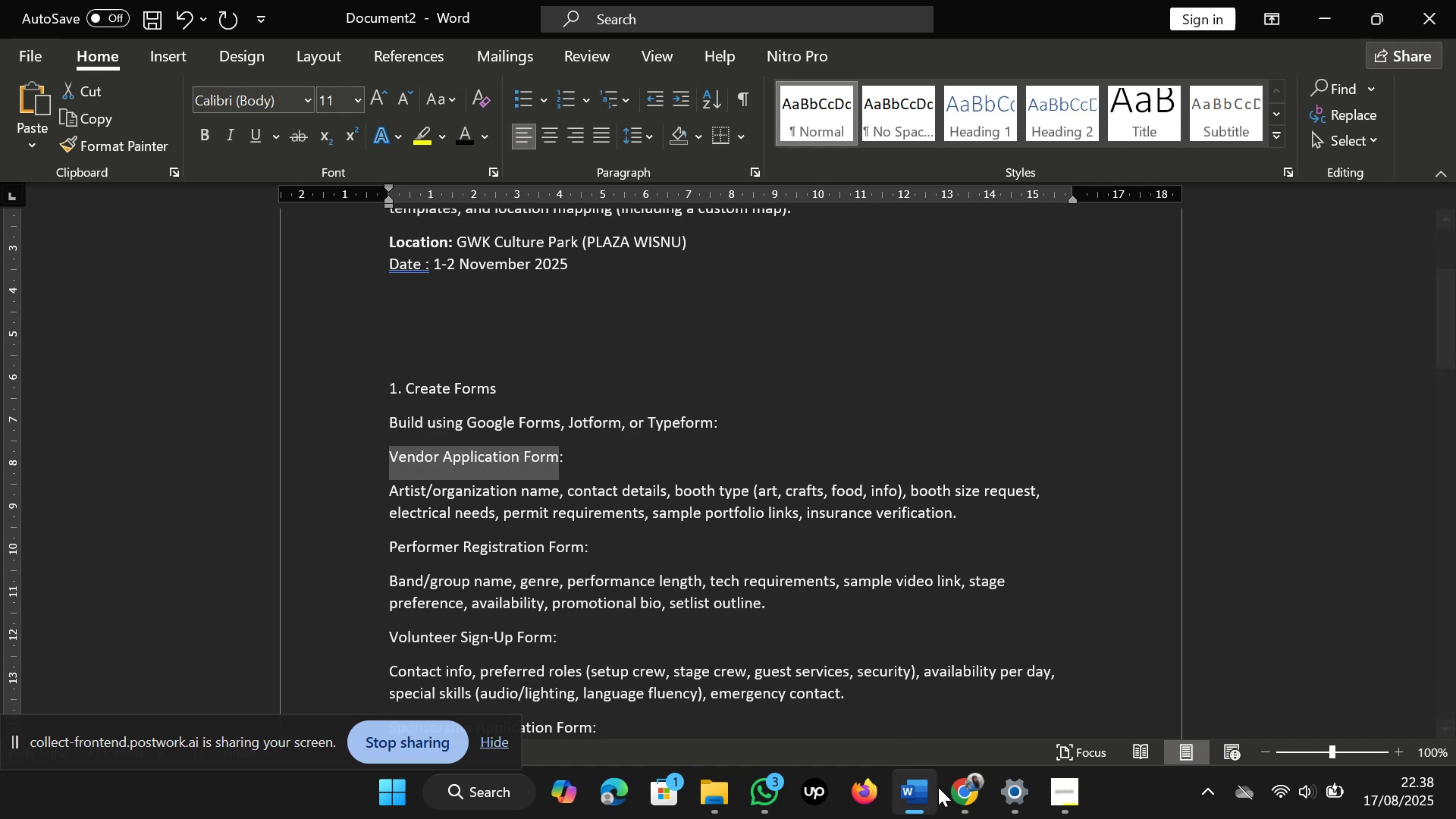 
key(Control+A)
 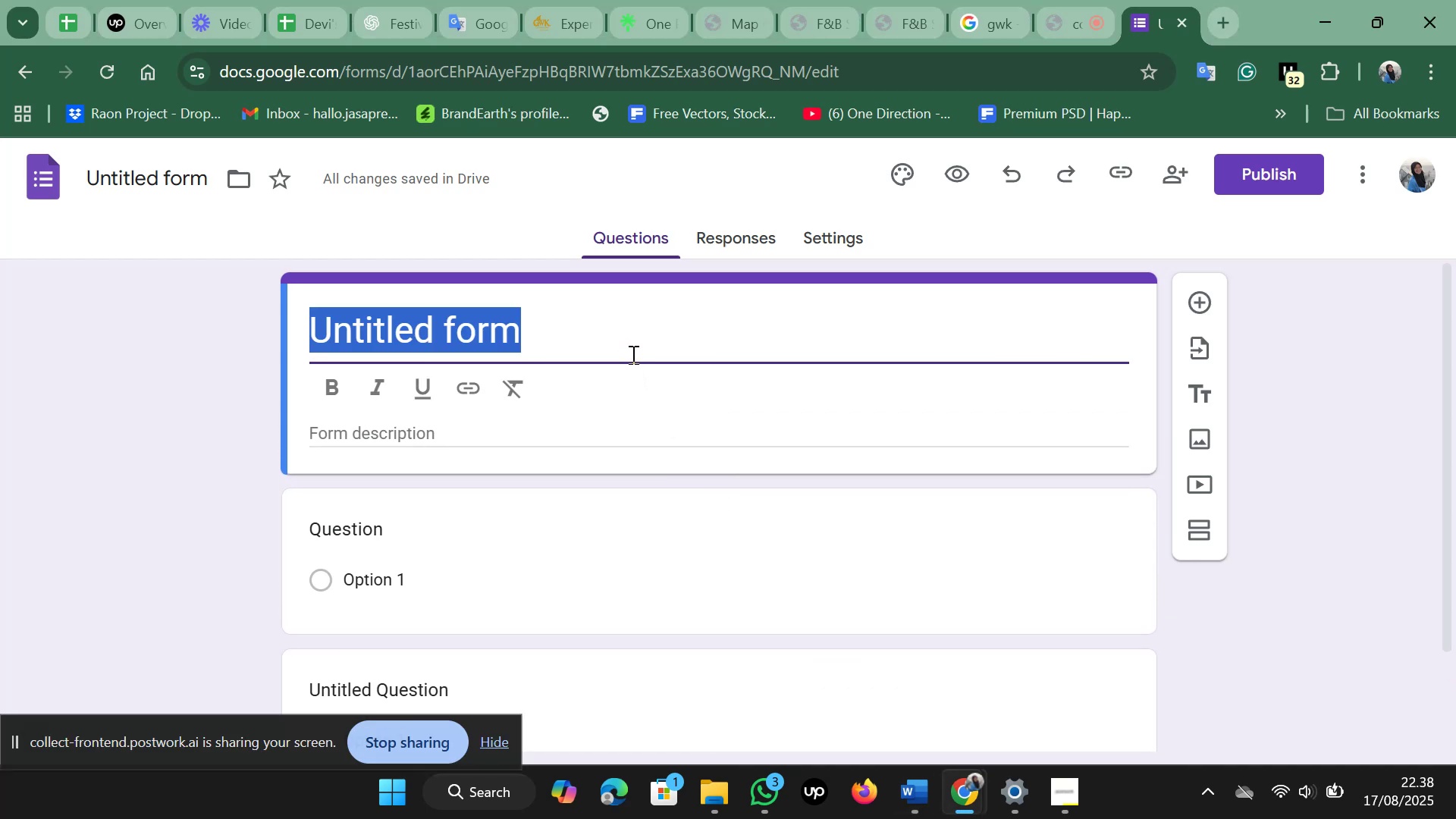 
key(Control+V)
 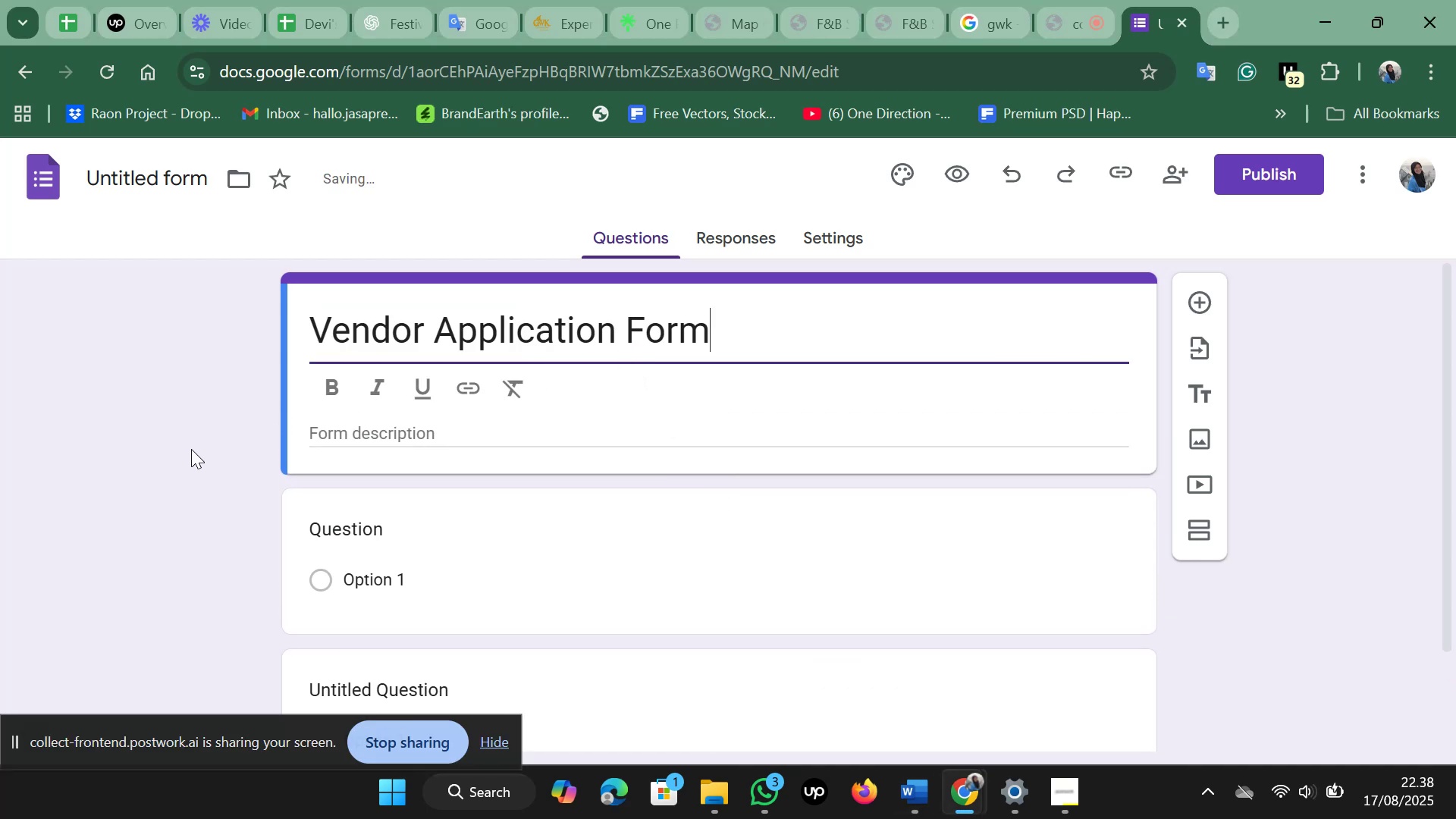 
left_click([197, 429])
 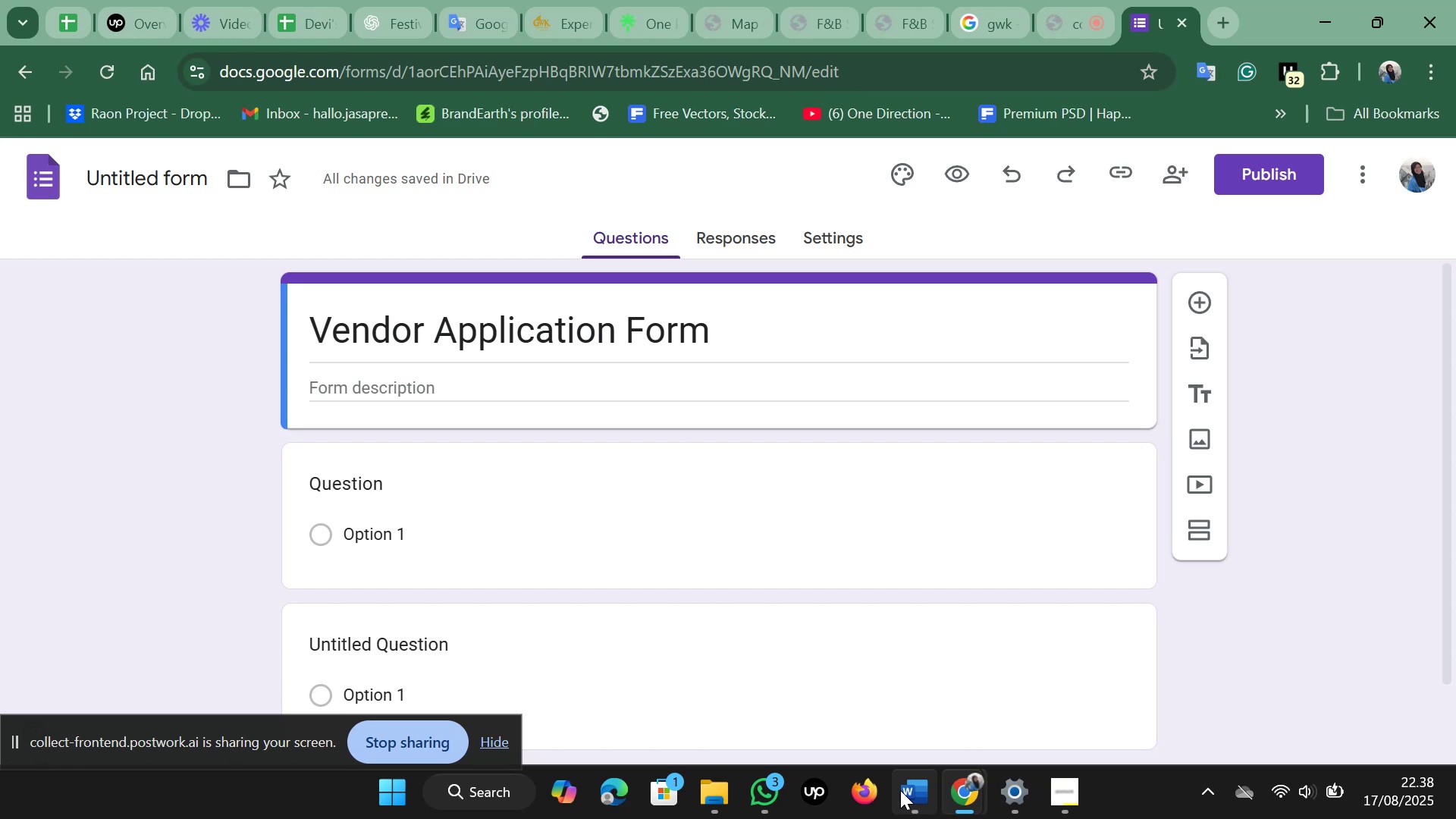 
wait(6.93)
 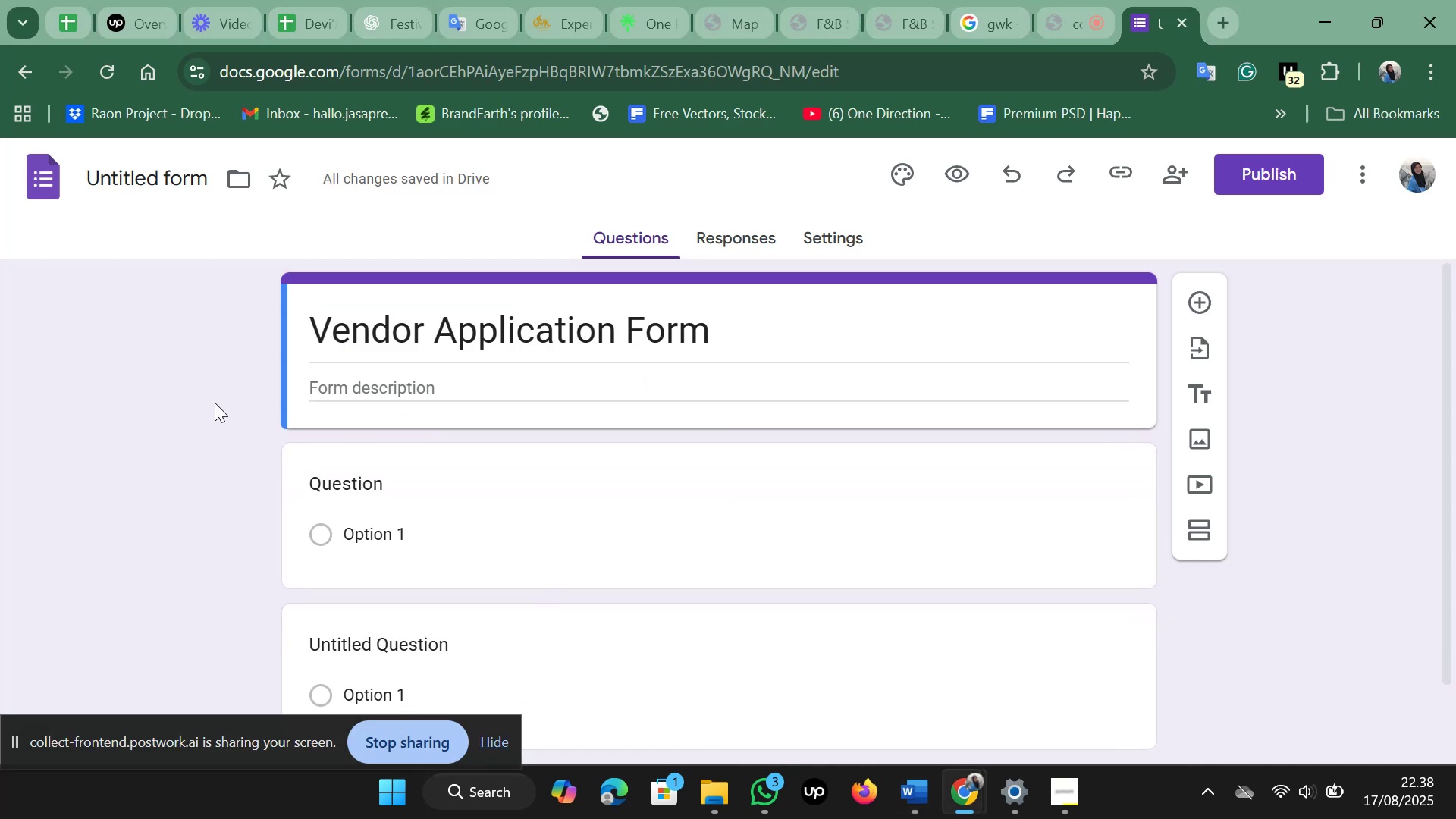 
left_click([916, 698])
 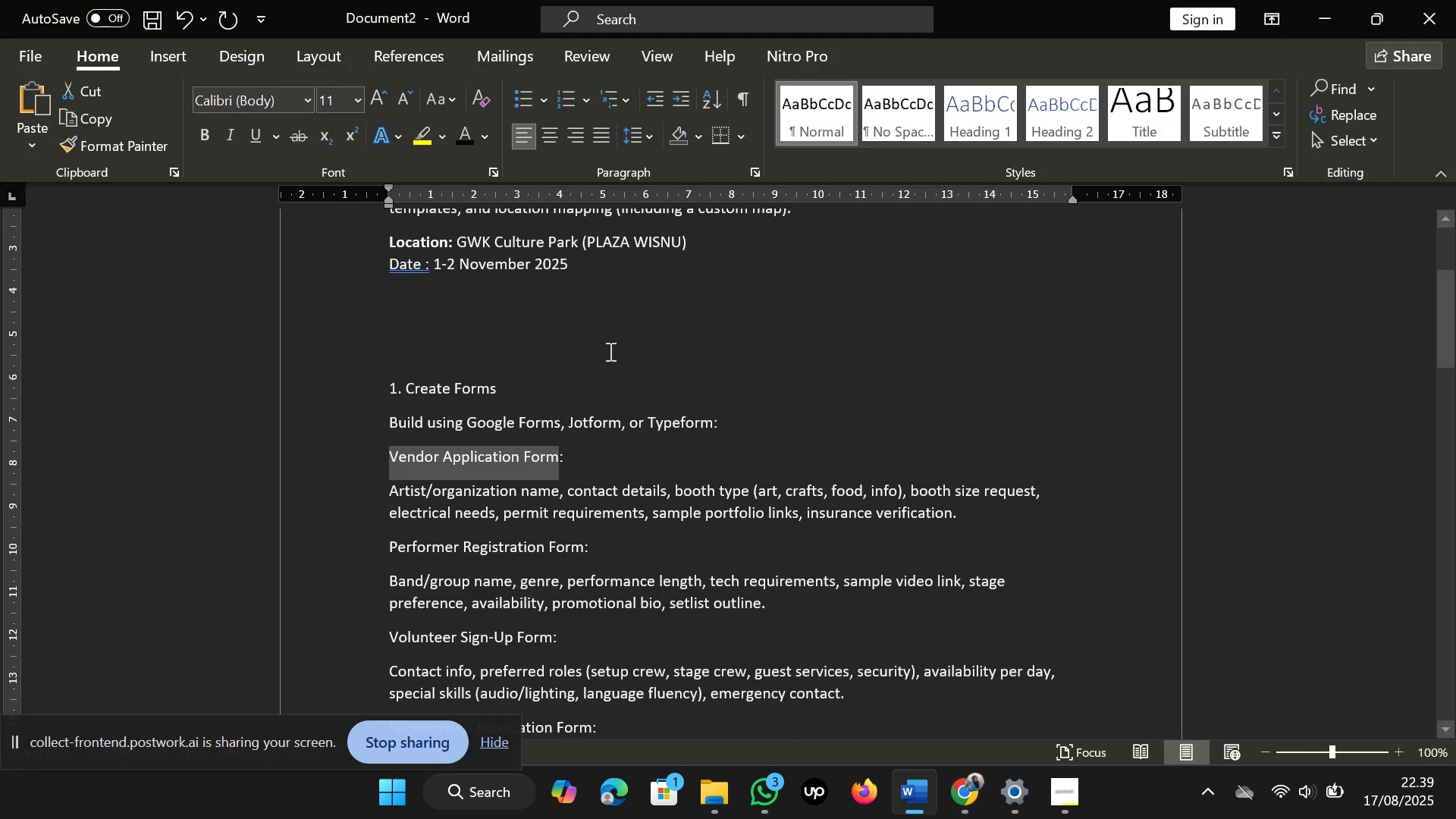 
scroll: coordinate [609, 351], scroll_direction: up, amount: 1.0
 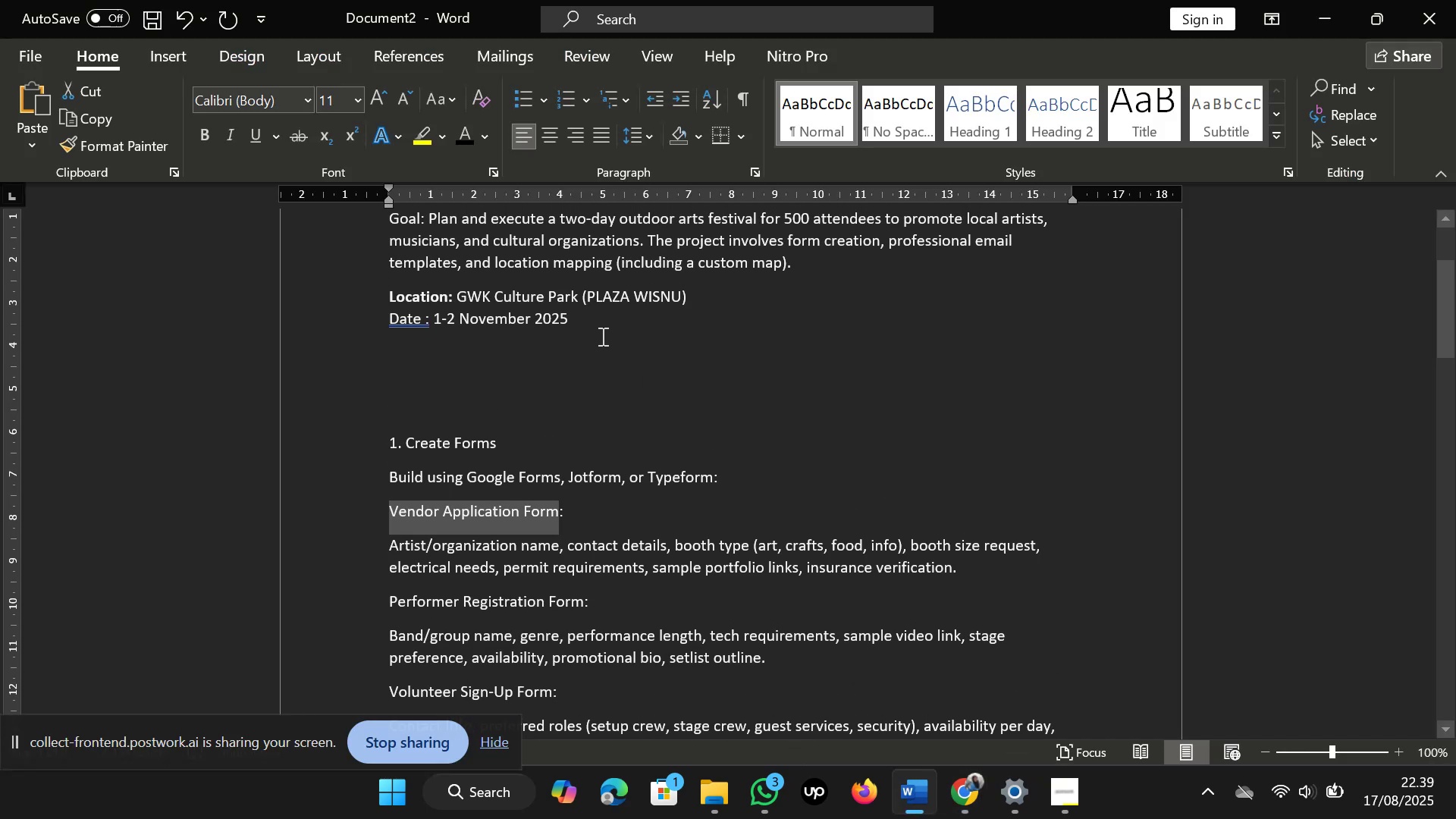 
left_click_drag(start_coordinate=[601, 336], to_coordinate=[391, 251])
 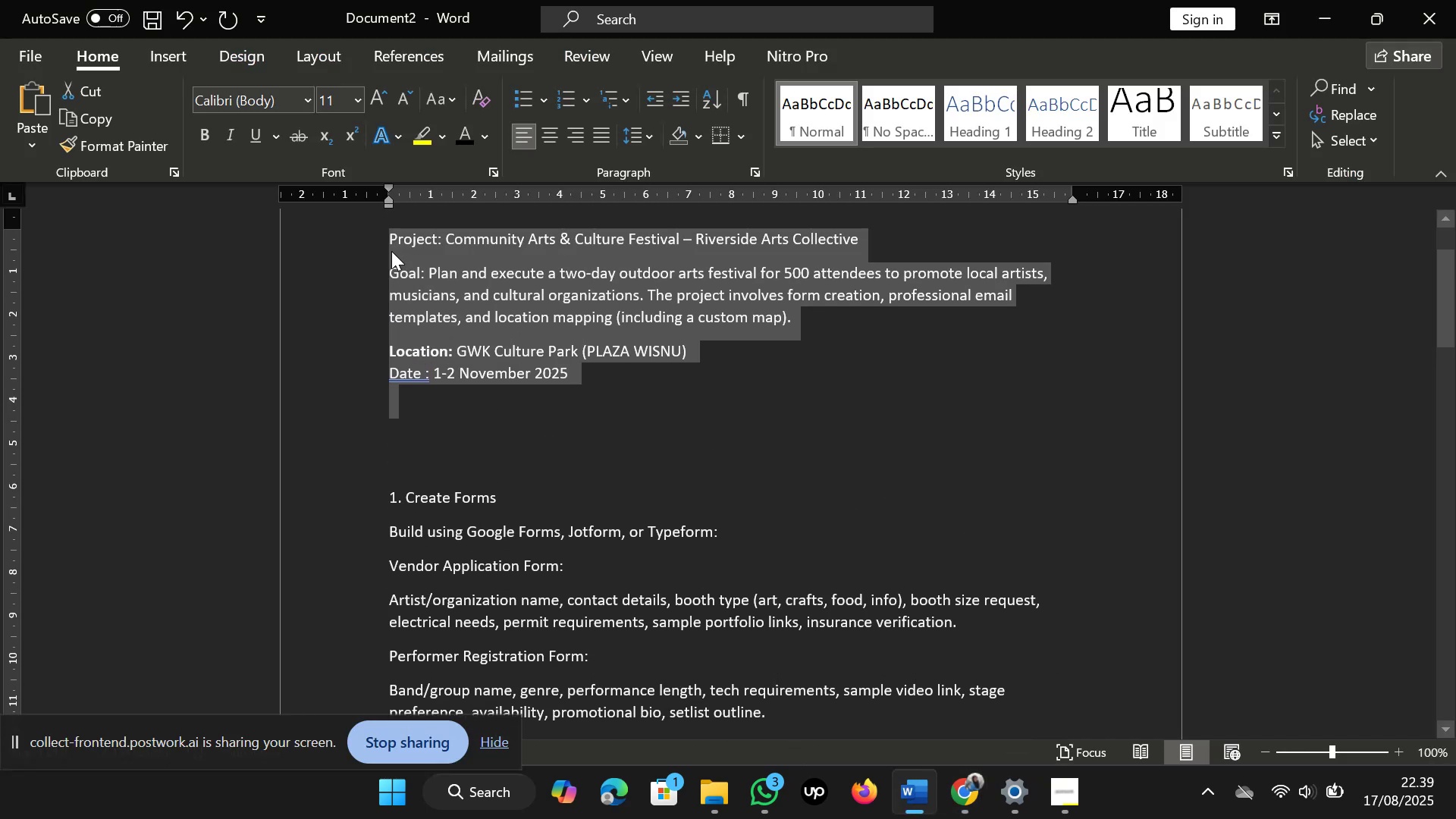 
scroll: coordinate [406, 275], scroll_direction: up, amount: 1.0
 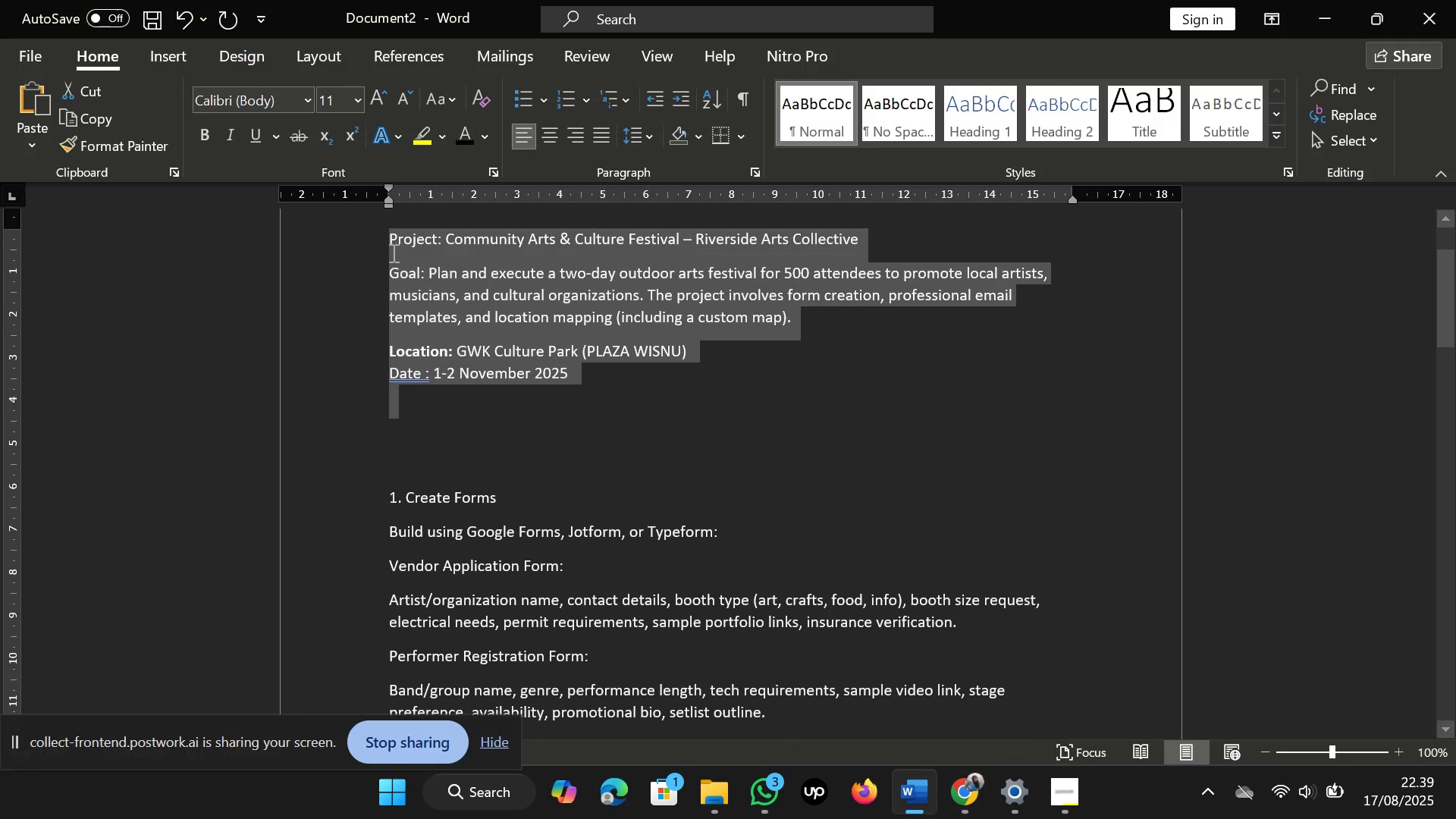 
key(Control+C)
 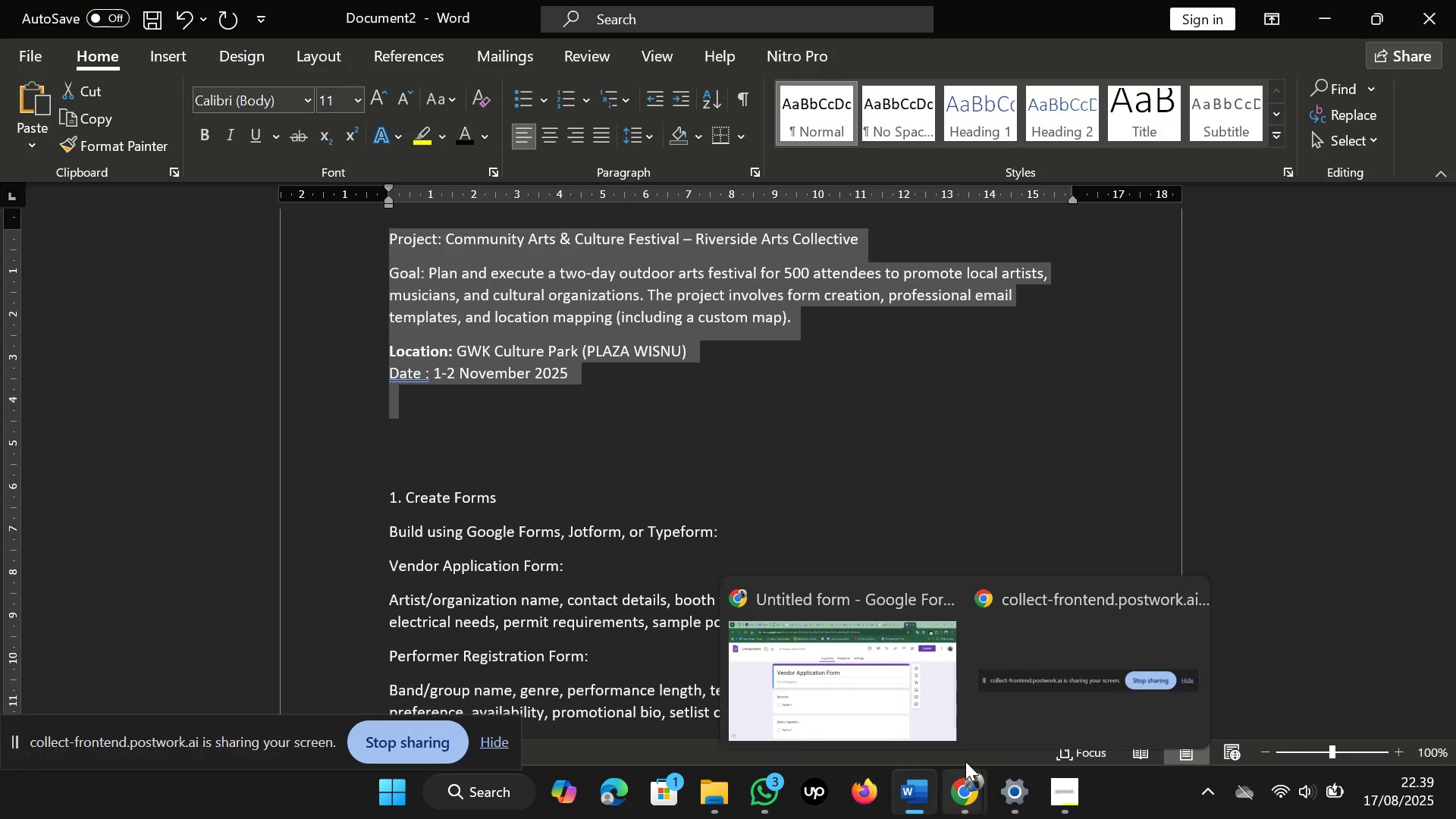 
left_click([892, 676])
 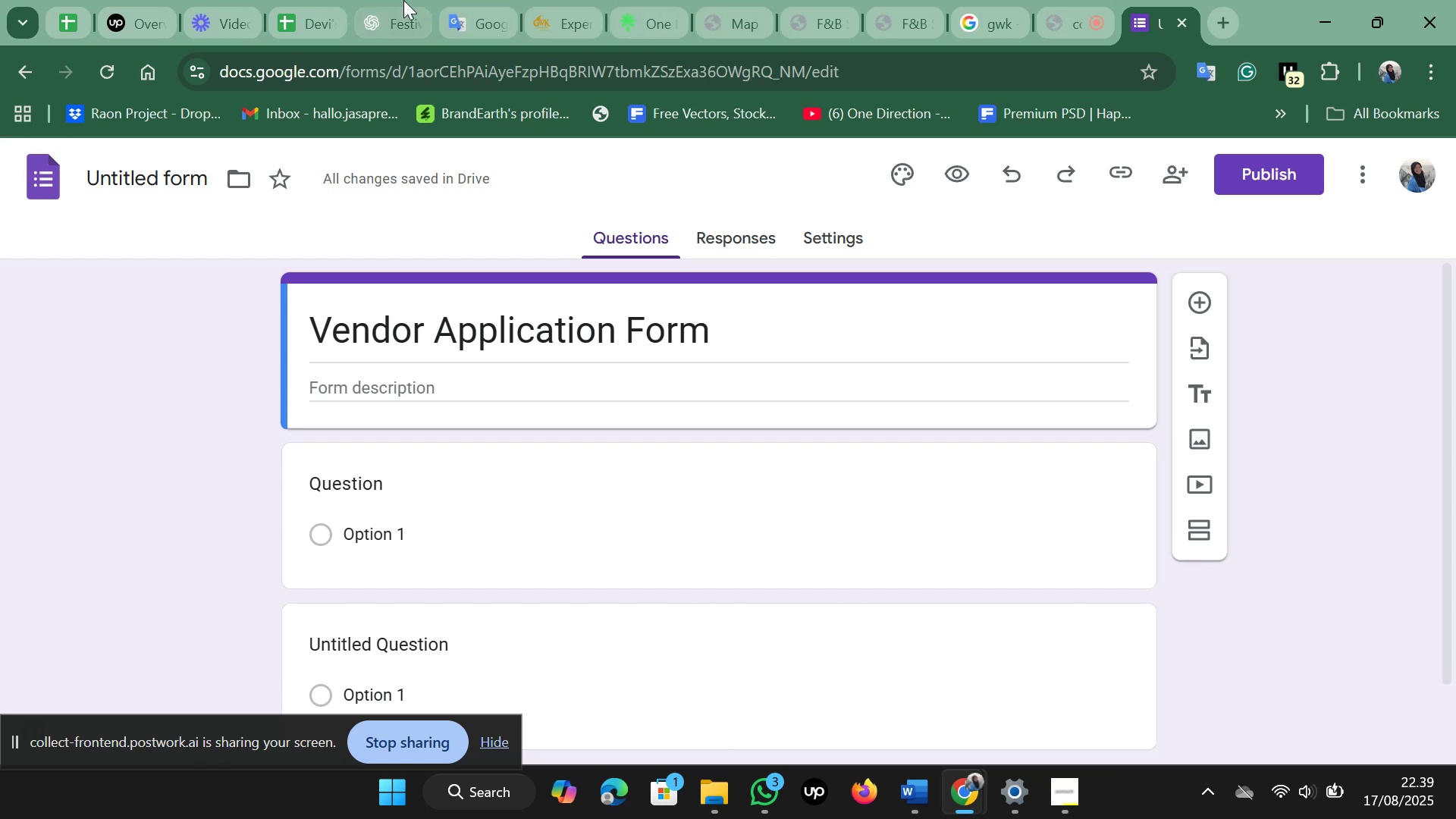 
left_click([402, 0])
 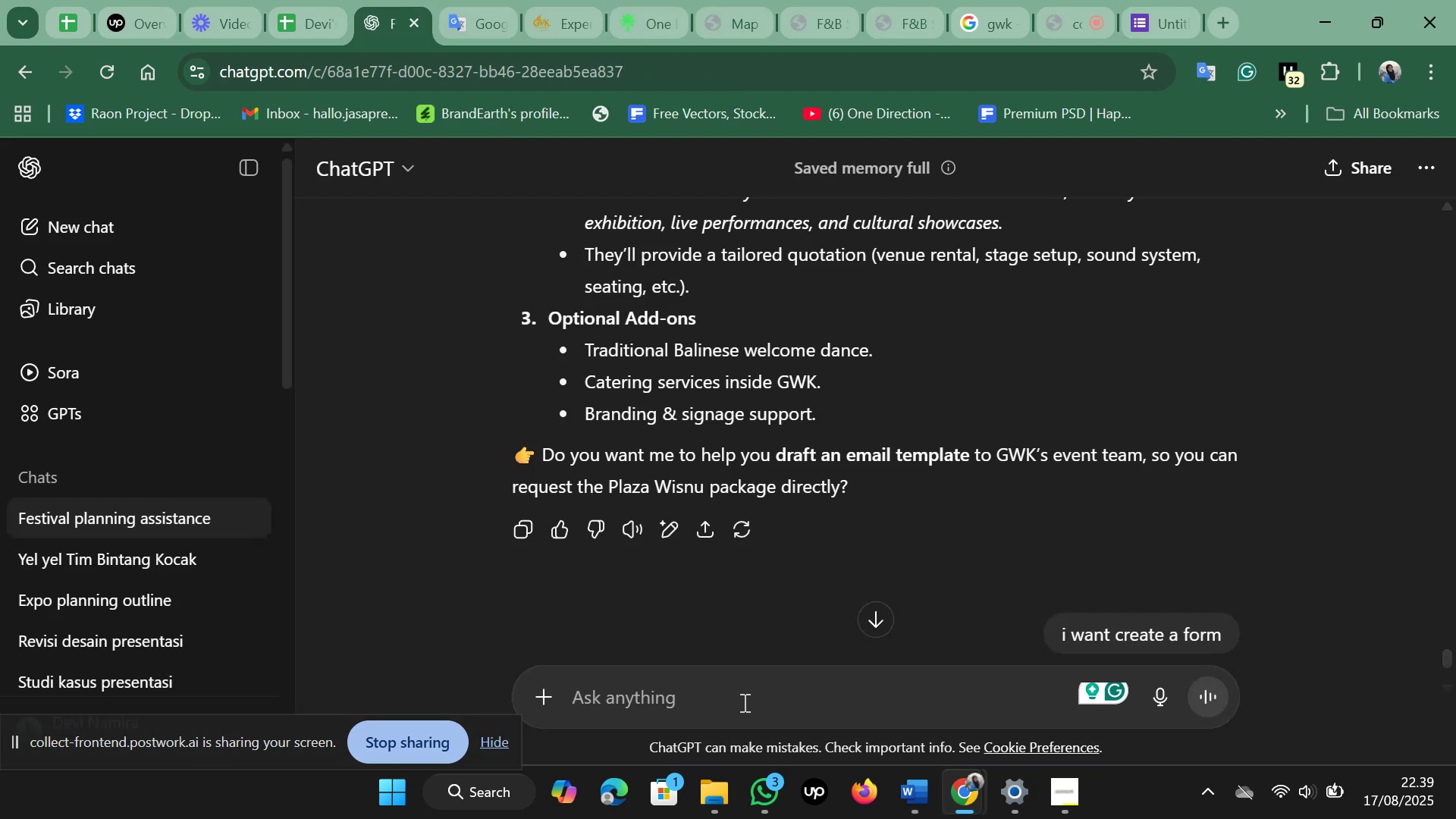 
left_click([744, 706])
 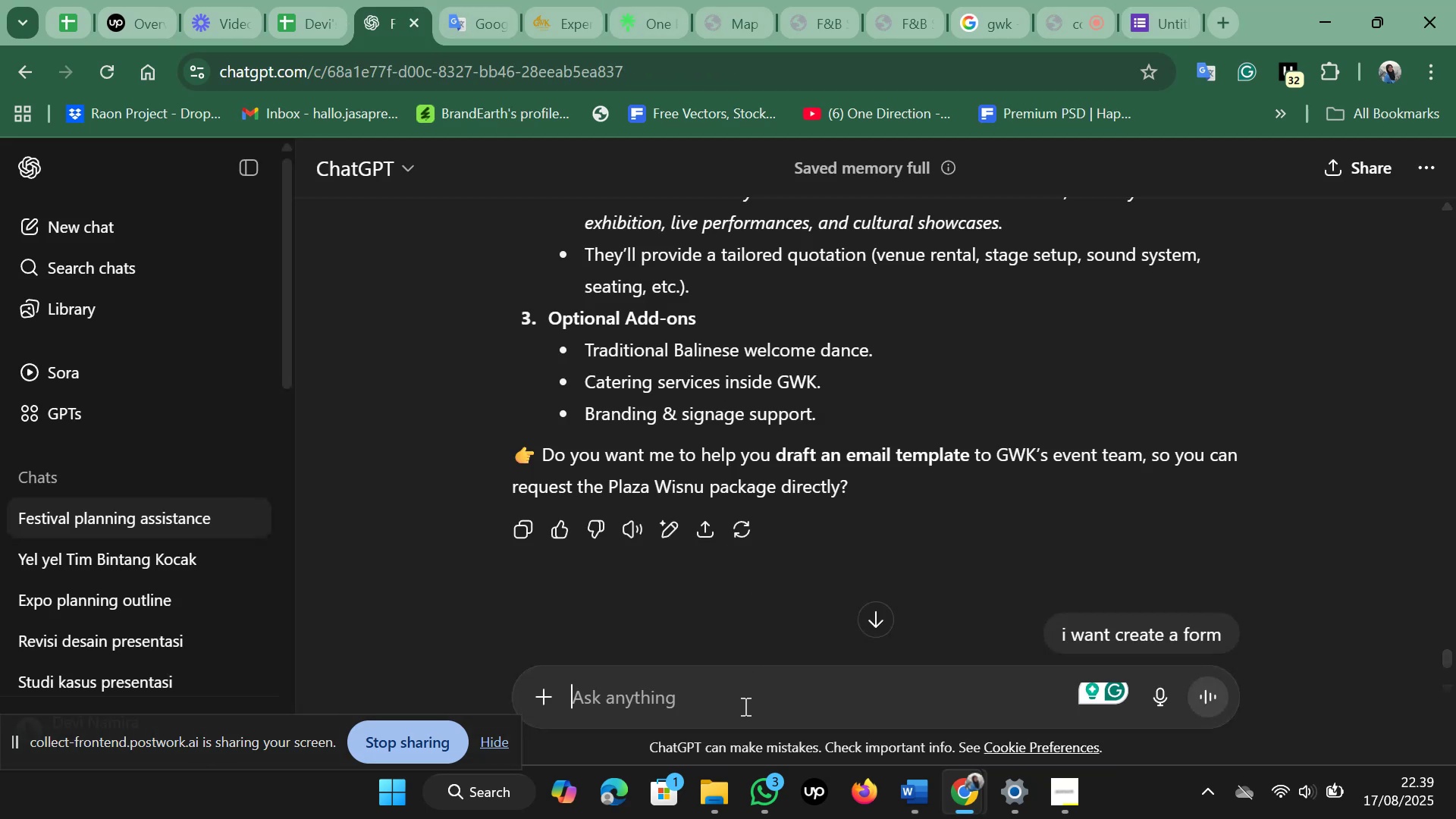 
key(Control+V)
 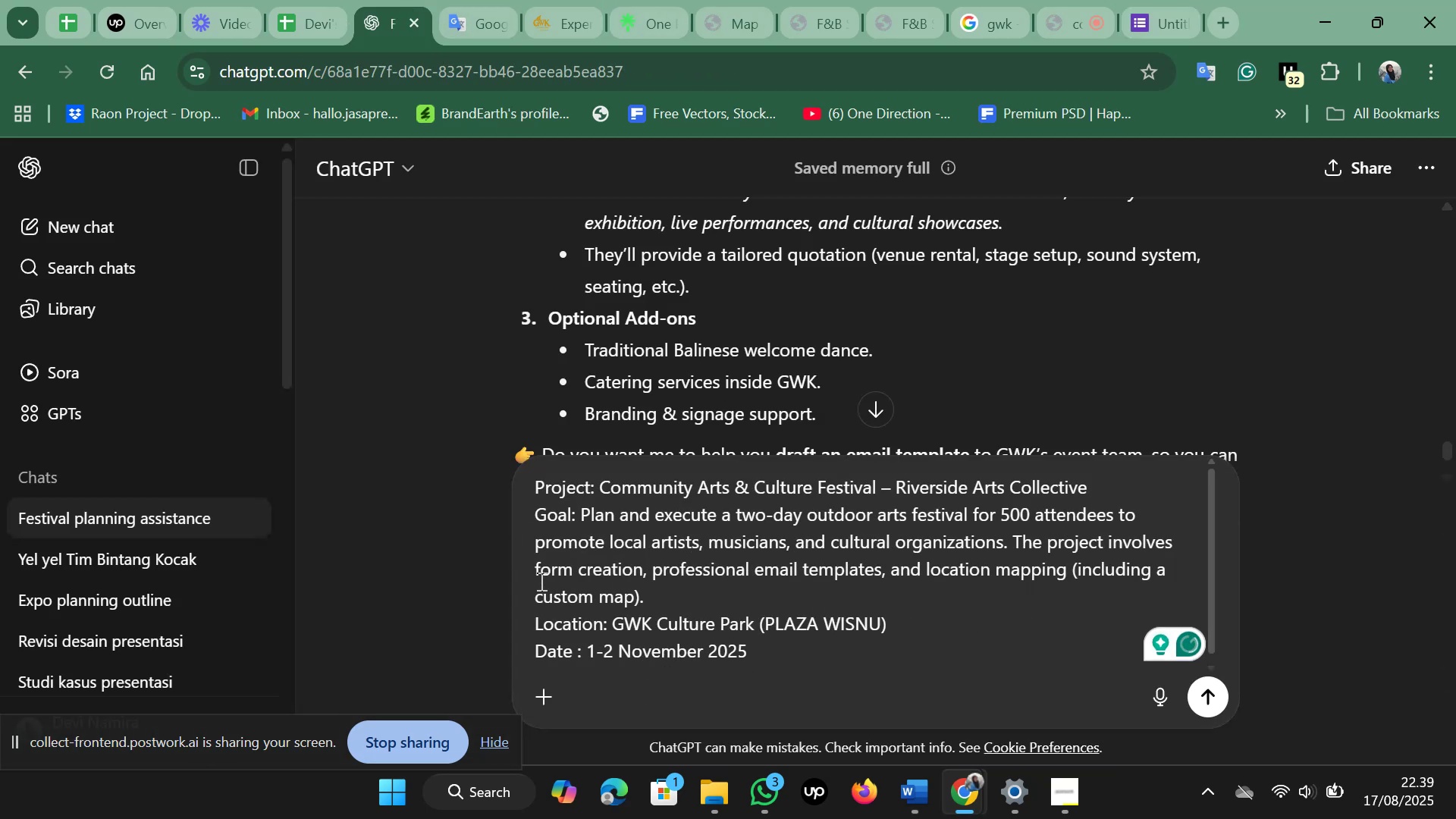 
scroll: coordinate [540, 576], scroll_direction: up, amount: 1.0
 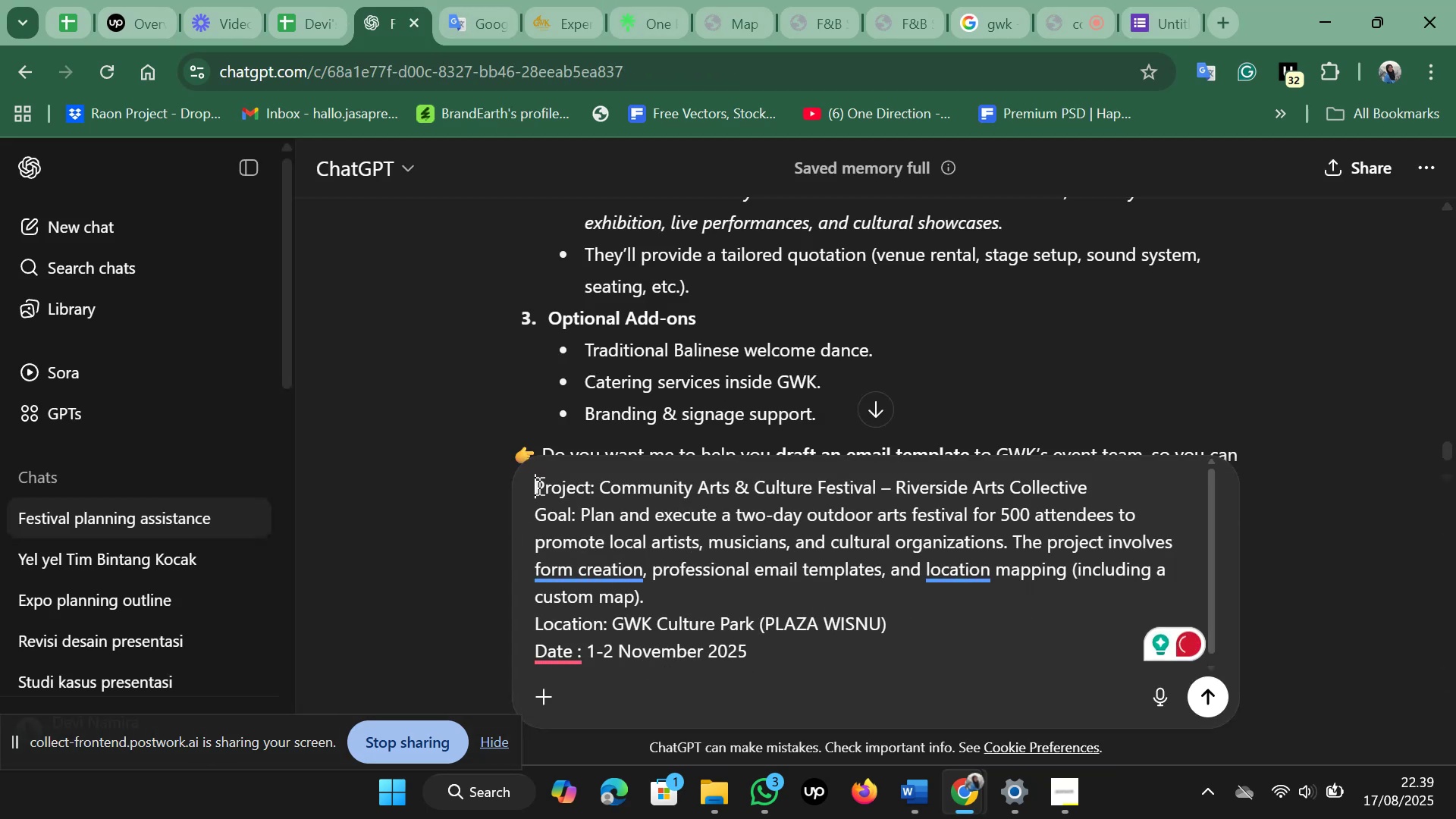 
key(Shift+ShiftRight)
 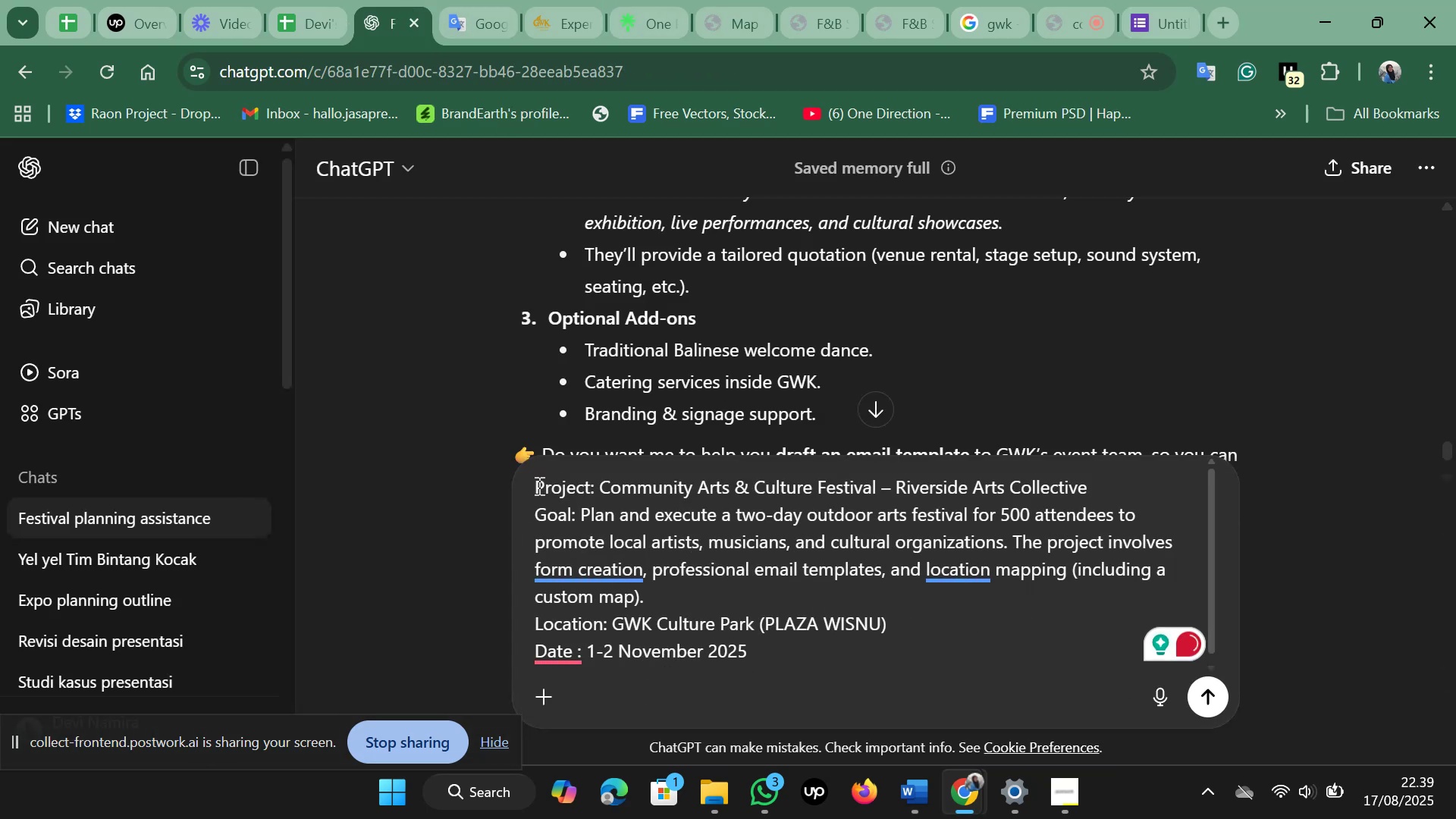 
key(Shift+Enter)
 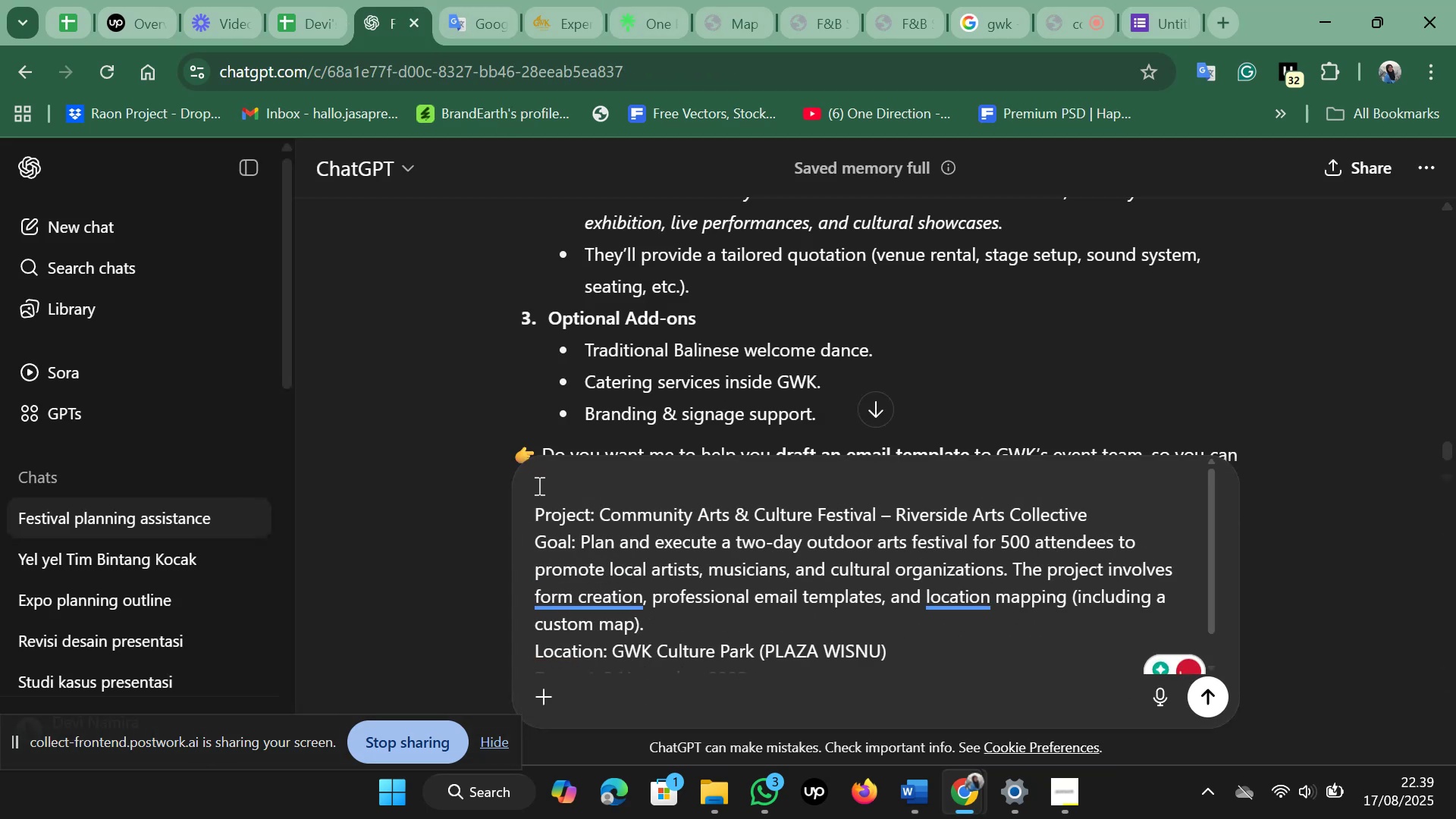 
key(ArrowUp)
 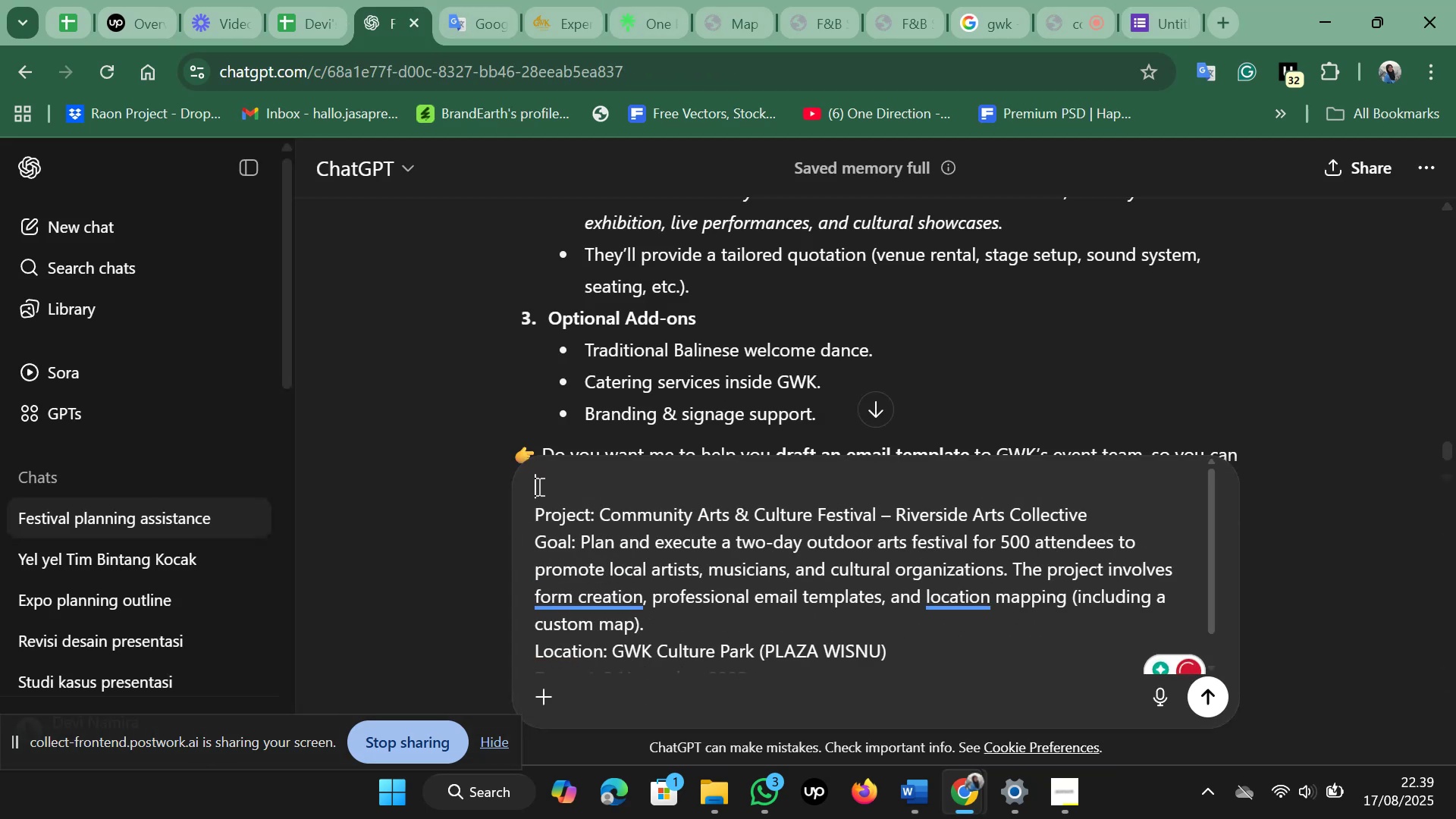 
type(Vendor application form form )
 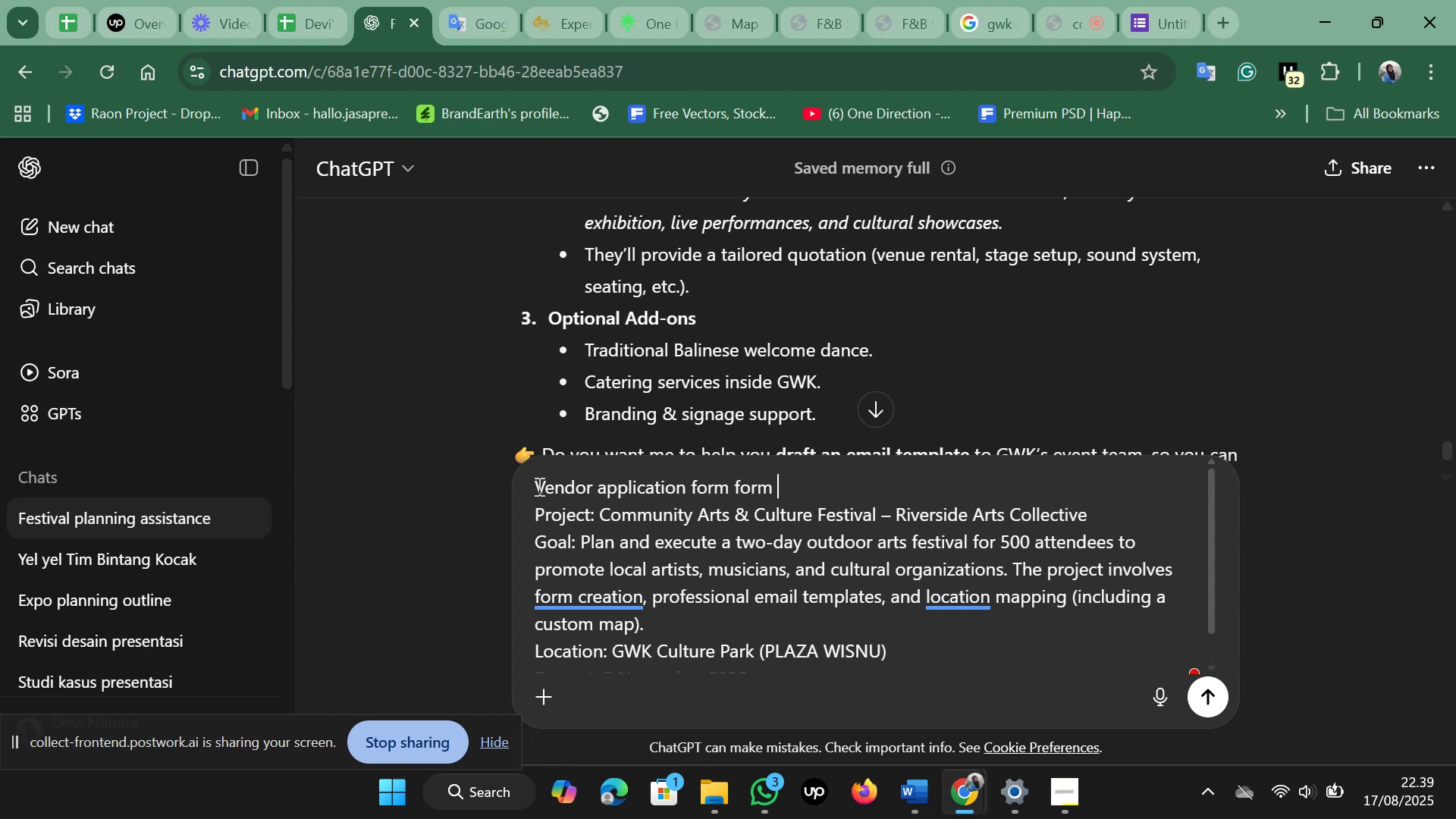 
key(Enter)
 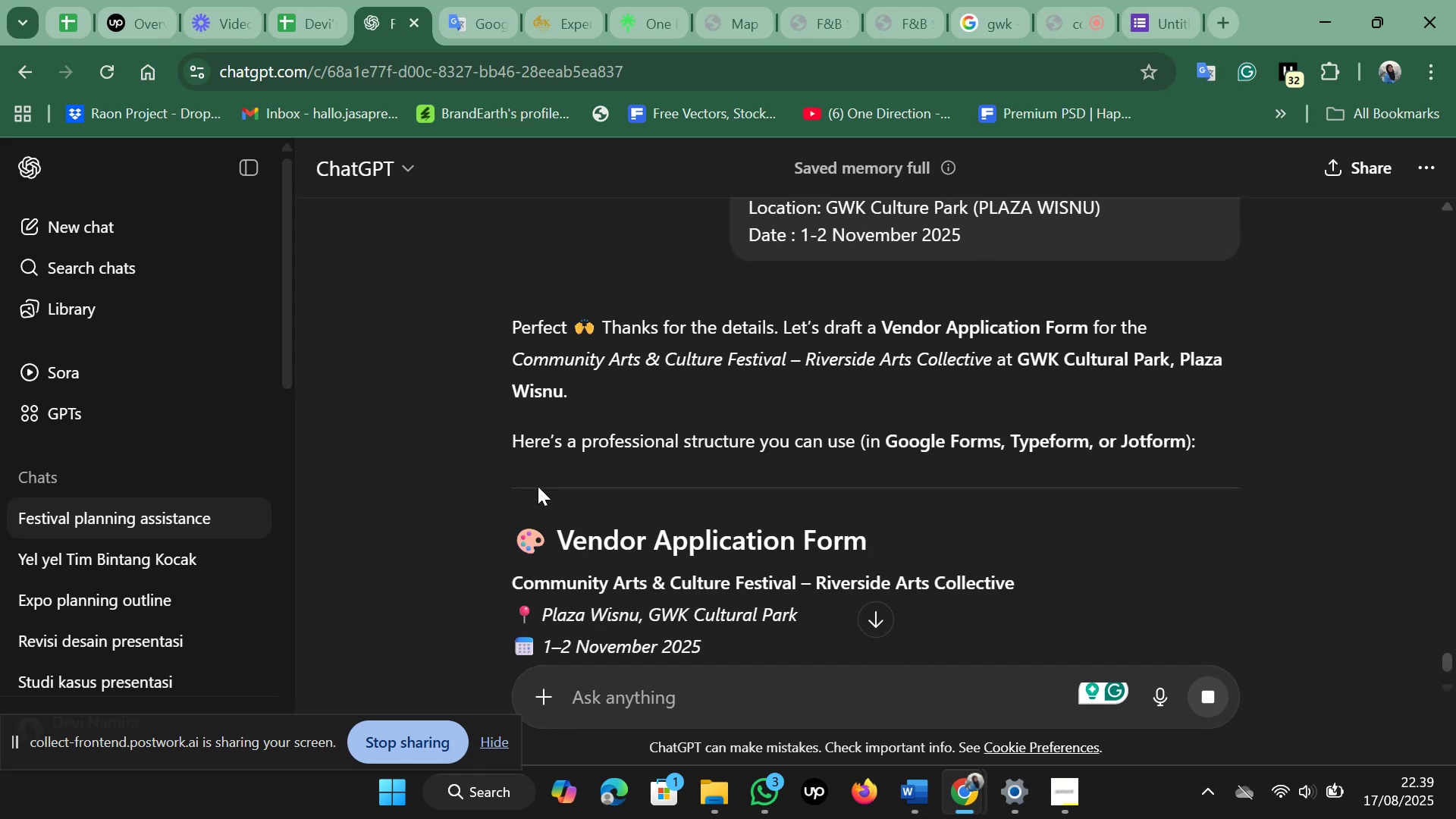 
wait(9.53)
 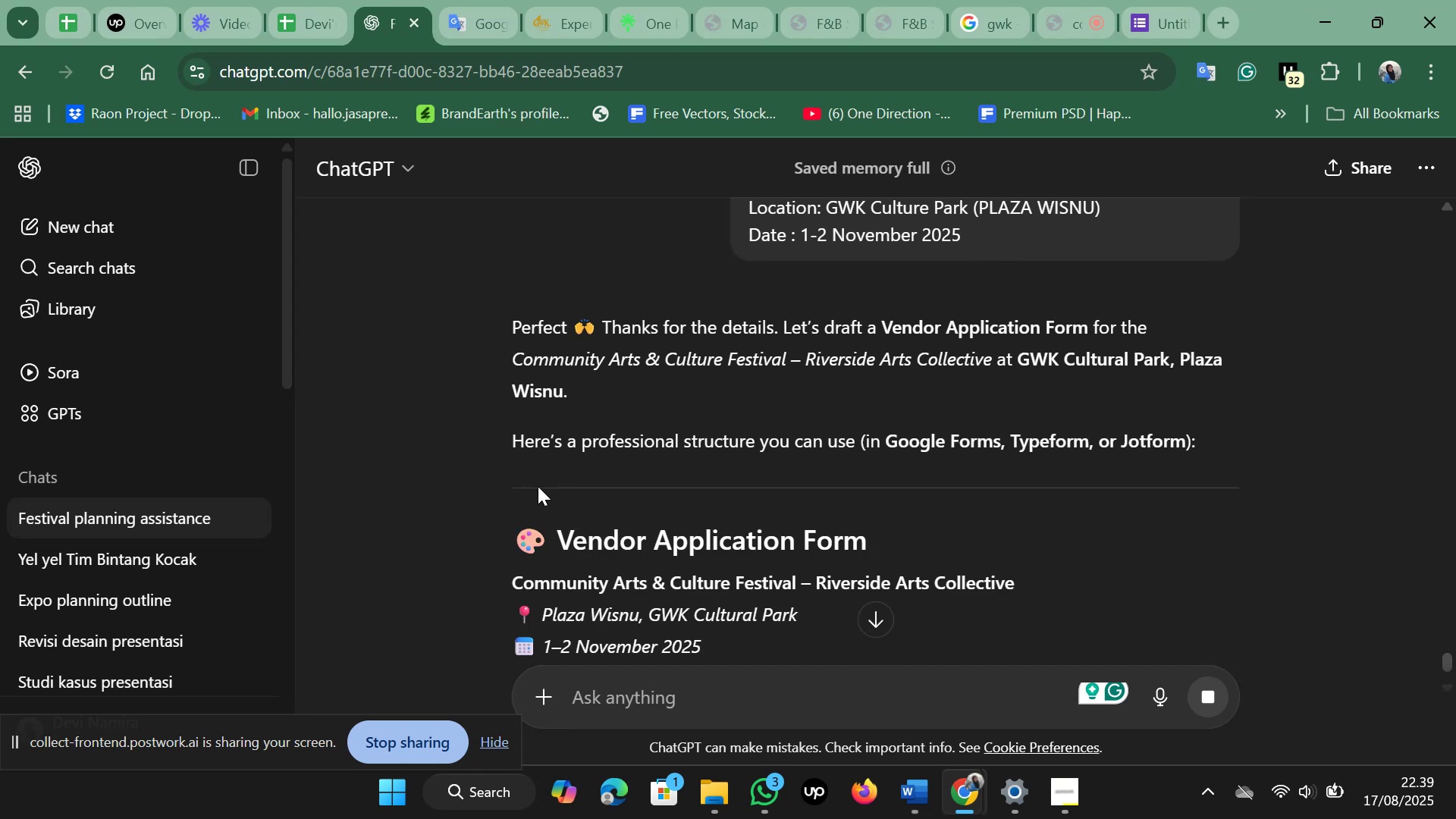 
scroll: coordinate [539, 404], scroll_direction: down, amount: 2.0
 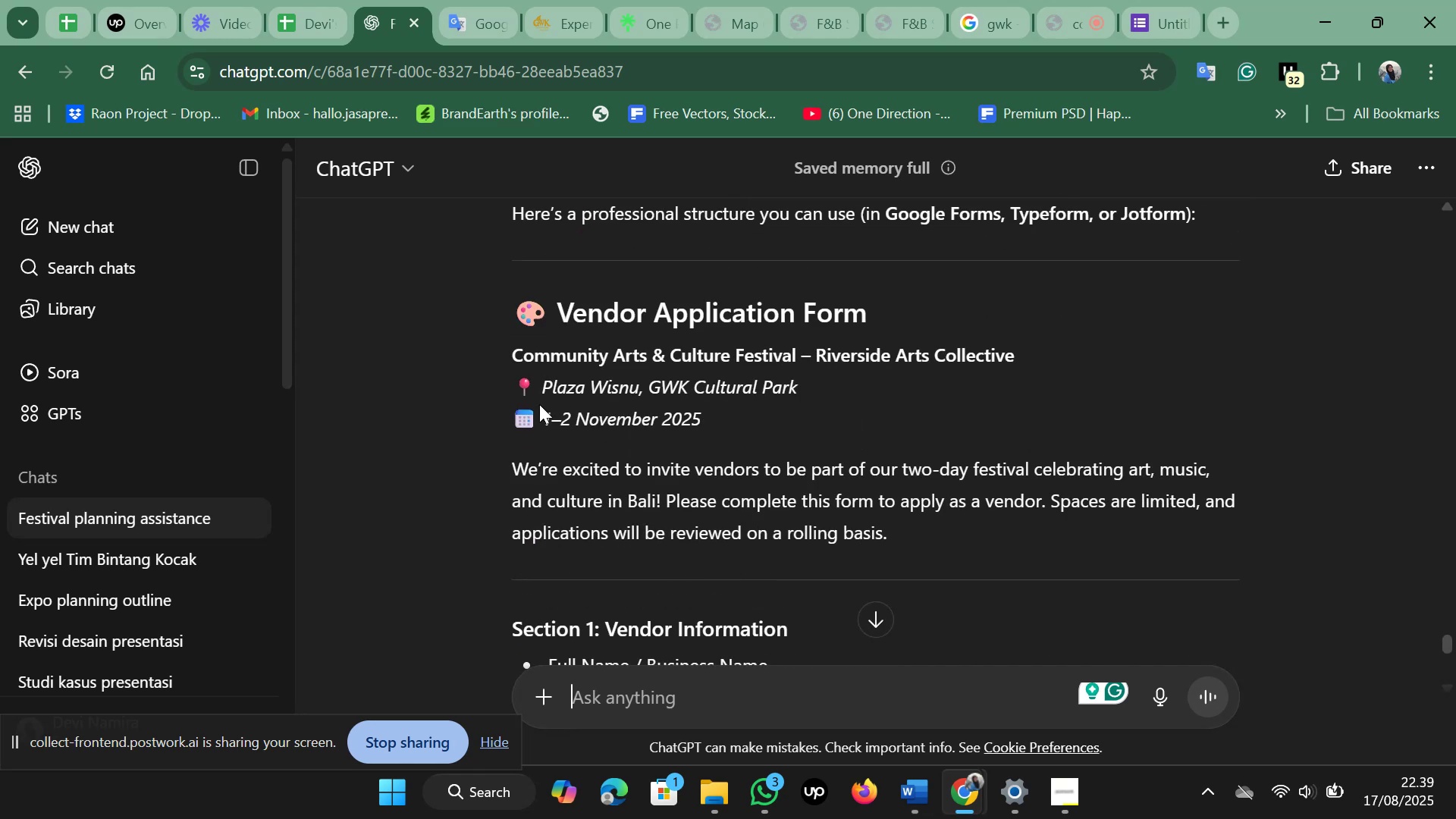 
scroll: coordinate [540, 404], scroll_direction: up, amount: 5.0
 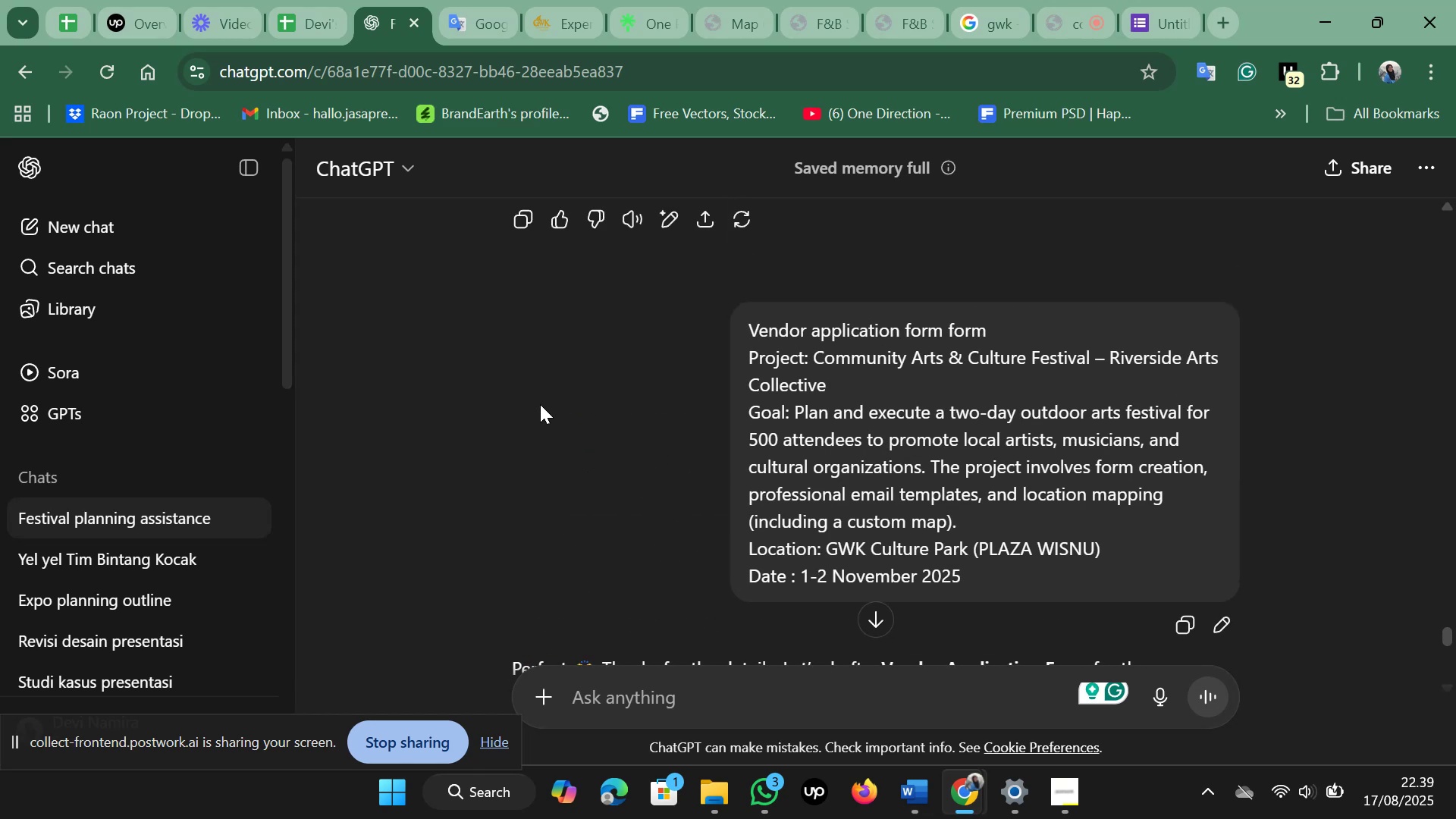 
scroll: coordinate [540, 404], scroll_direction: down, amount: 9.0
 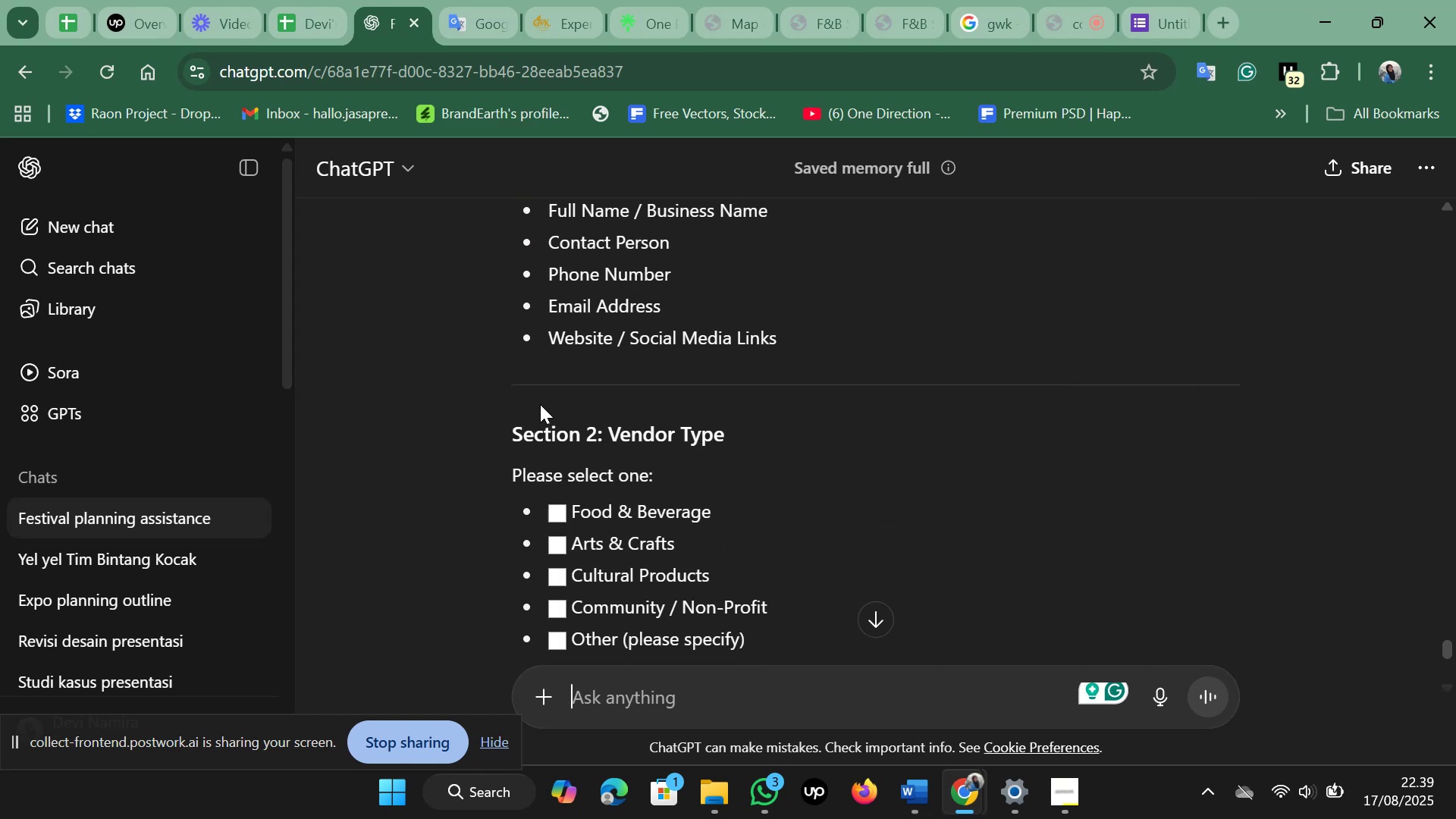 
scroll: coordinate [540, 404], scroll_direction: up, amount: 2.0
 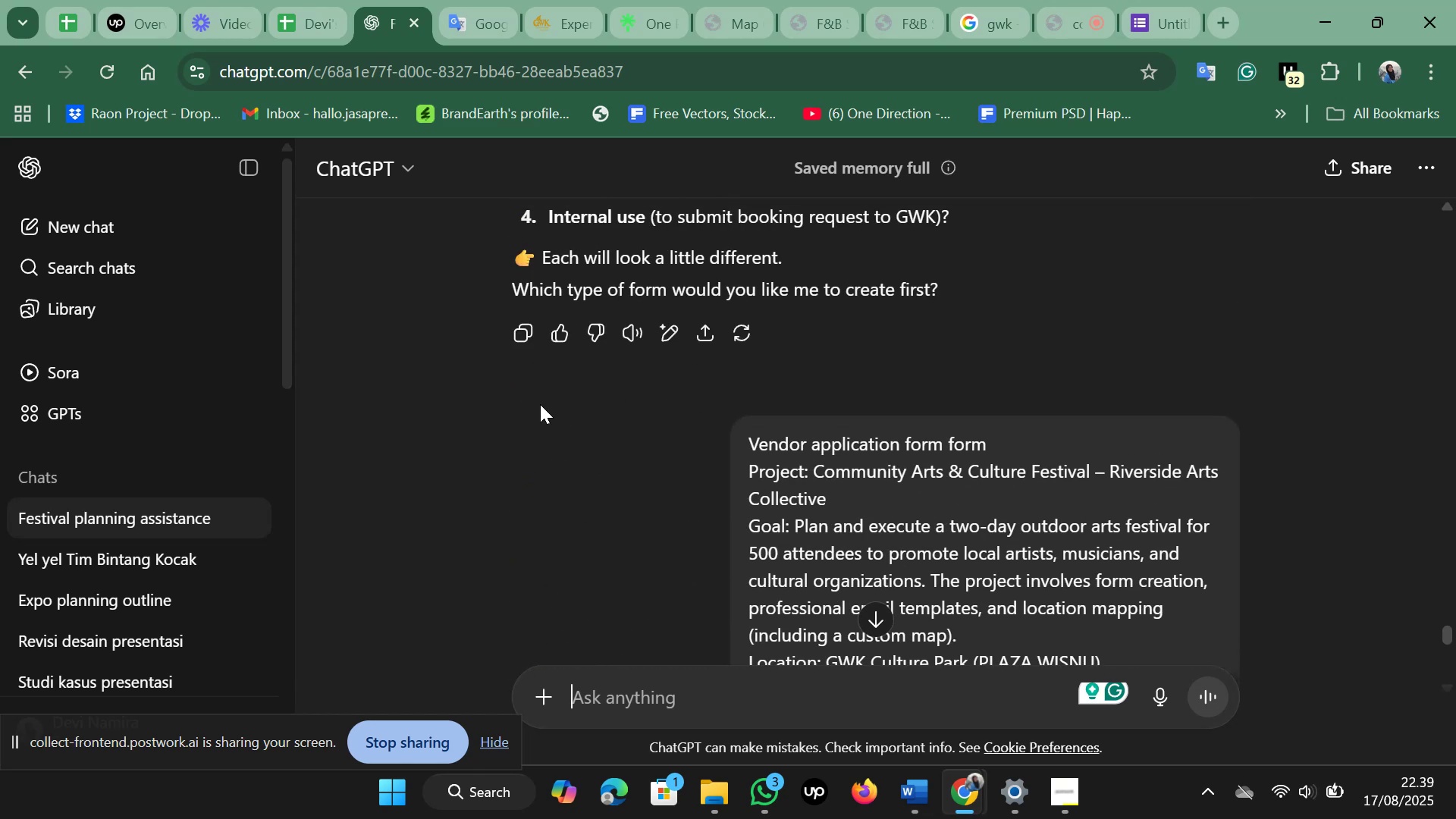 
scroll: coordinate [540, 404], scroll_direction: down, amount: 2.0
 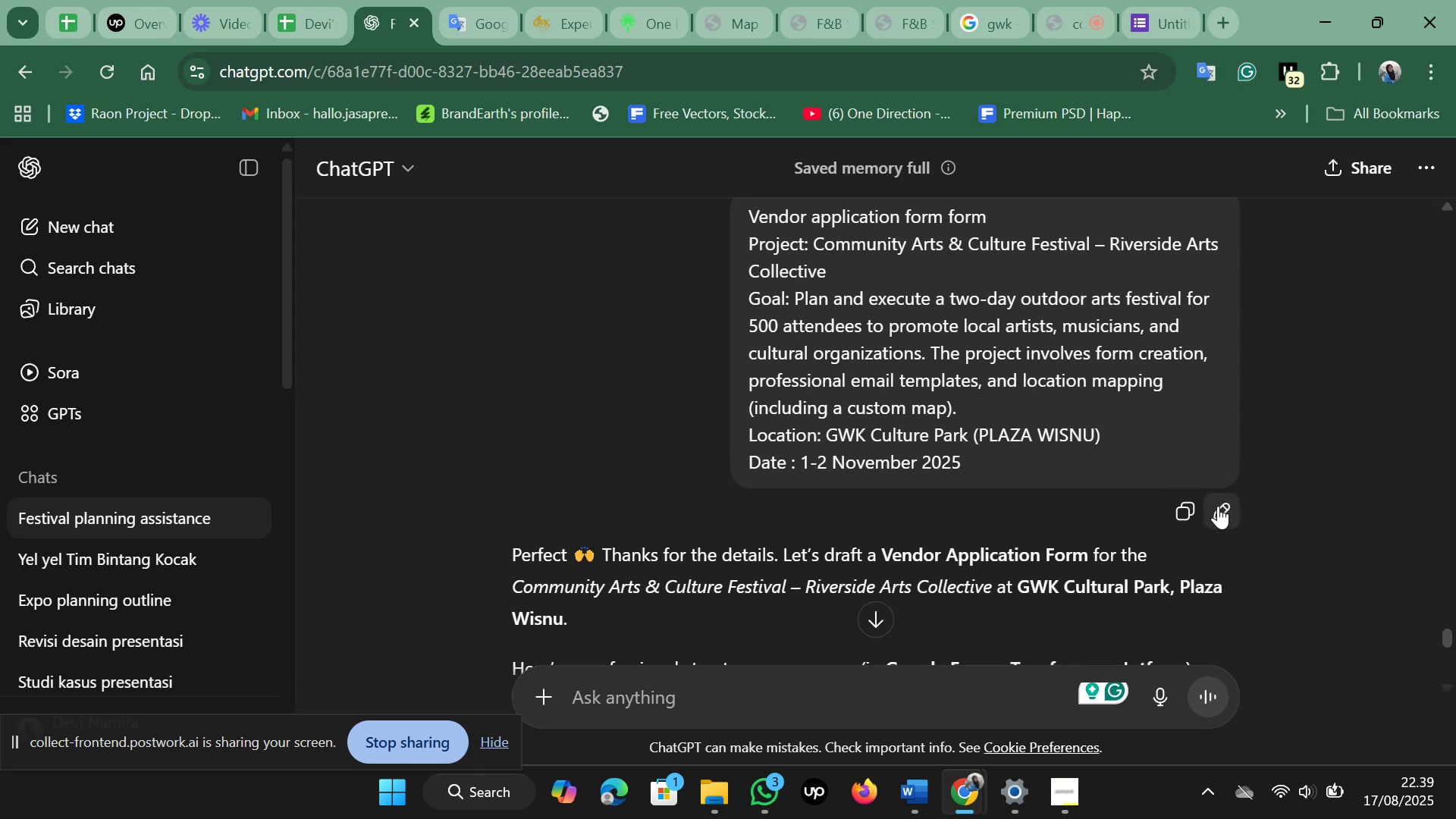 
scroll: coordinate [871, 534], scroll_direction: up, amount: 2.0
 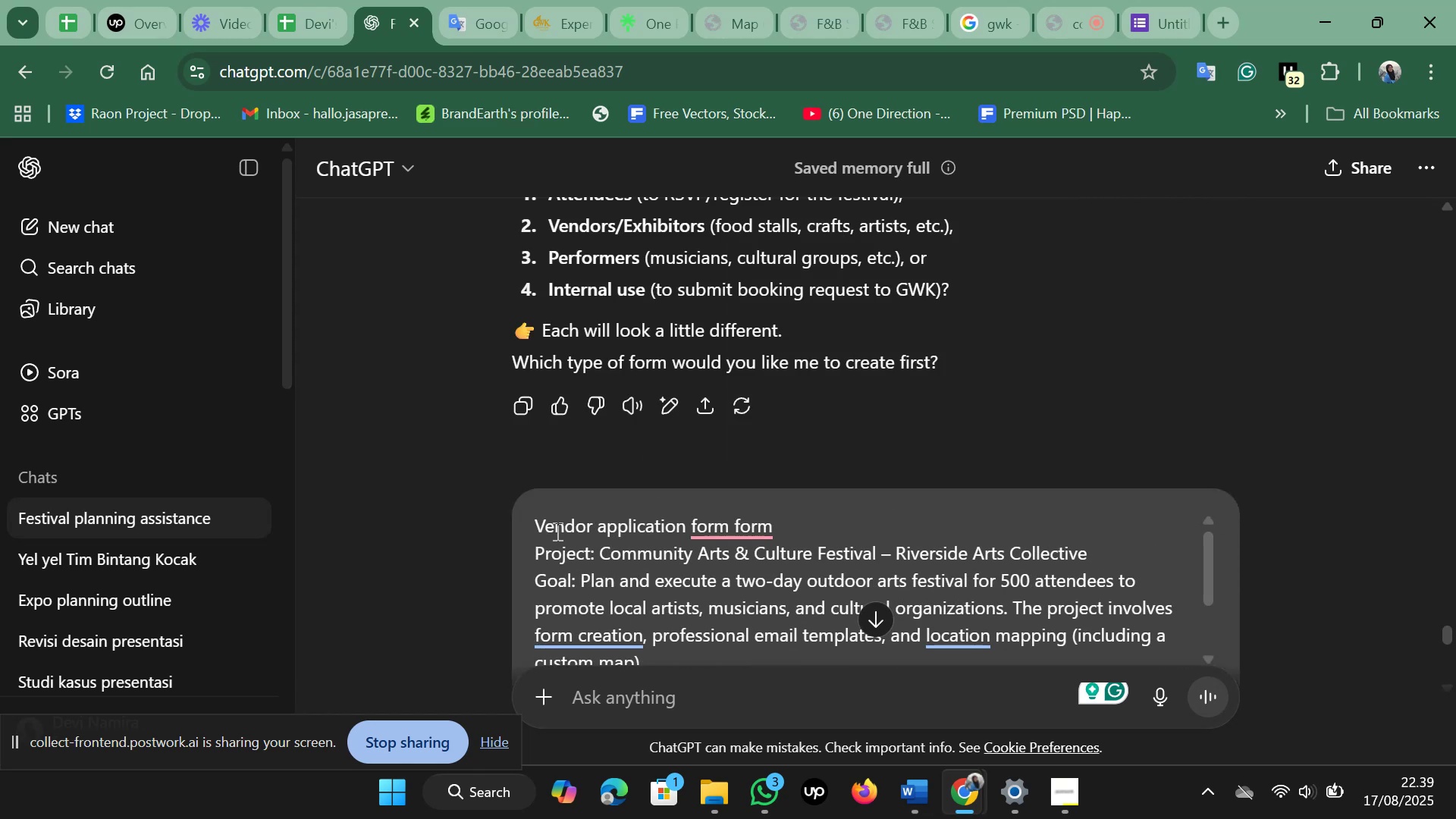 
left_click([548, 519])
 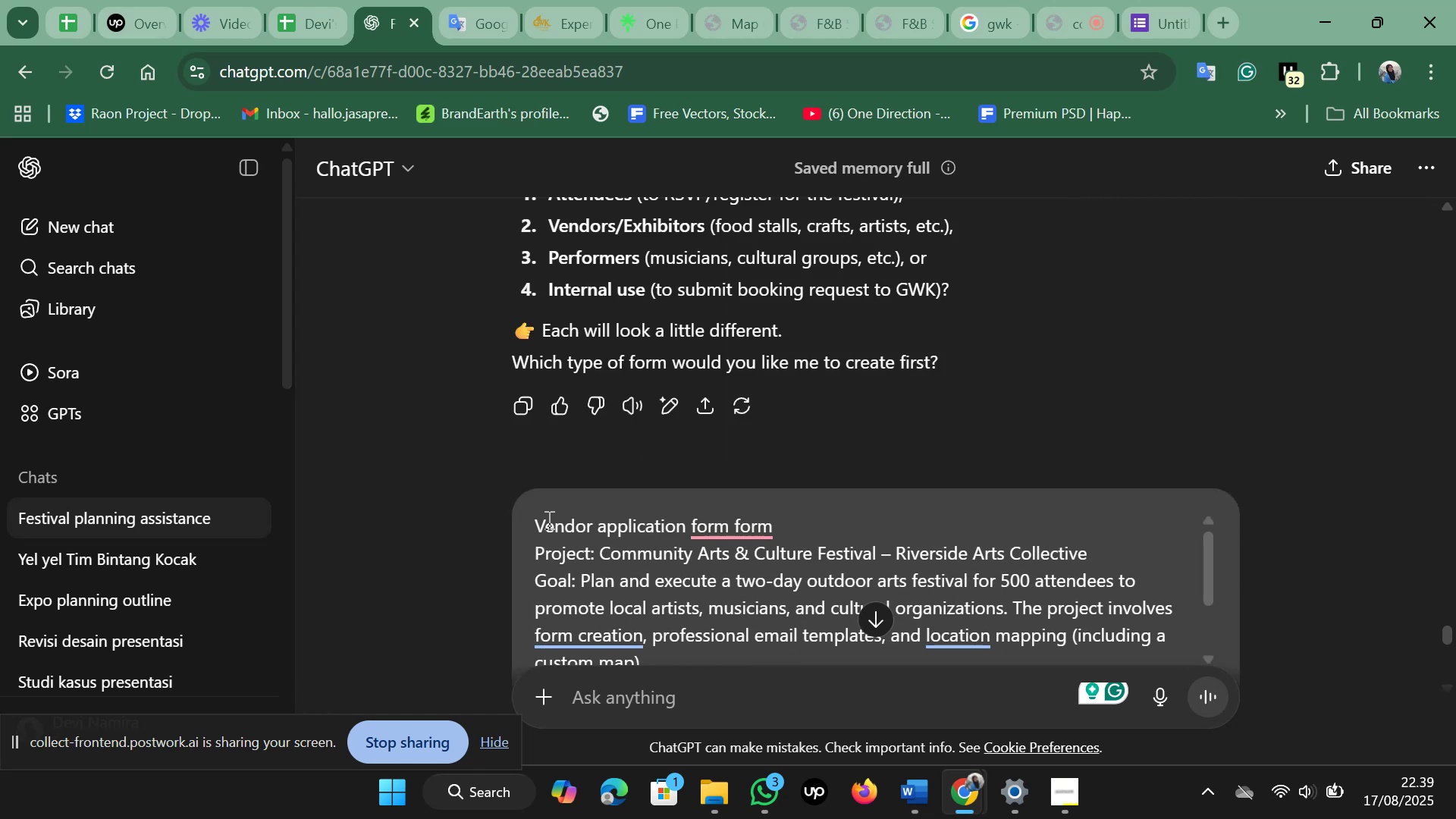 
key(ArrowLeft)
 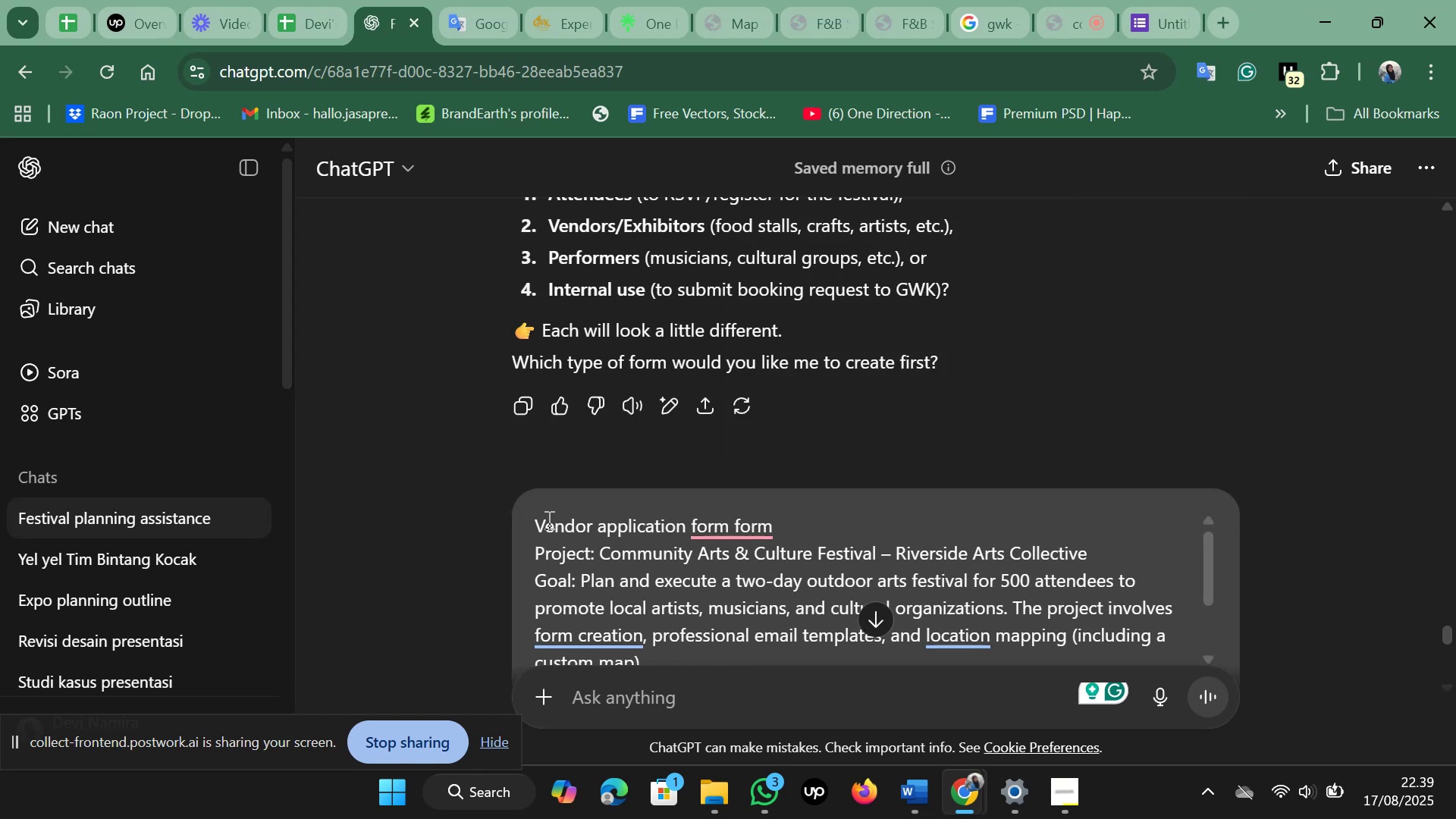 
type(o want description for)
 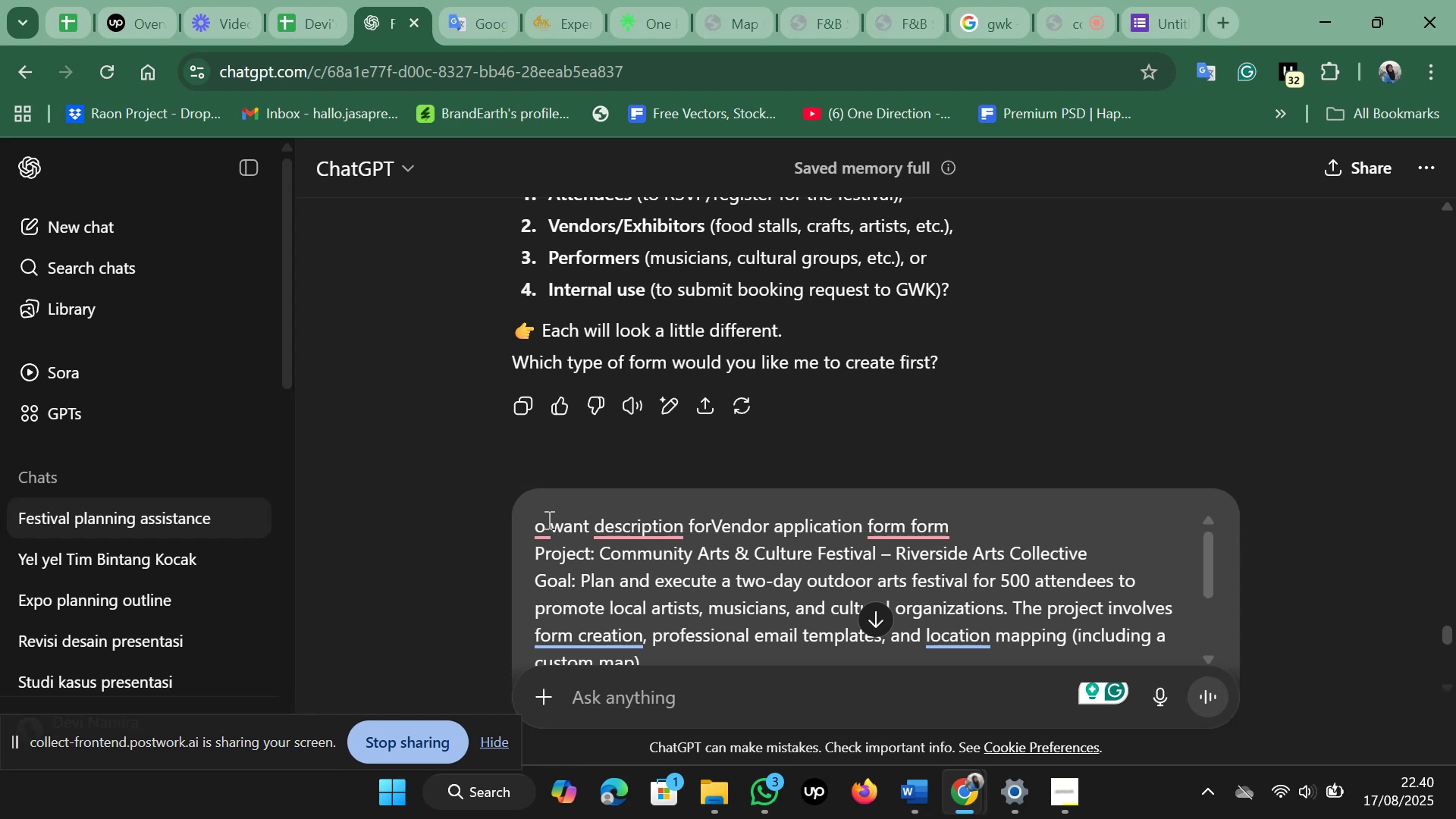 
hold_key(key=ArrowRight, duration=0.67)
 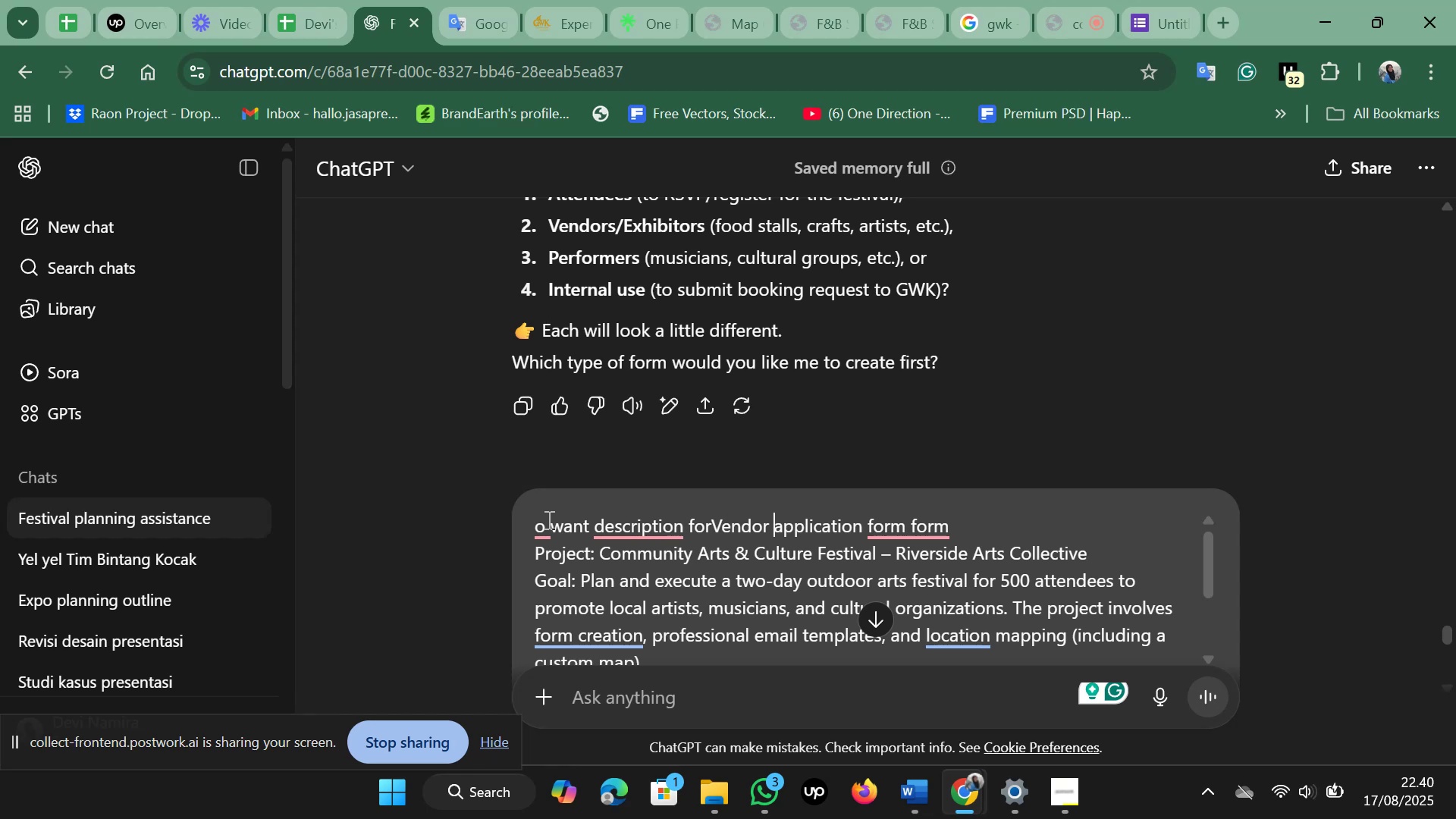 
key(ArrowLeft)
 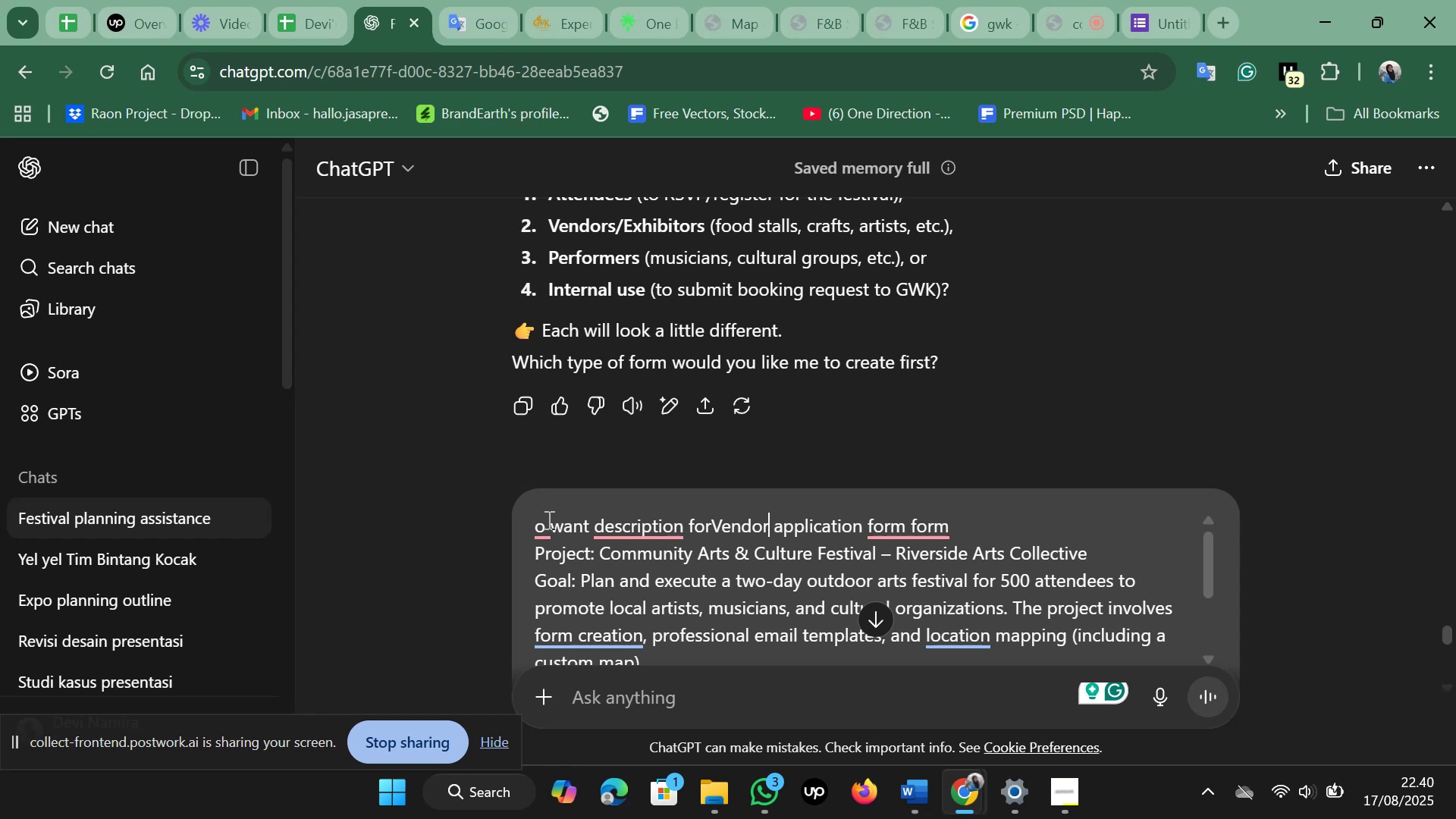 
key(ArrowLeft)
 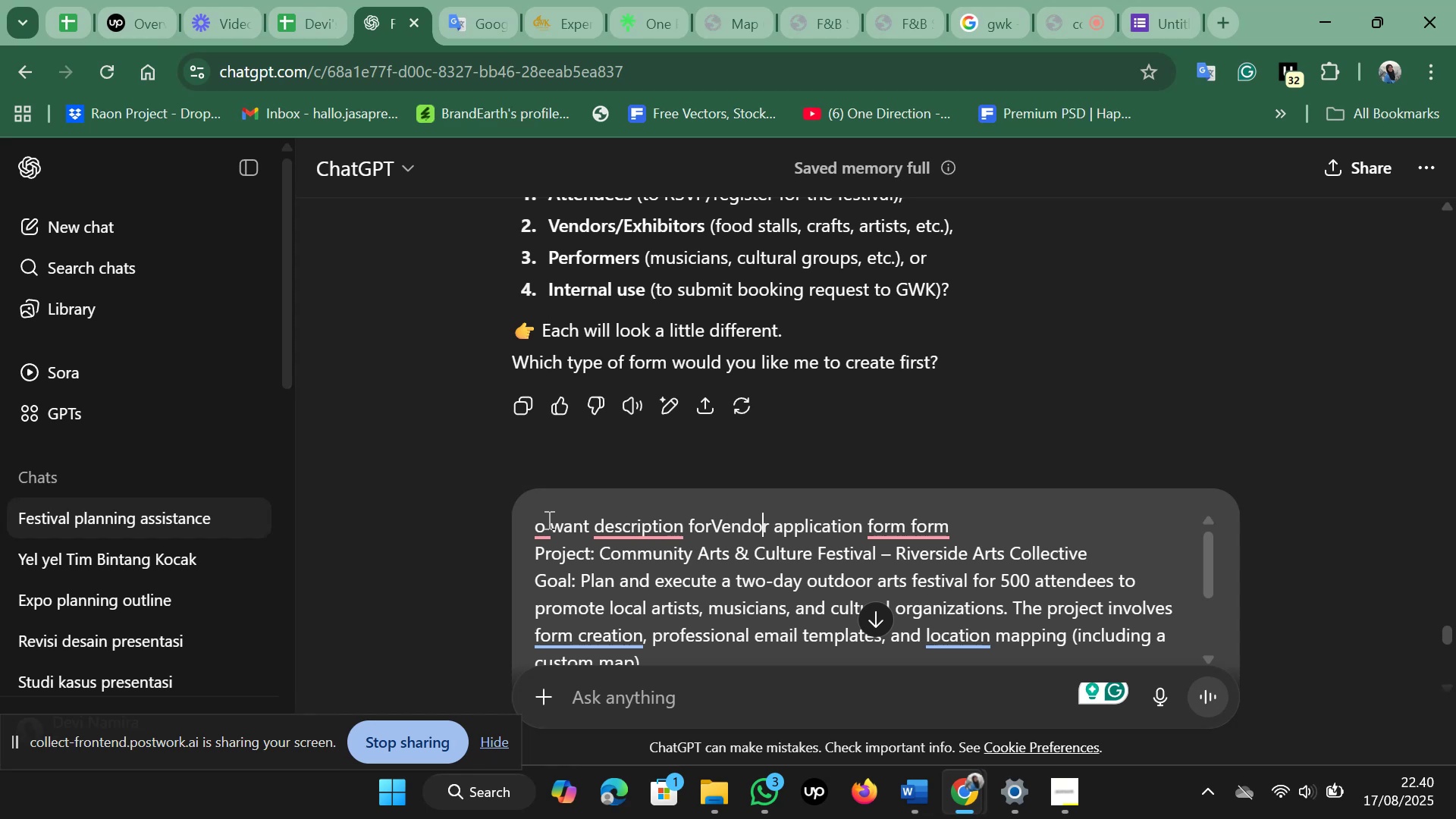 
key(ArrowLeft)
 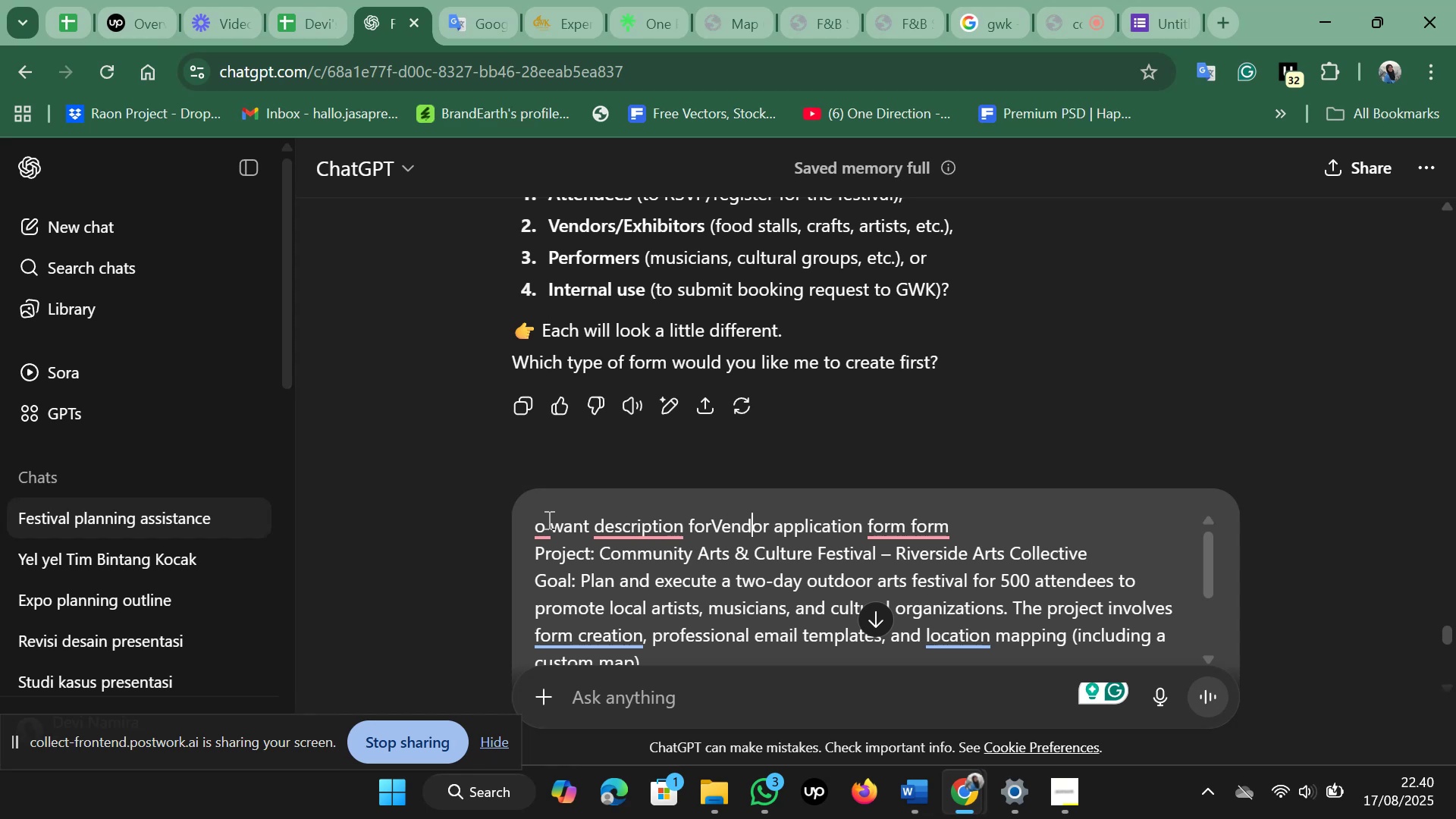 
key(ArrowLeft)
 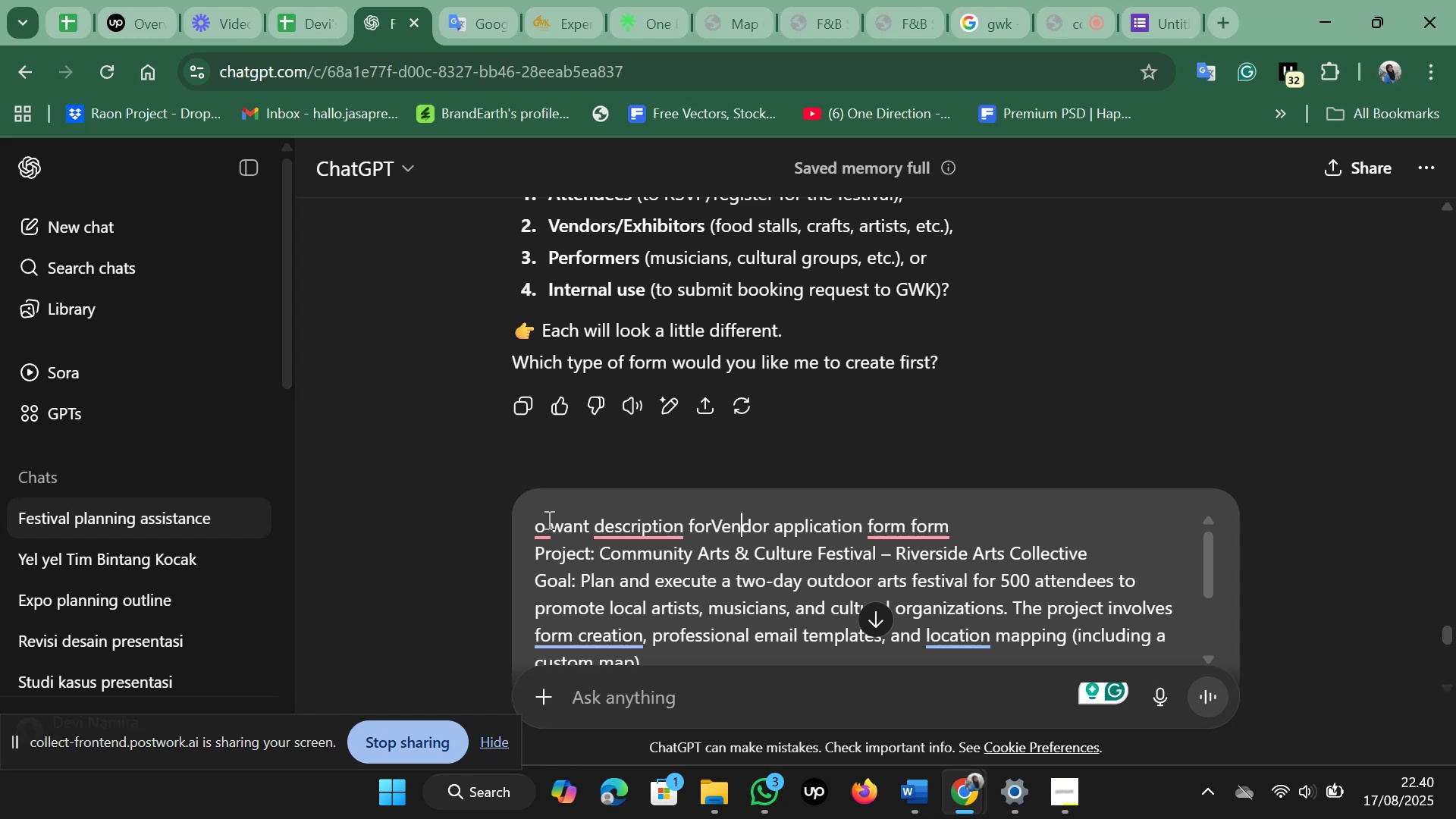 
key(ArrowLeft)
 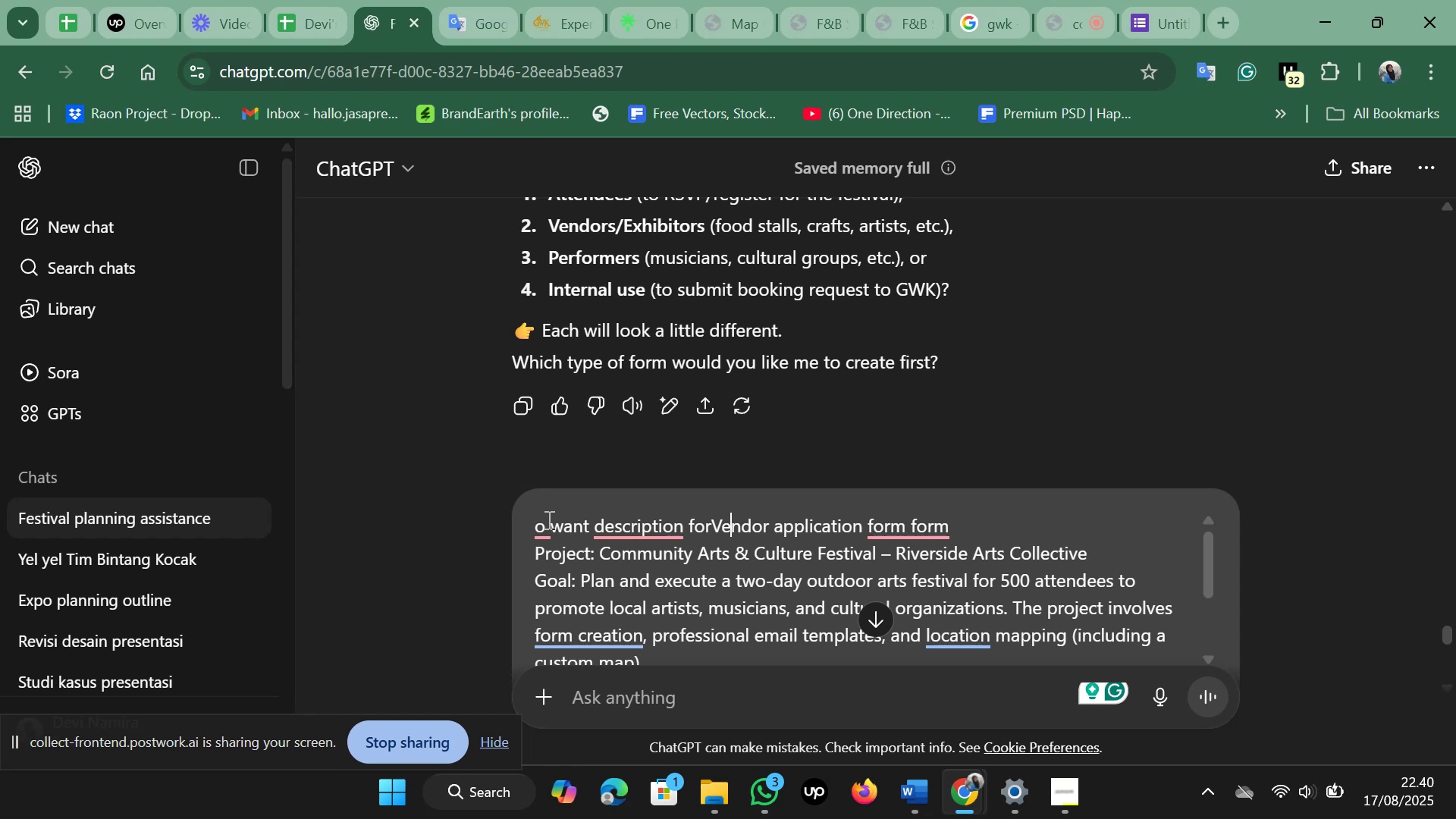 
key(ArrowLeft)
 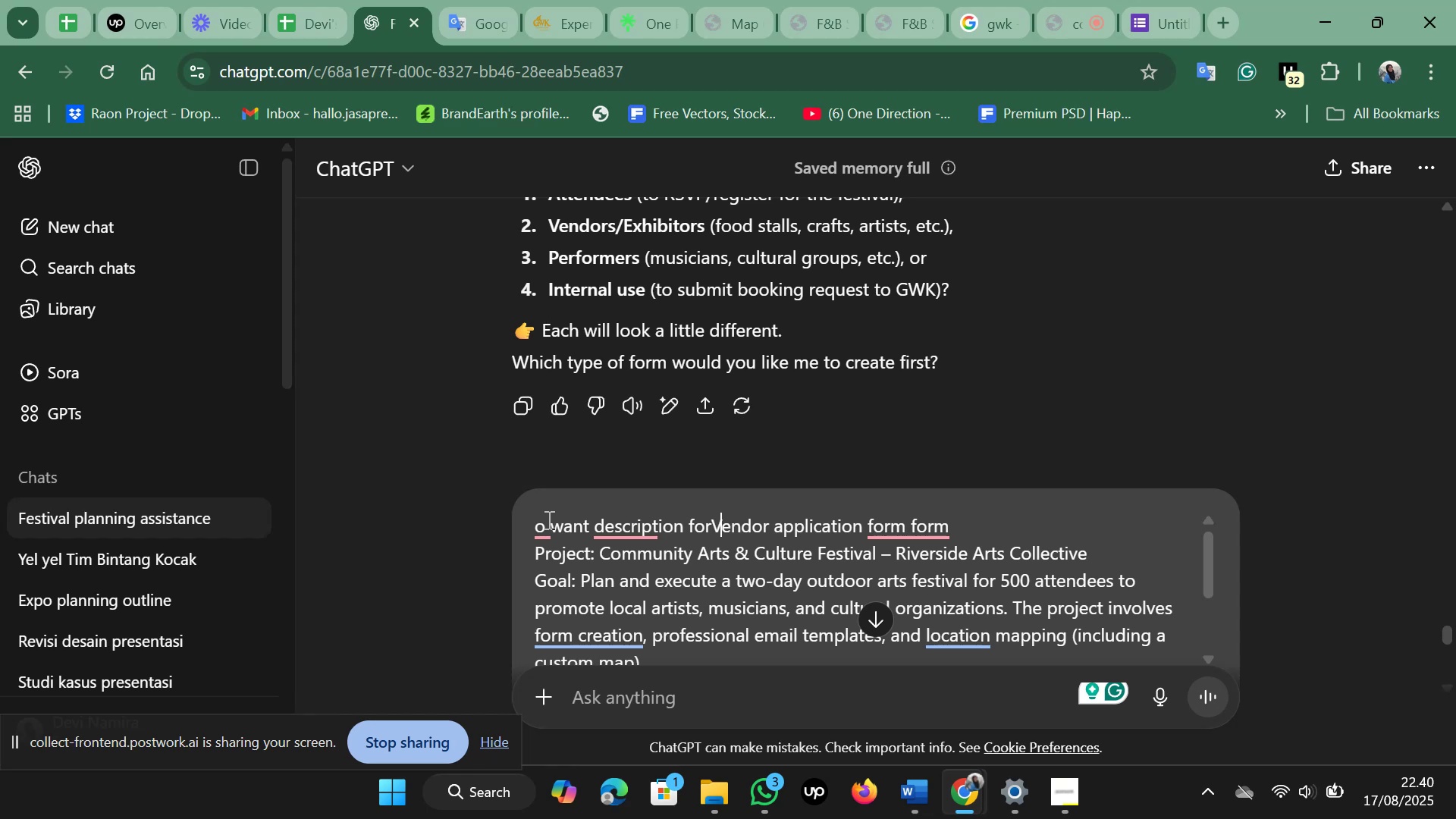 
key(ArrowLeft)
 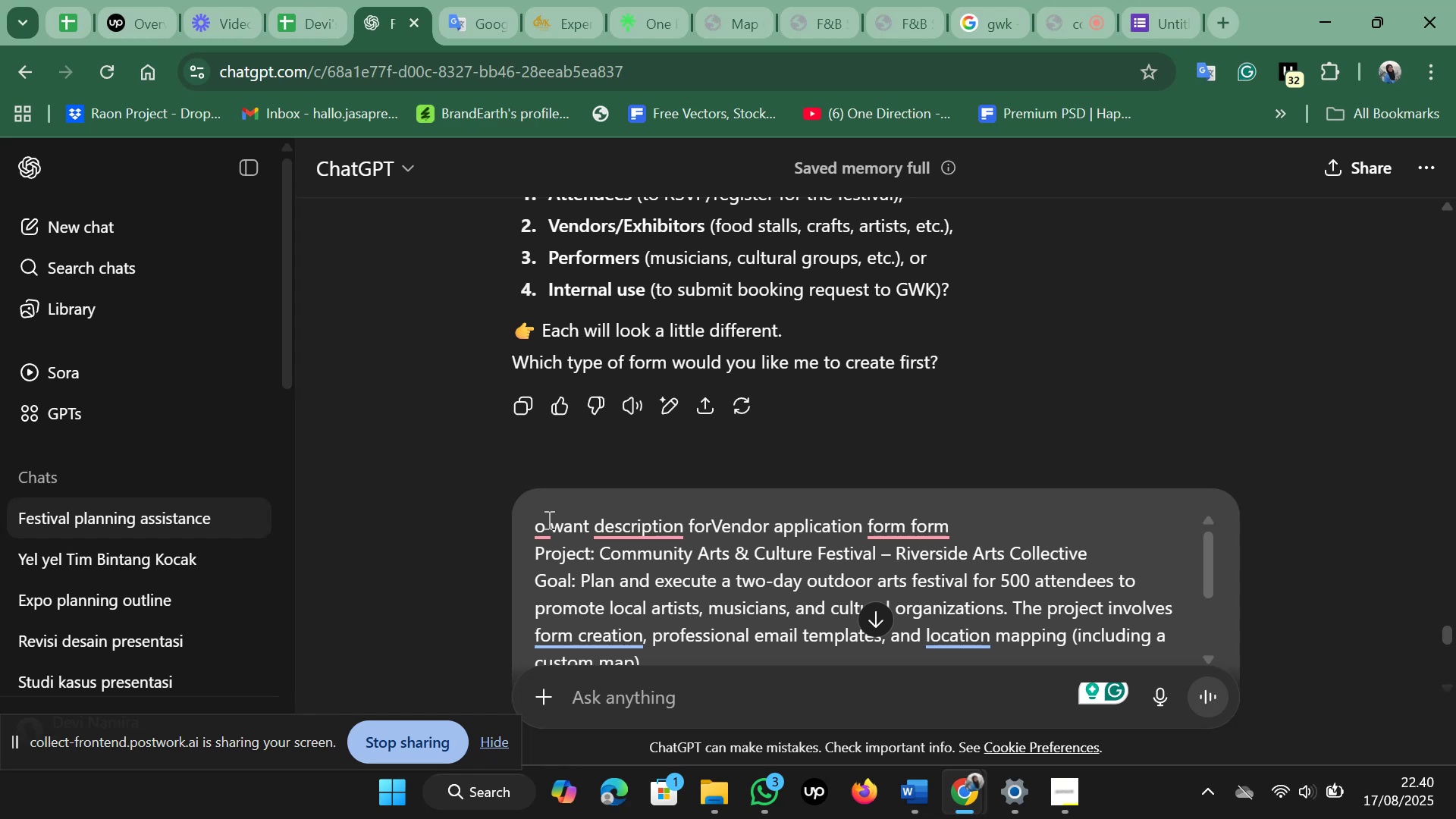 
key(ArrowLeft)
 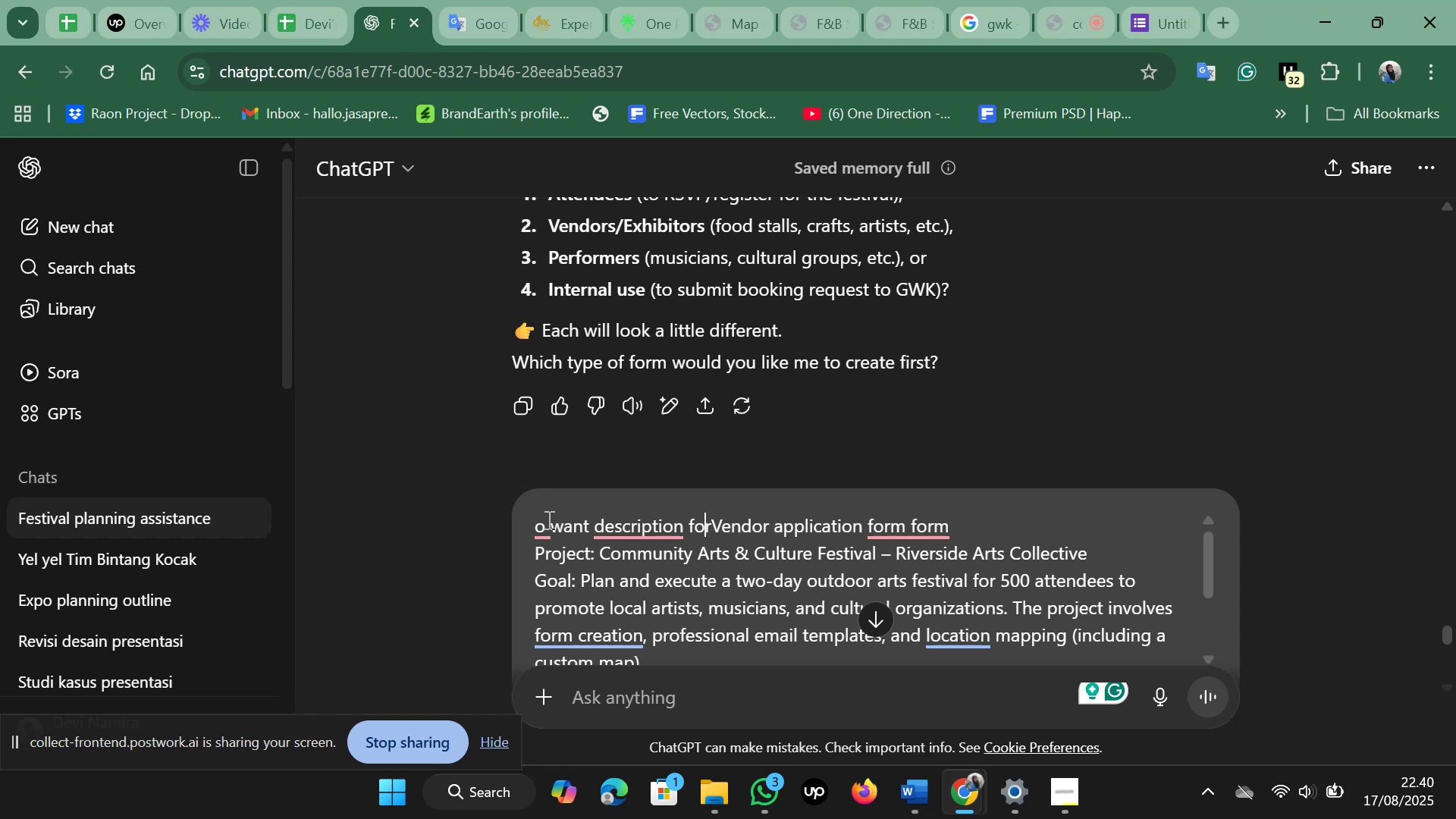 
key(ArrowRight)
 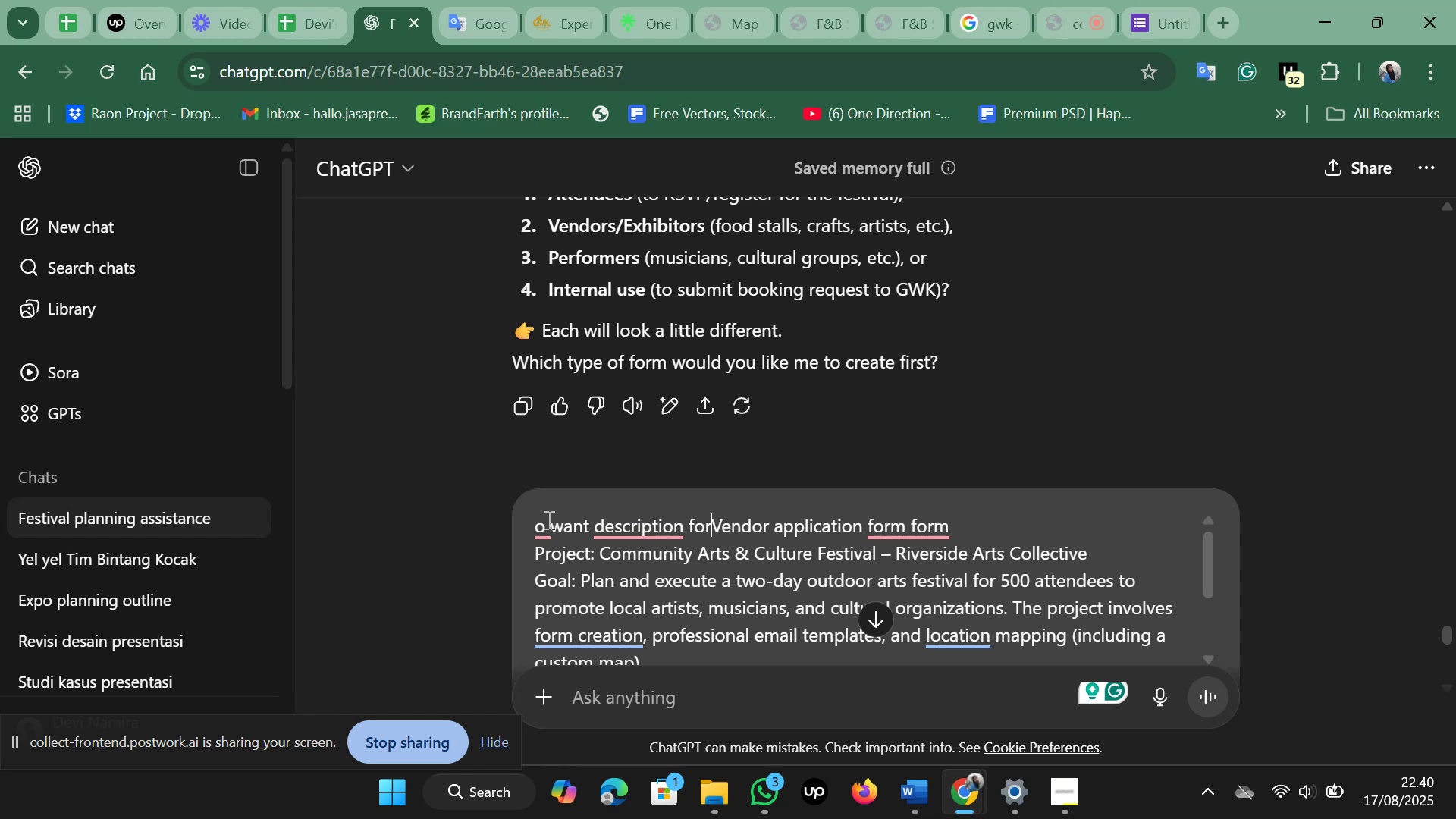 
key(Space)
 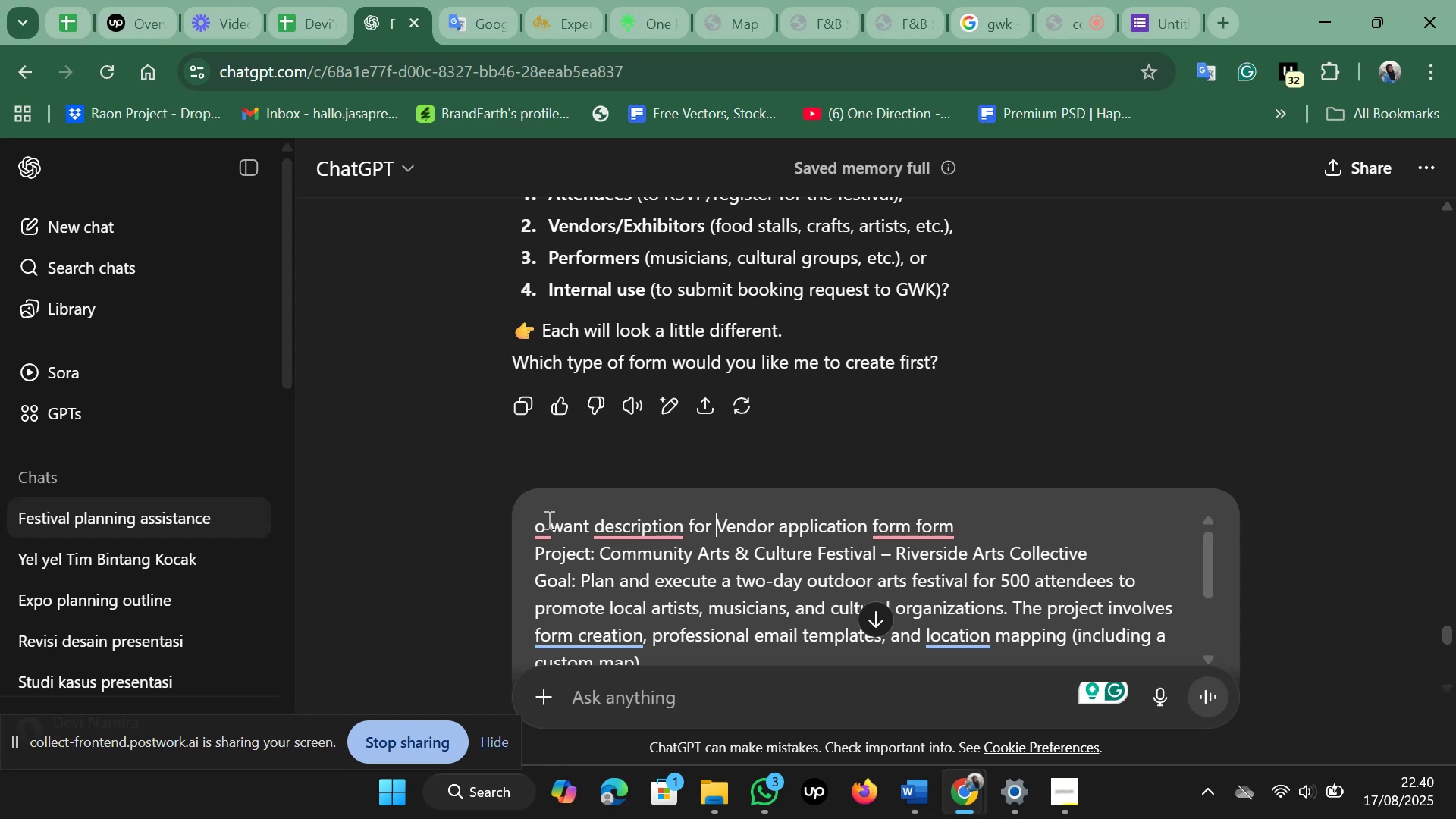 
hold_key(key=ArrowRight, duration=1.39)
 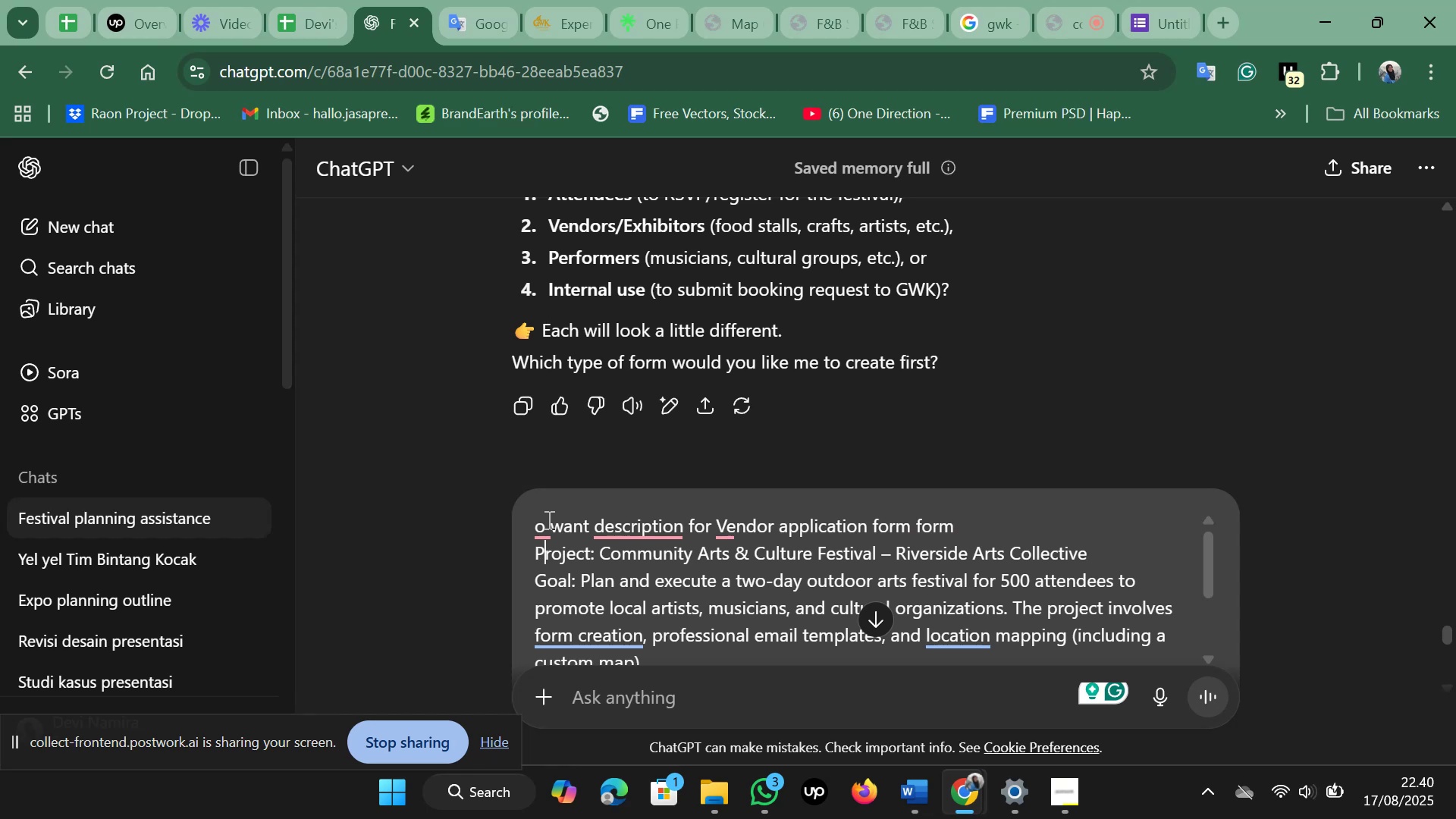 
key(ArrowLeft)
 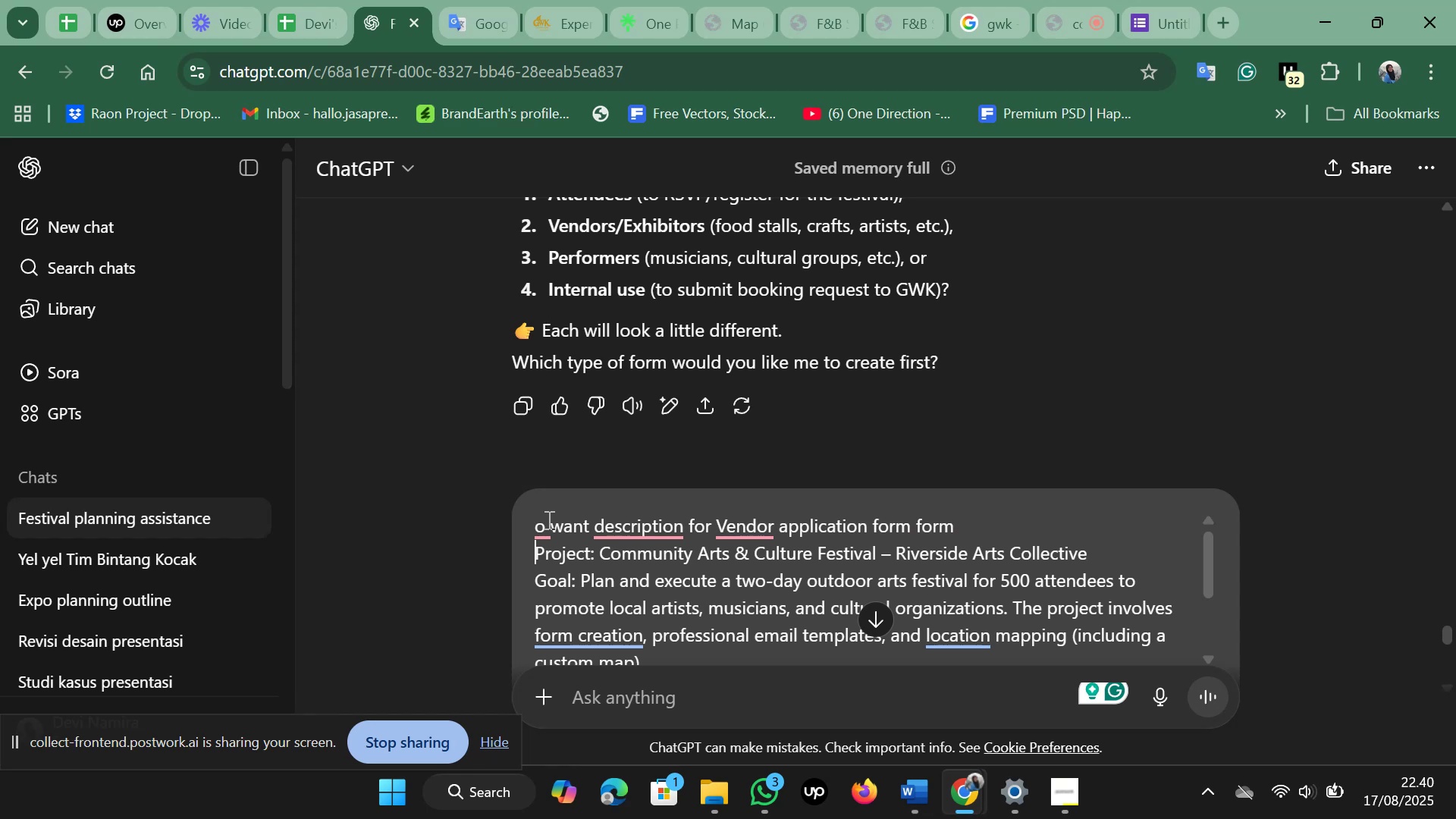 
key(ArrowLeft)
 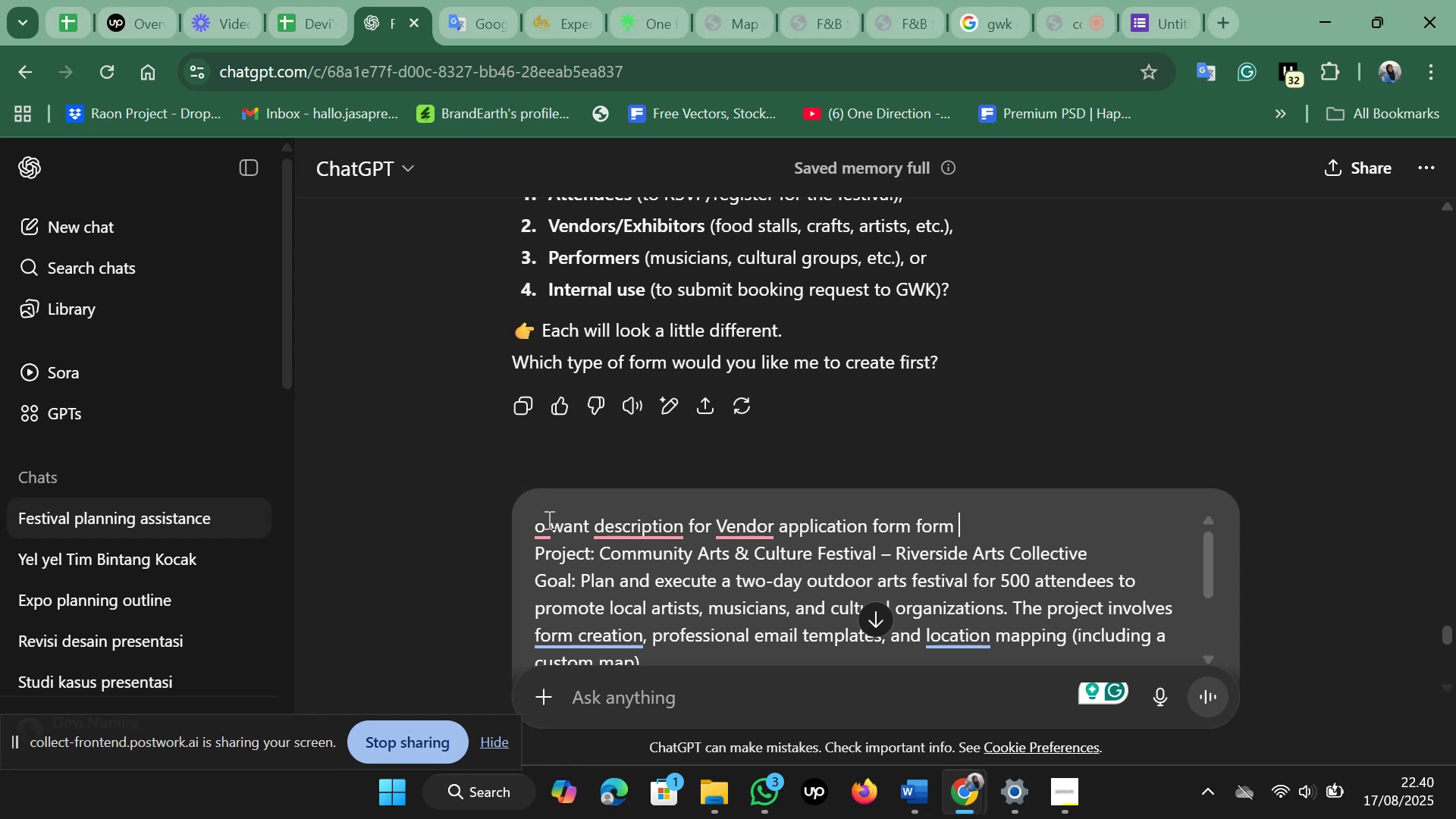 
key(Backspace)
 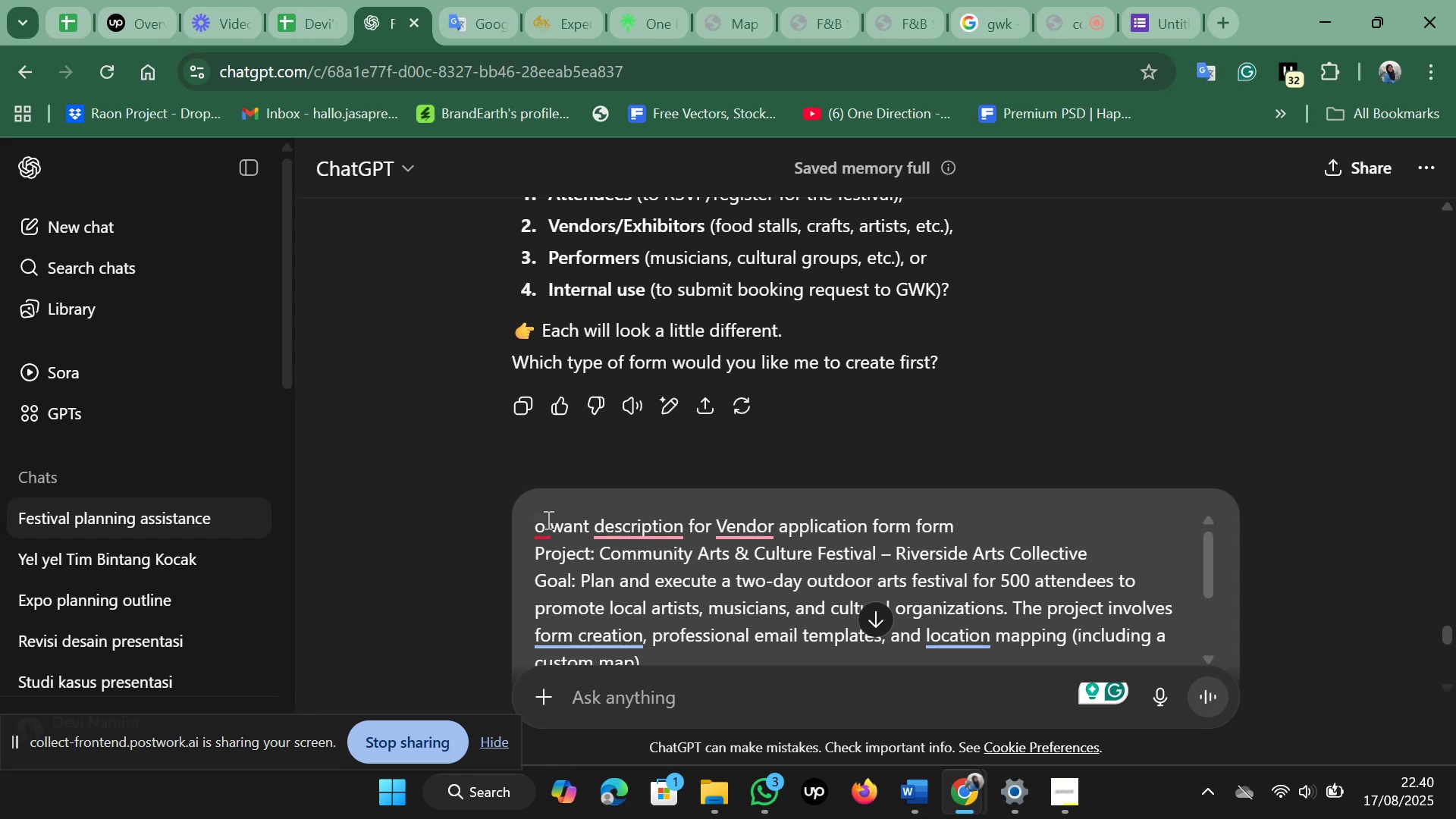 
key(Backspace)
 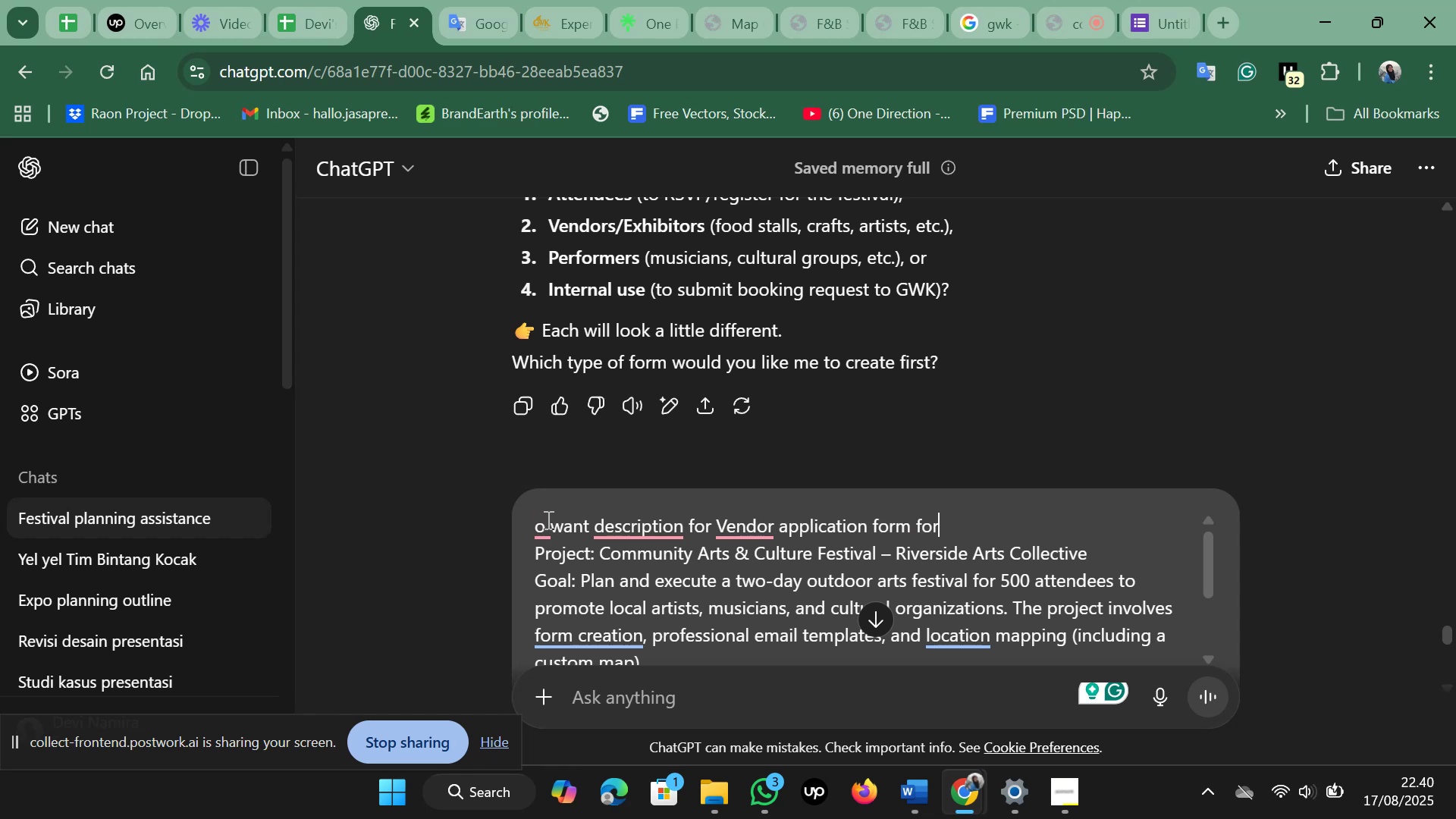 
key(Backspace)
 